 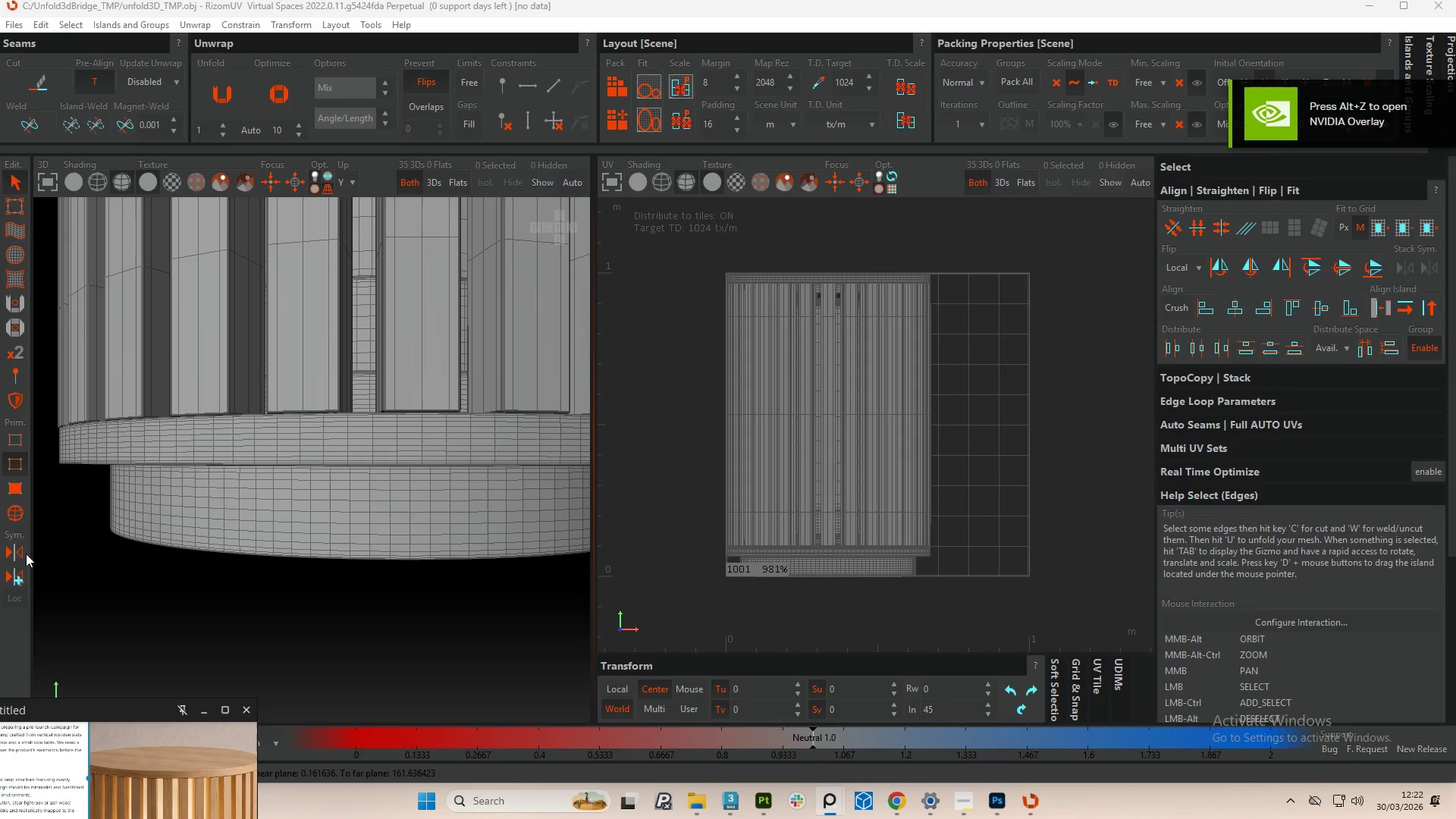 
left_click([21, 513])
 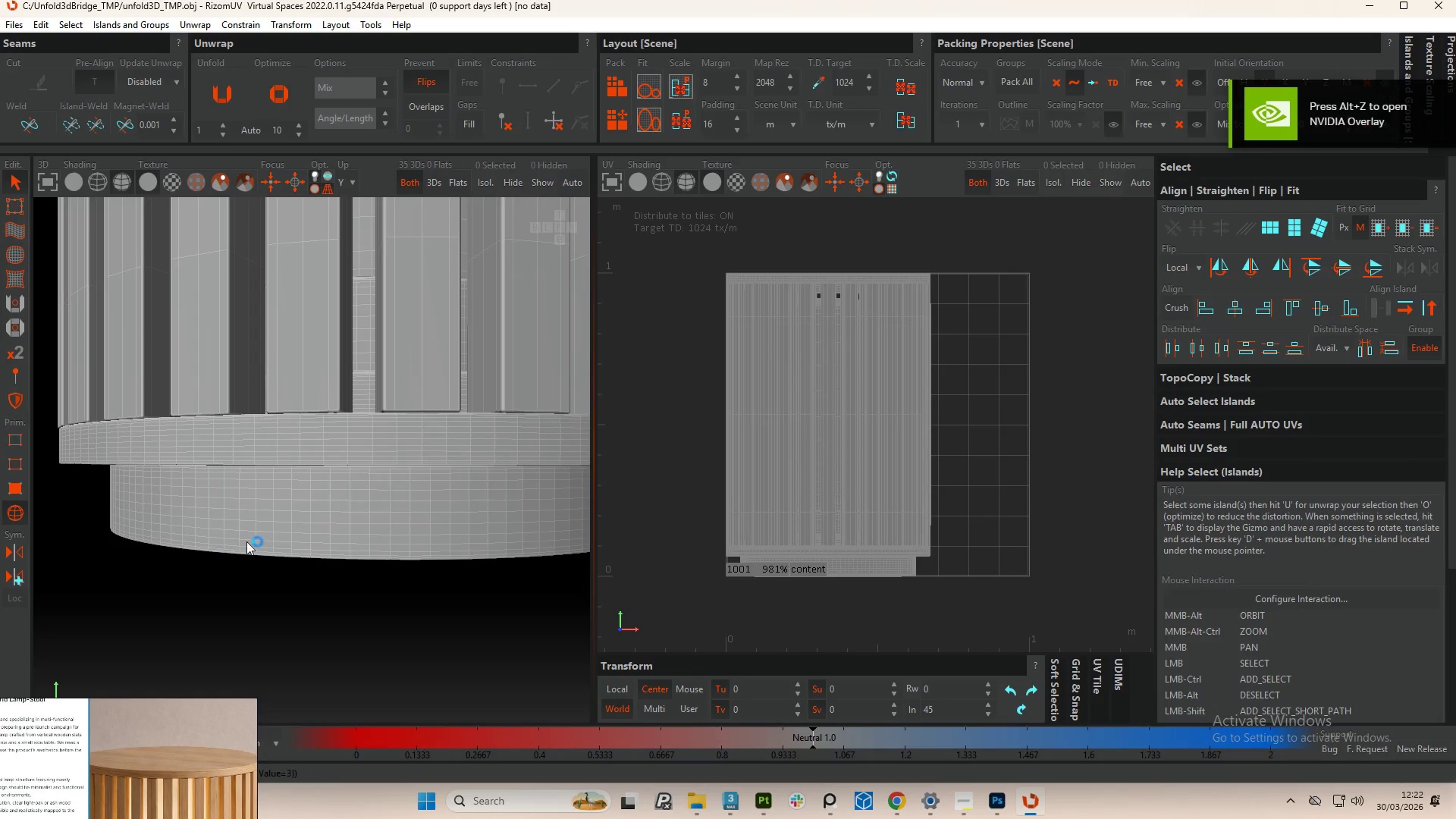 
left_click([257, 535])
 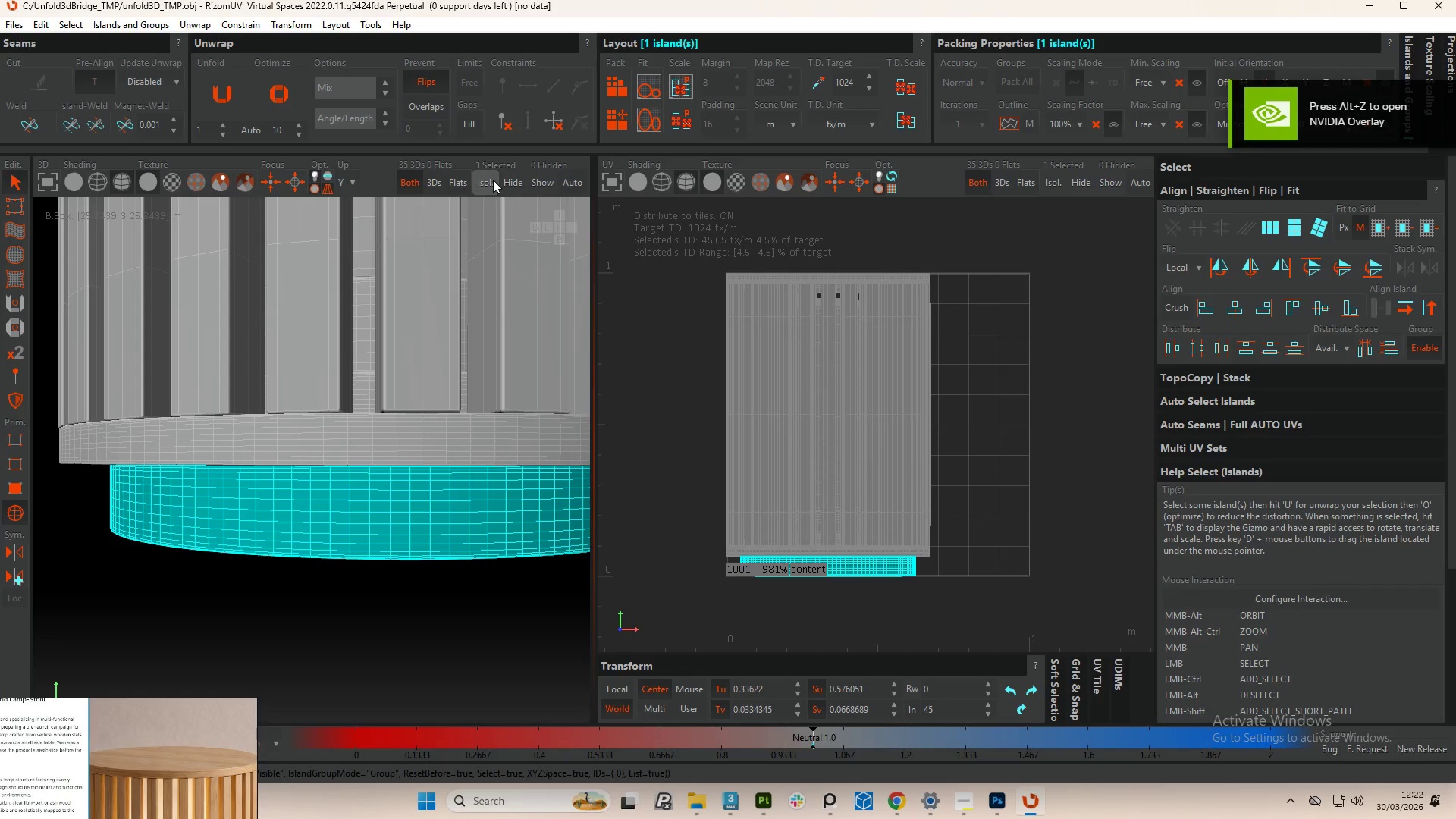 
left_click([493, 180])
 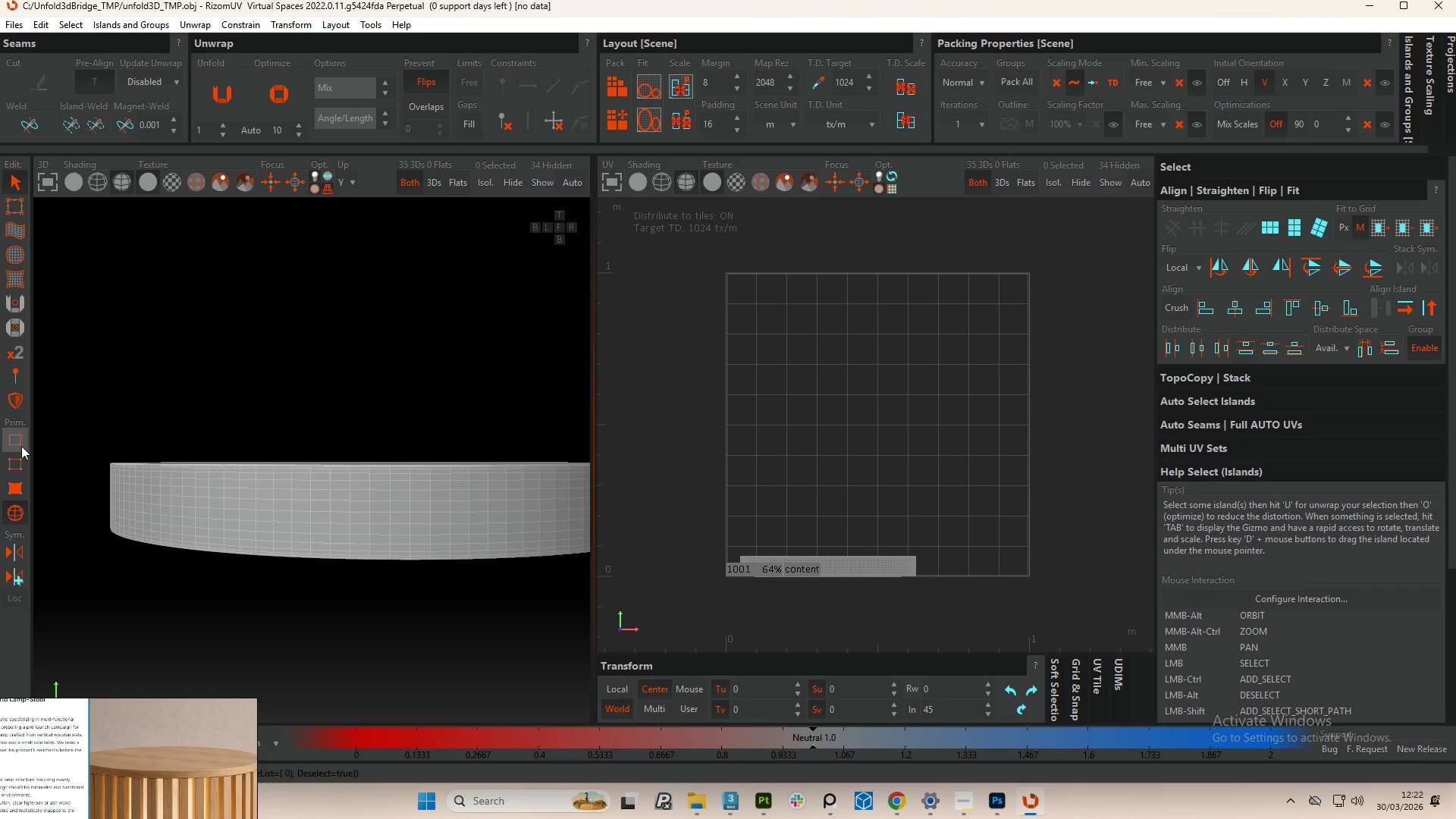 
left_click([13, 469])
 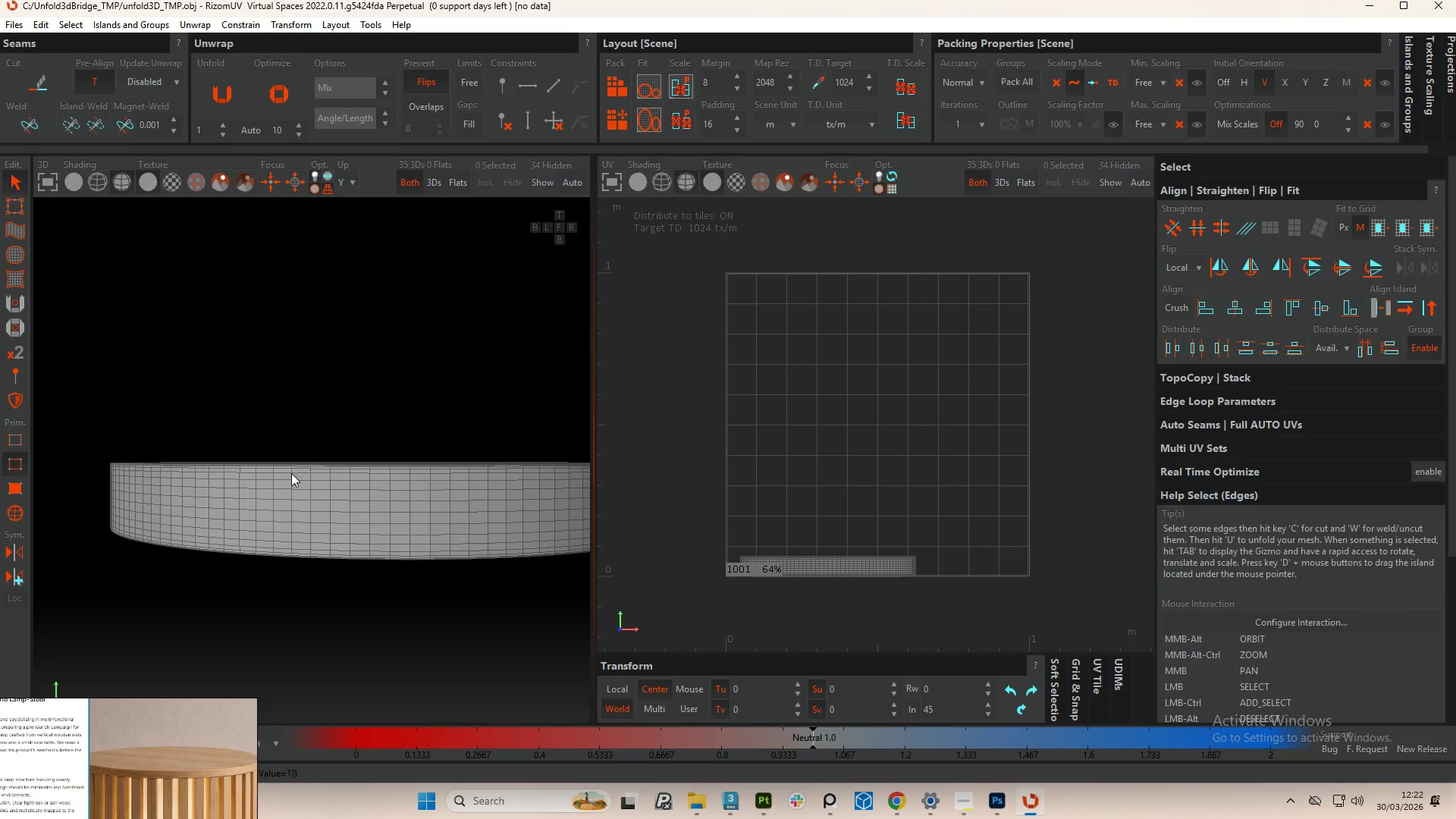 
hold_key(key=AltLeft, duration=0.66)
 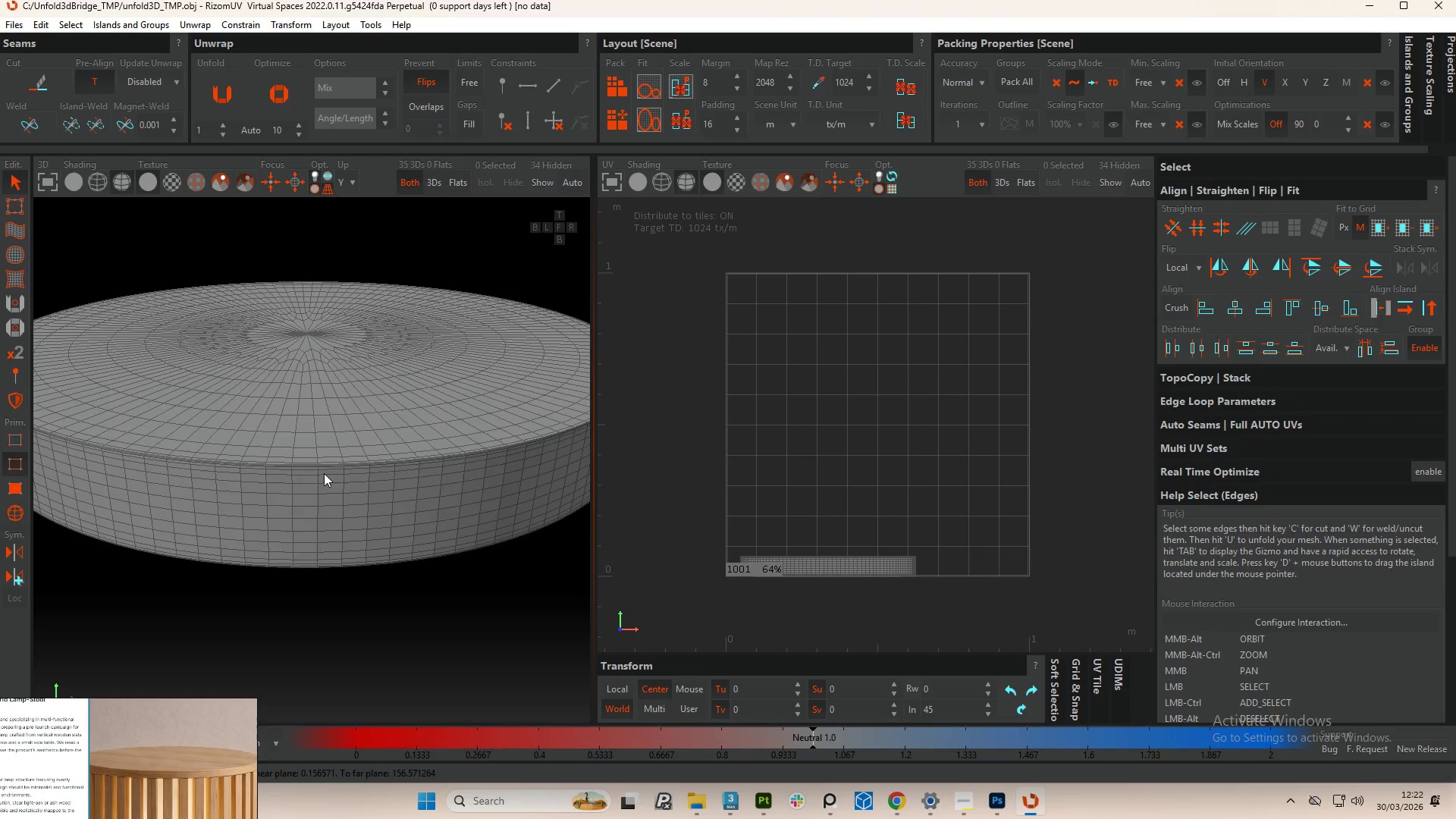 
scroll: coordinate [291, 473], scroll_direction: up, amount: 1.0
 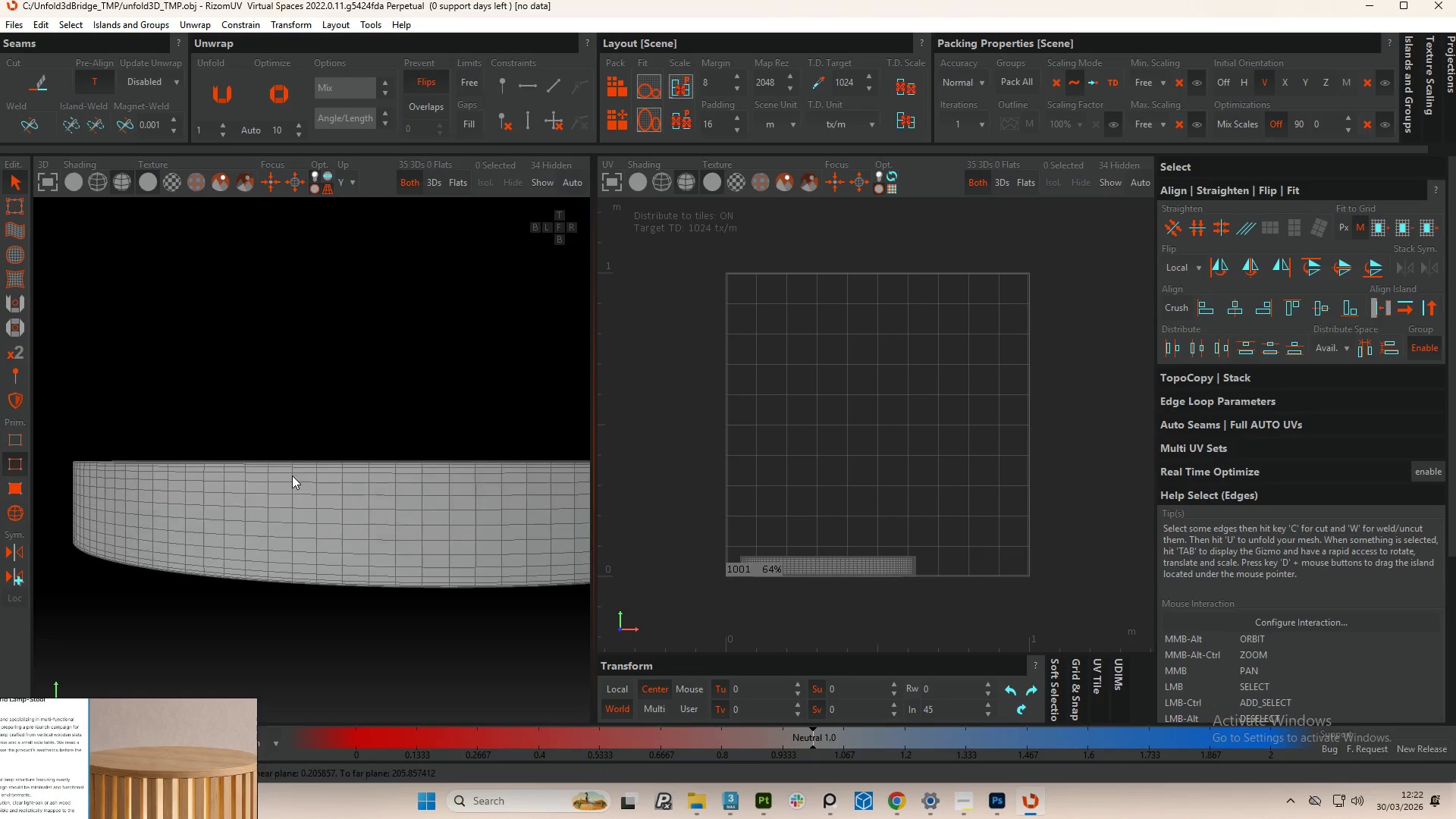 
left_click([366, 469])
 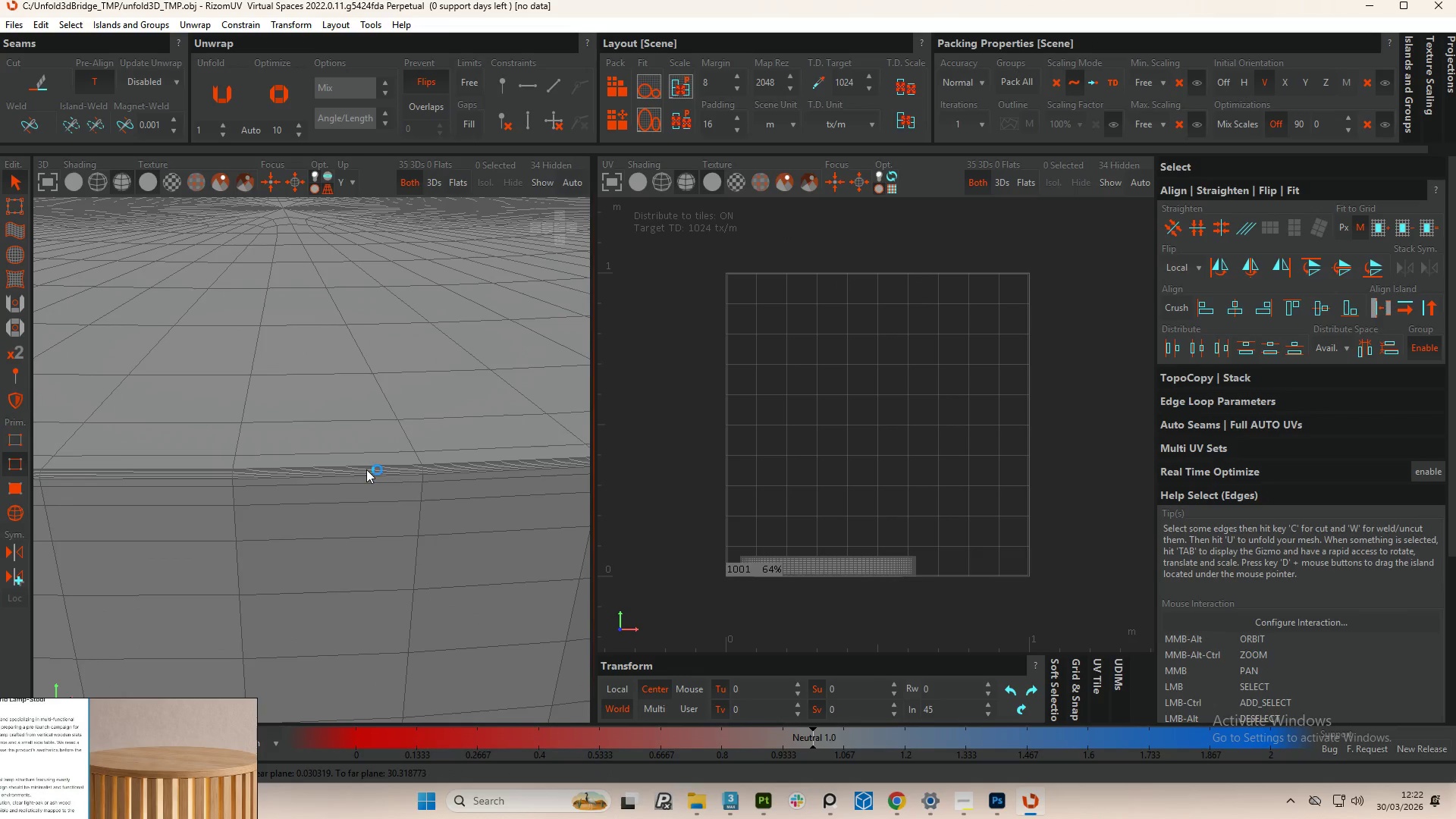 
scroll: coordinate [361, 441], scroll_direction: up, amount: 7.0
 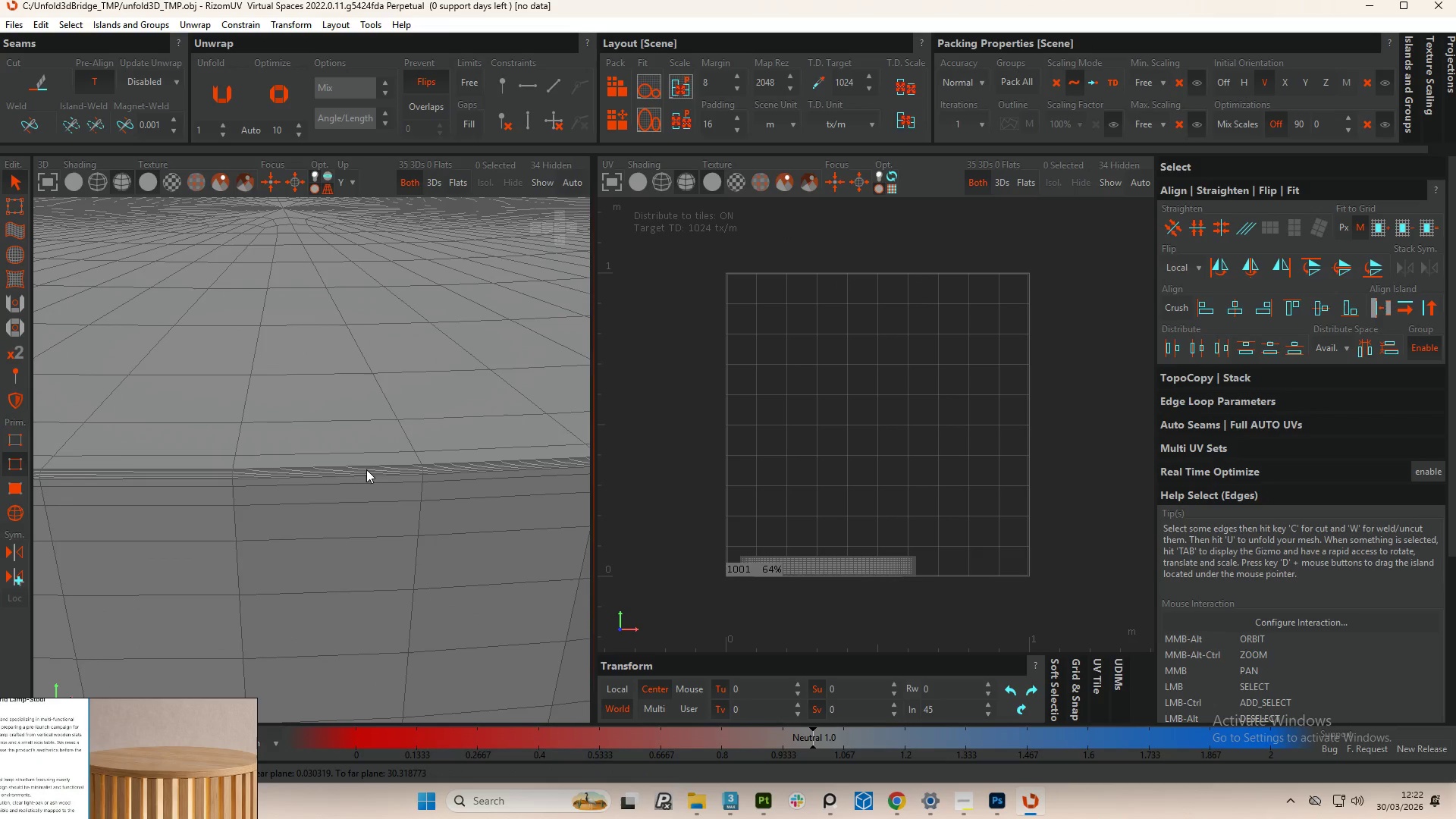 
double_click([366, 469])
 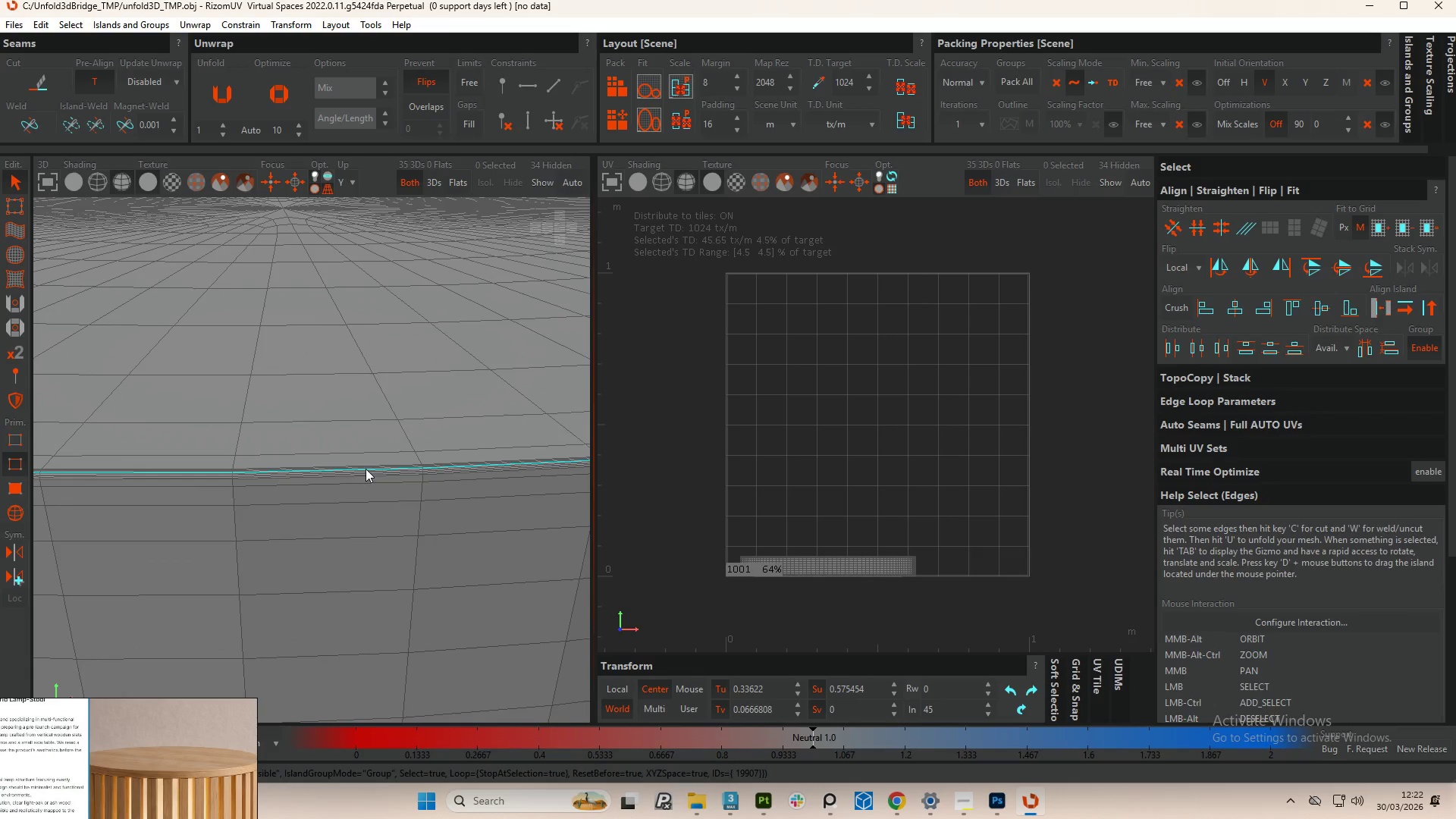 
scroll: coordinate [375, 468], scroll_direction: down, amount: 7.0
 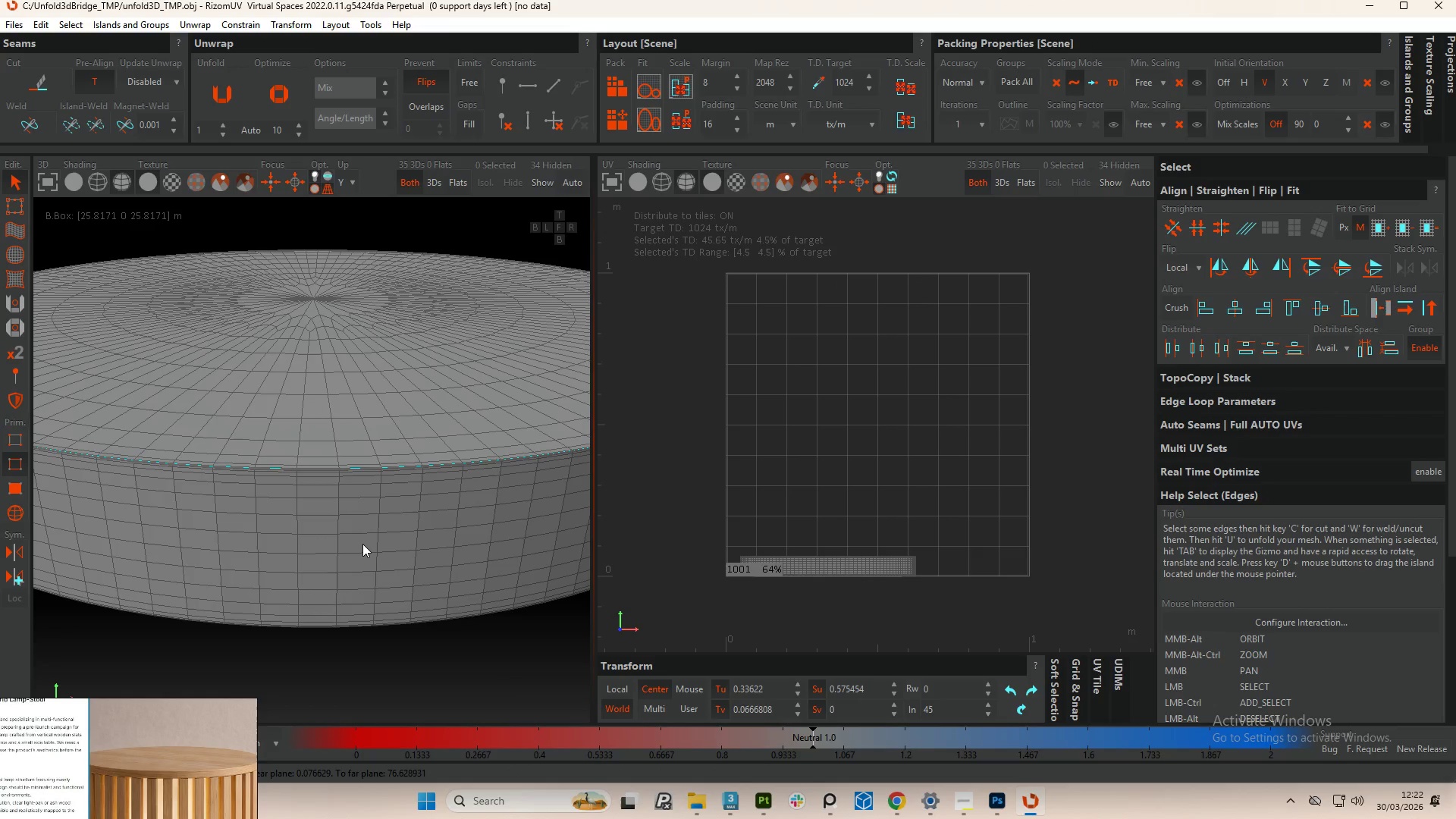 
hold_key(key=AltLeft, duration=0.48)
middle_click([362, 544])
 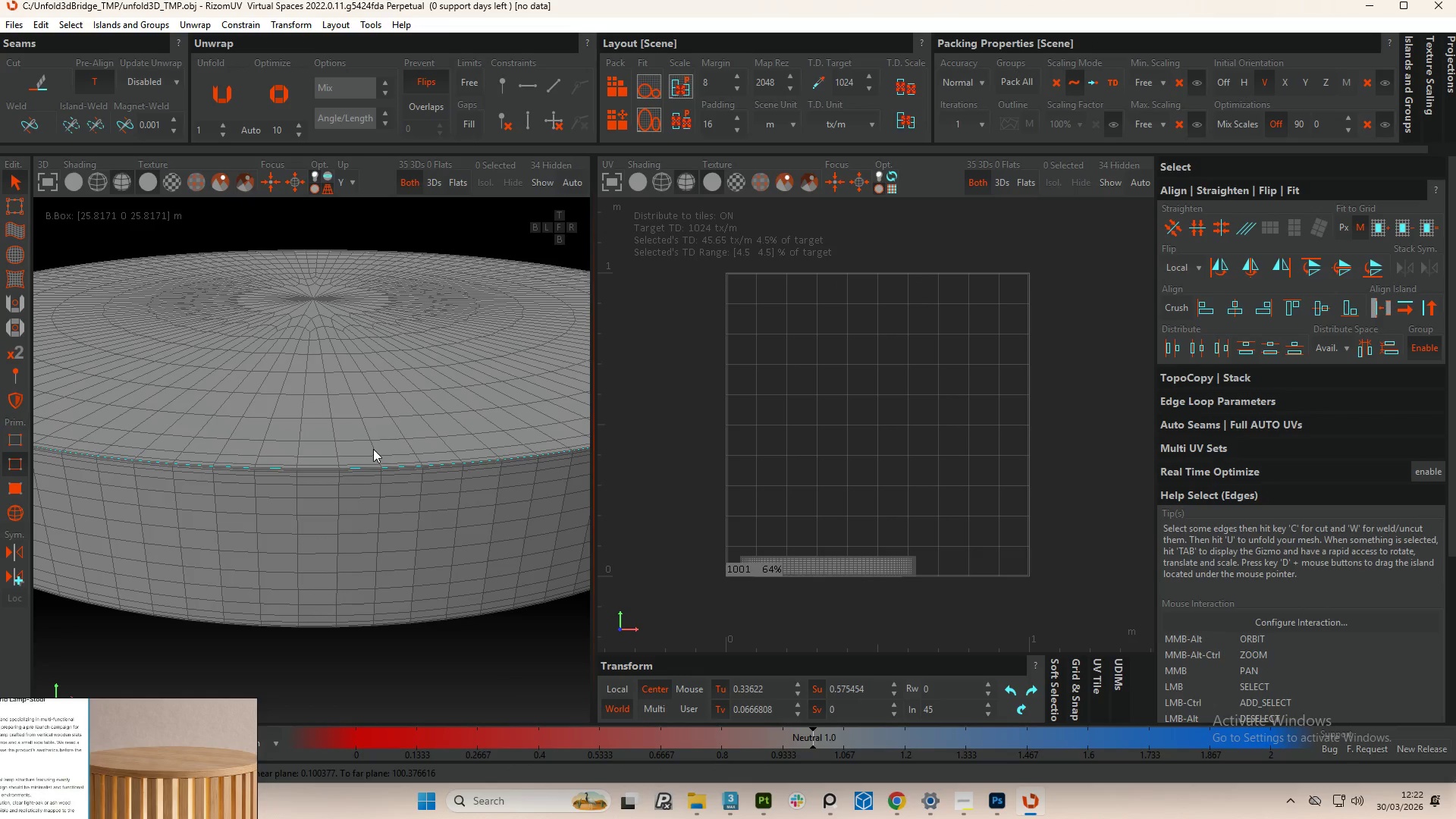 
double_click([373, 449])
 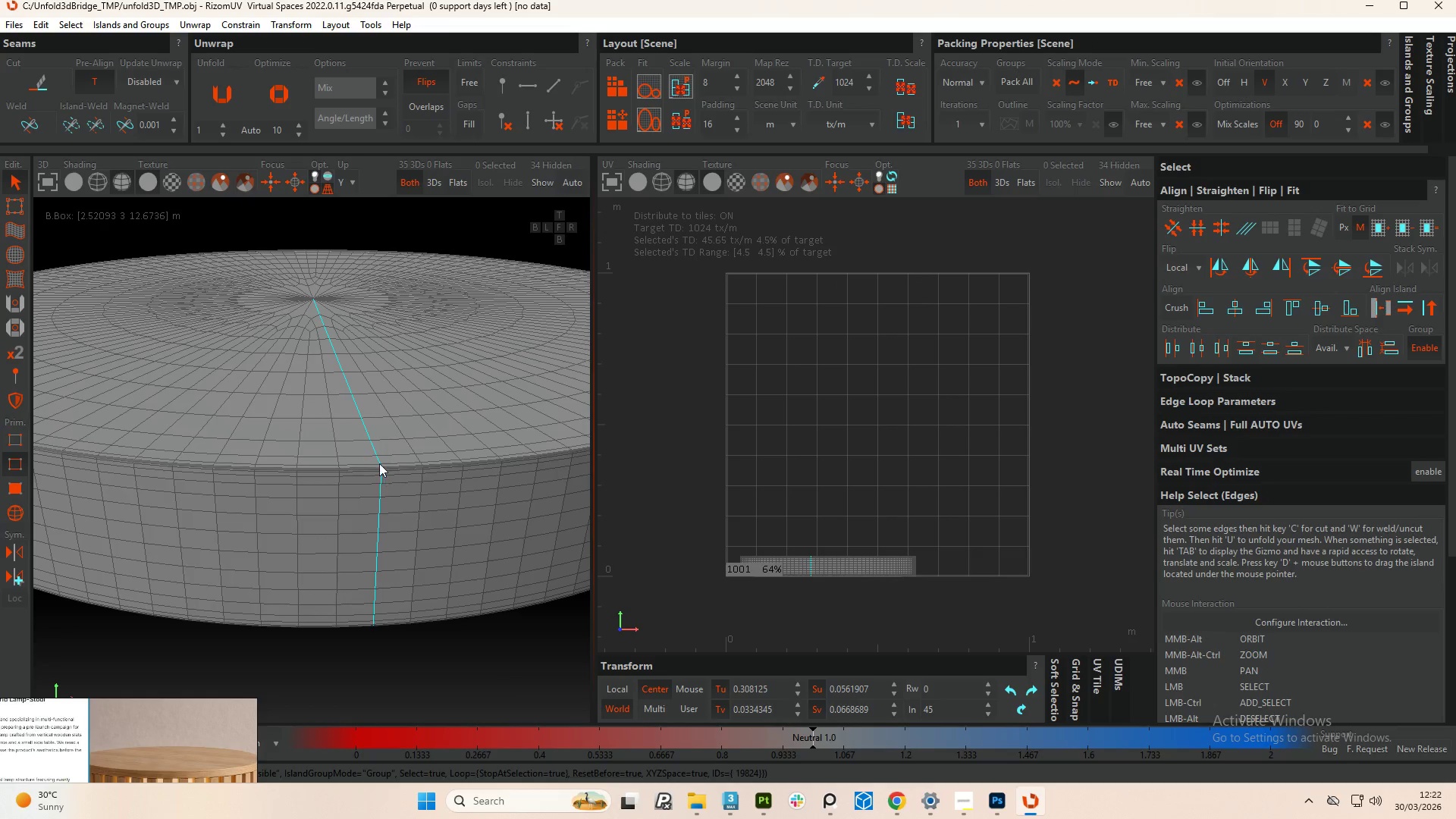 
hold_key(key=ControlLeft, duration=1.42)
 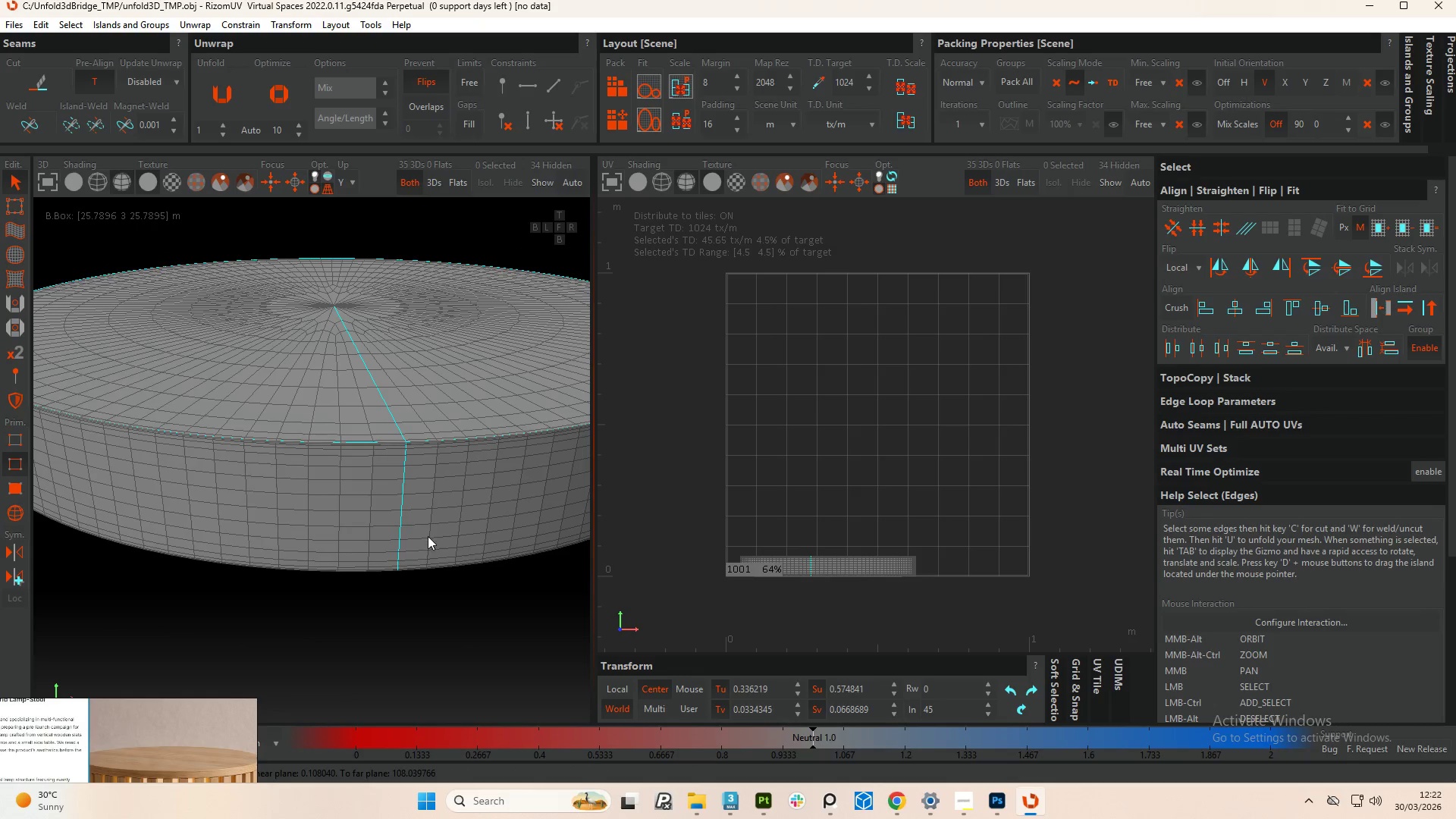 
scroll: coordinate [398, 467], scroll_direction: up, amount: 5.0
 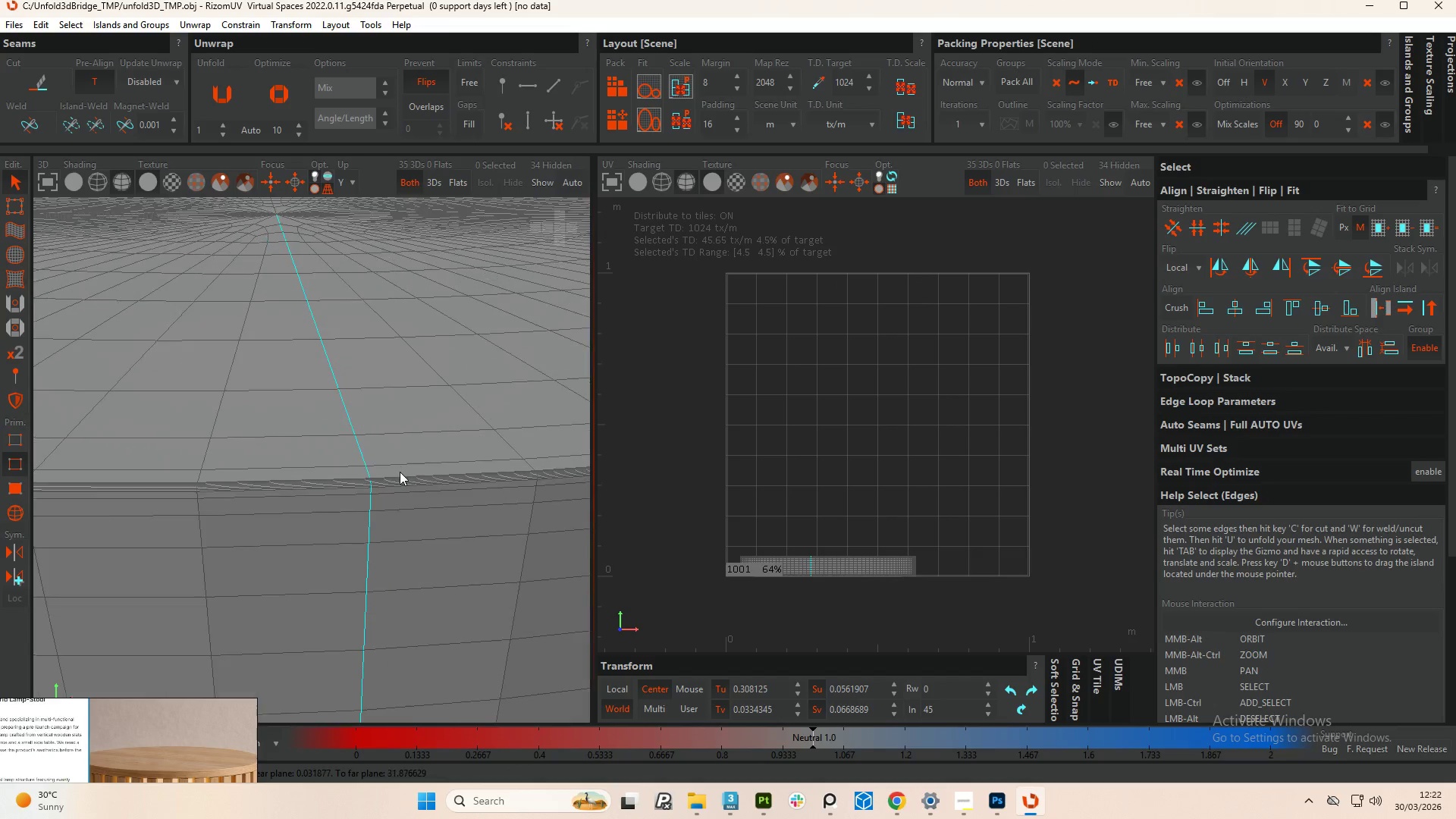 
left_click([387, 478])
 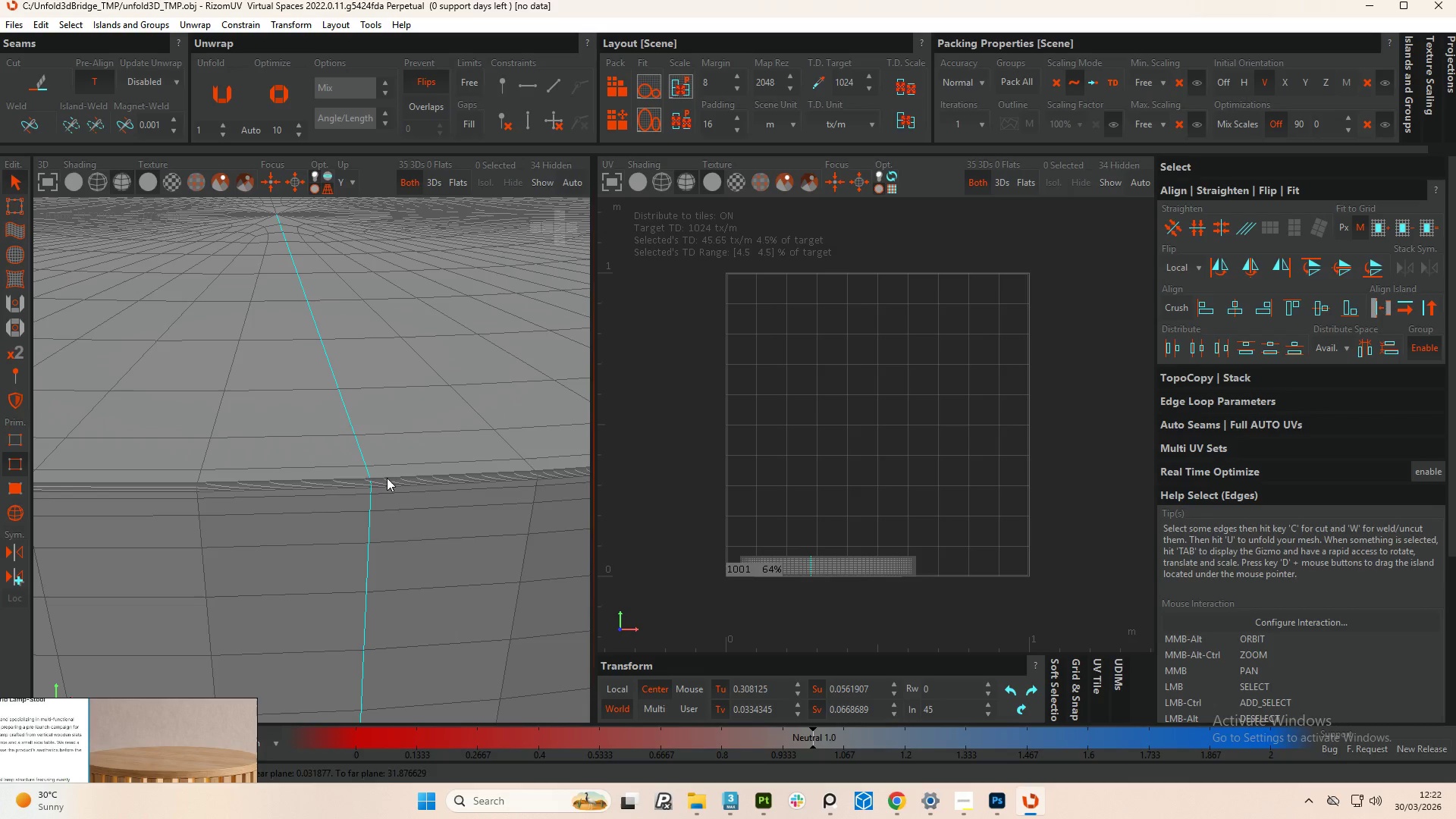 
double_click([387, 478])
 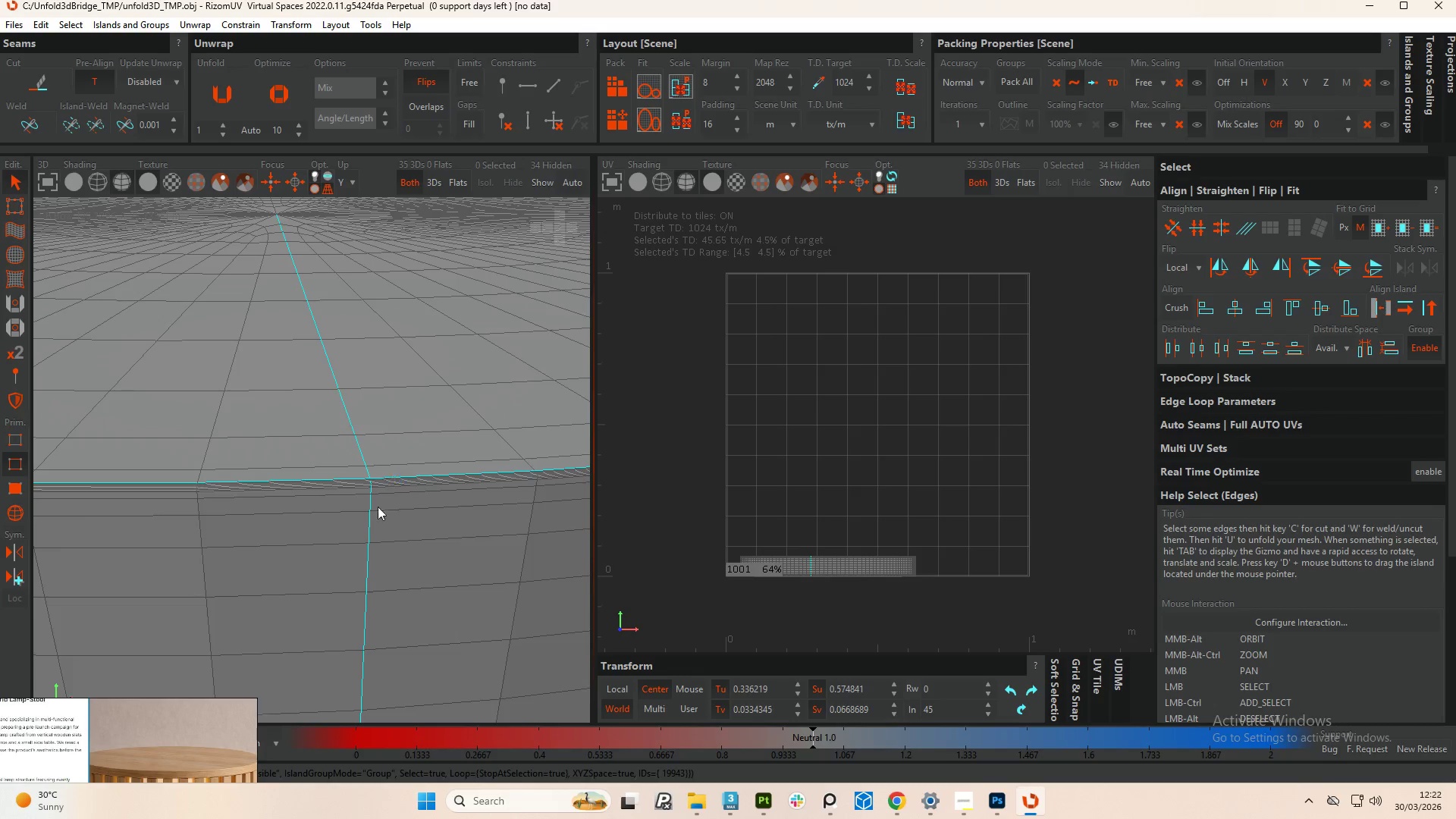 
hold_key(key=AltLeft, duration=0.61)
 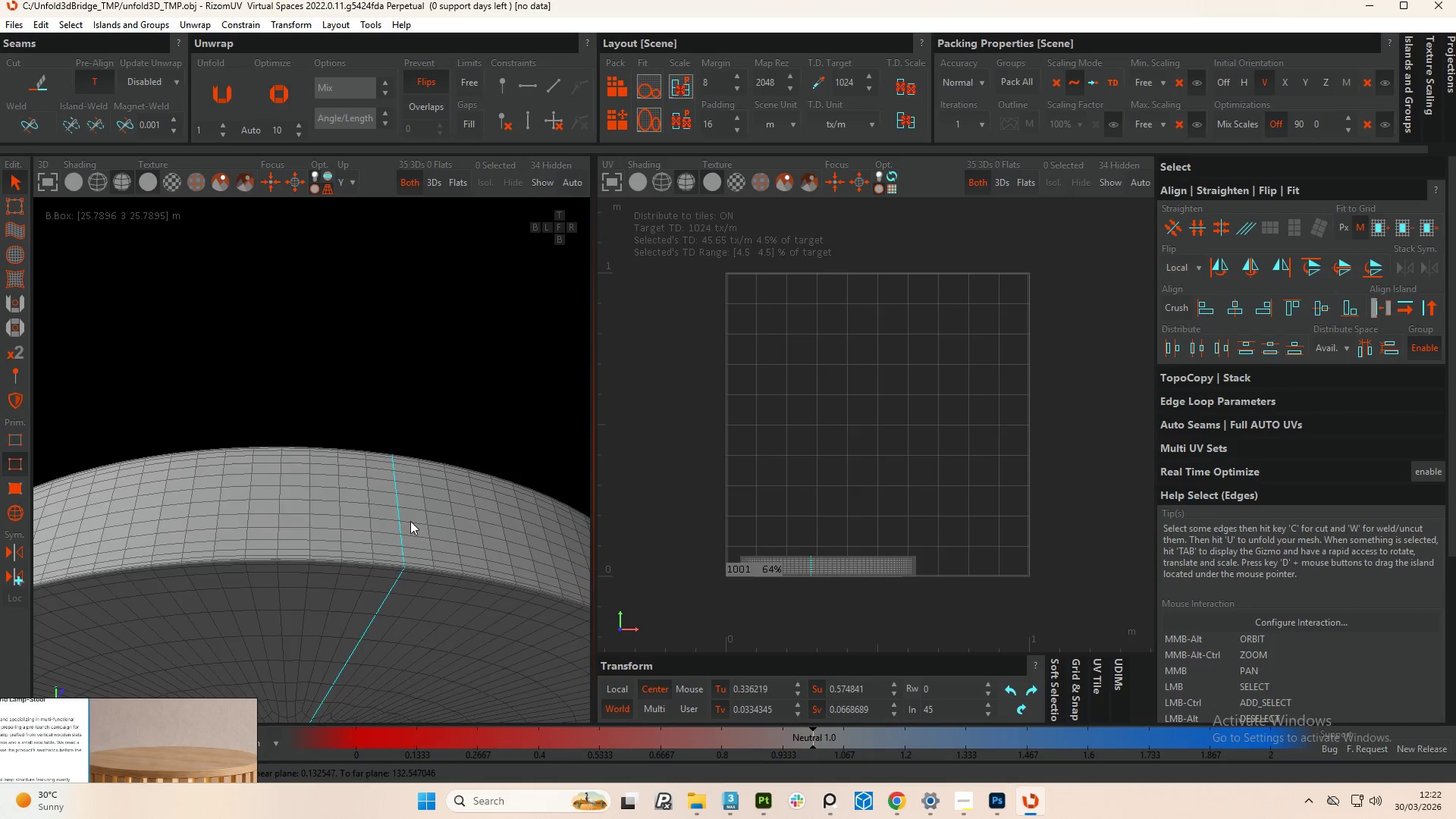 
scroll: coordinate [418, 419], scroll_direction: down, amount: 7.0
 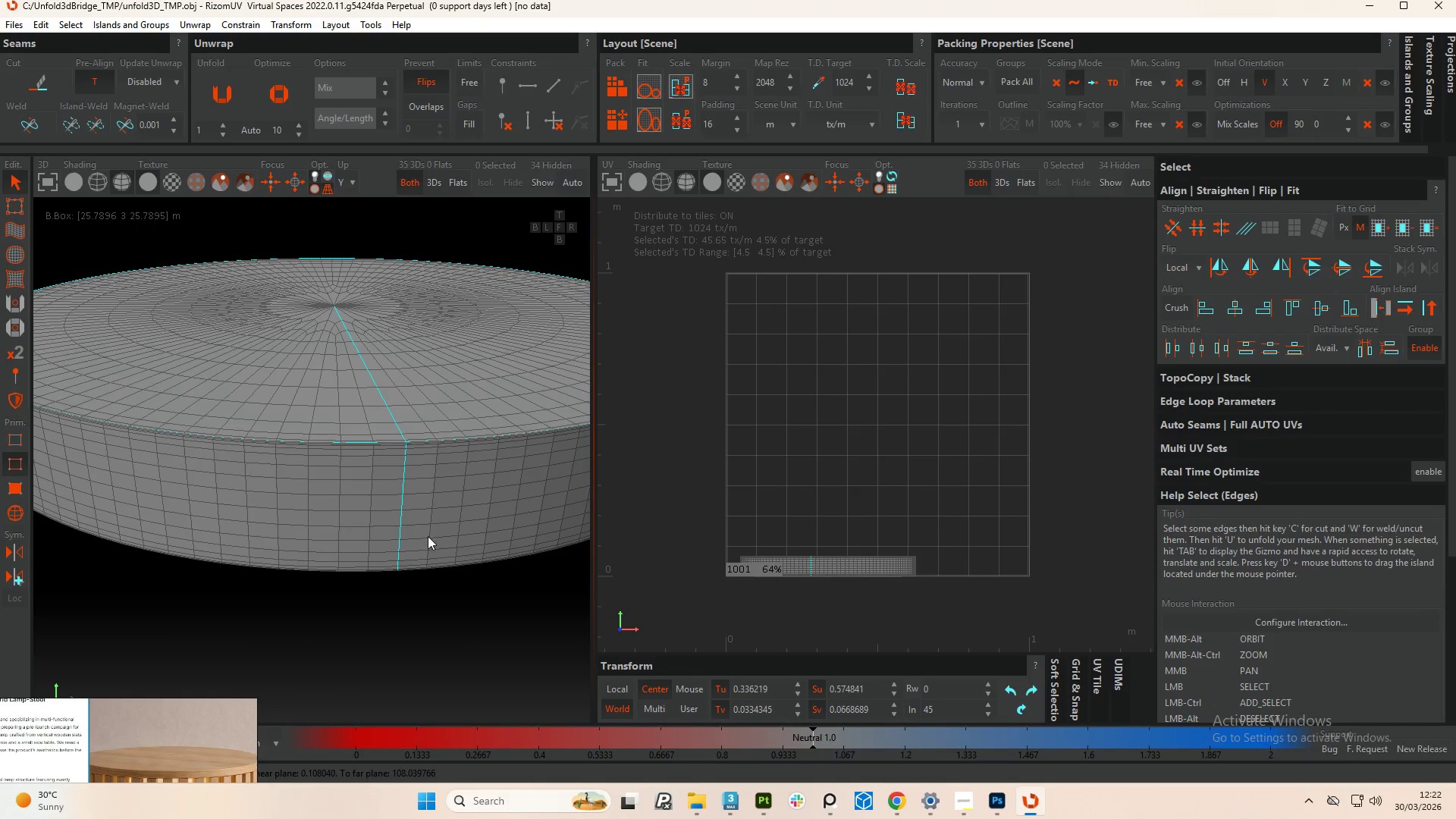 
hold_key(key=ControlLeft, duration=1.03)
left_click([413, 545])
 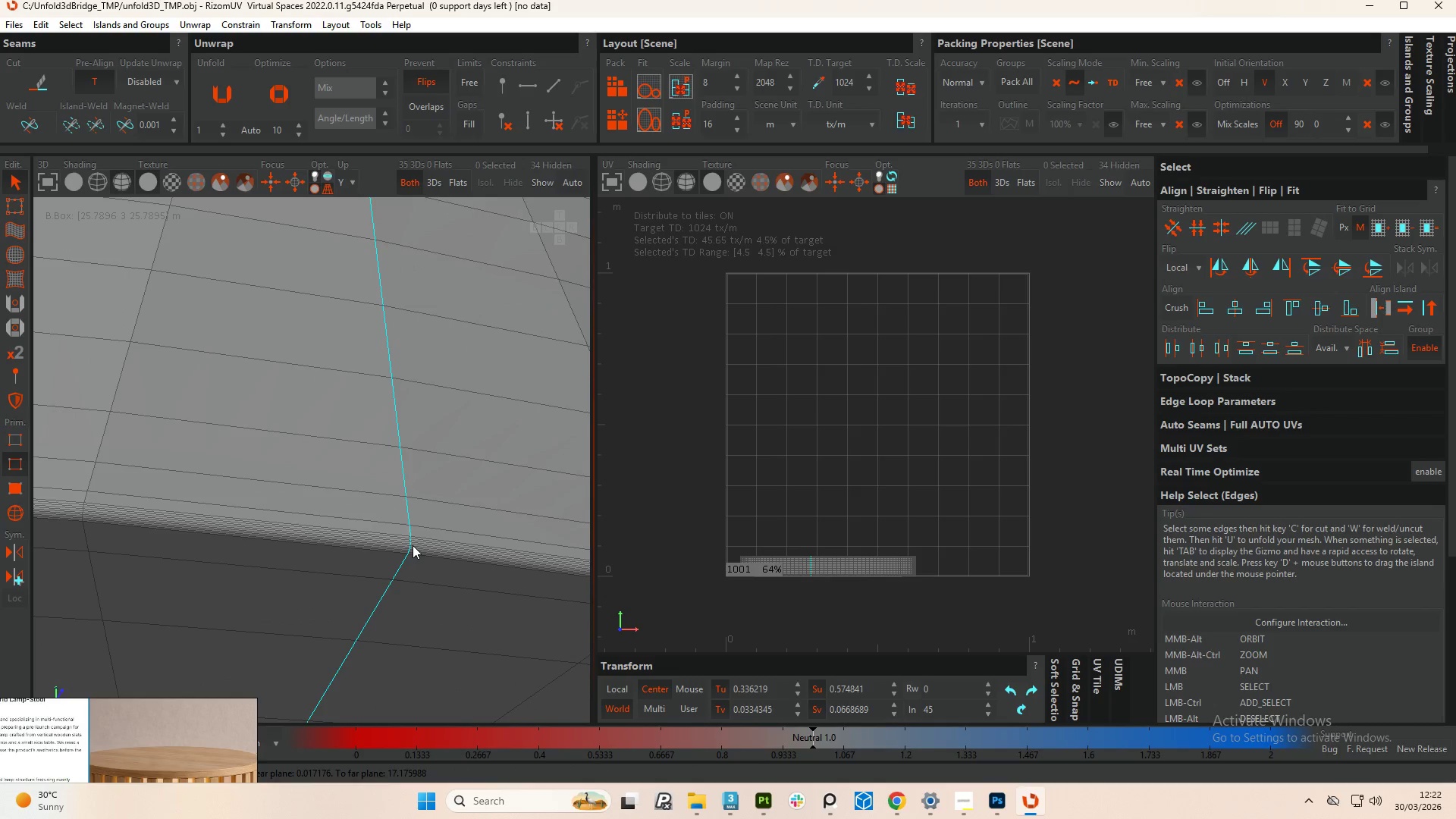 
scroll: coordinate [409, 565], scroll_direction: up, amount: 8.0
 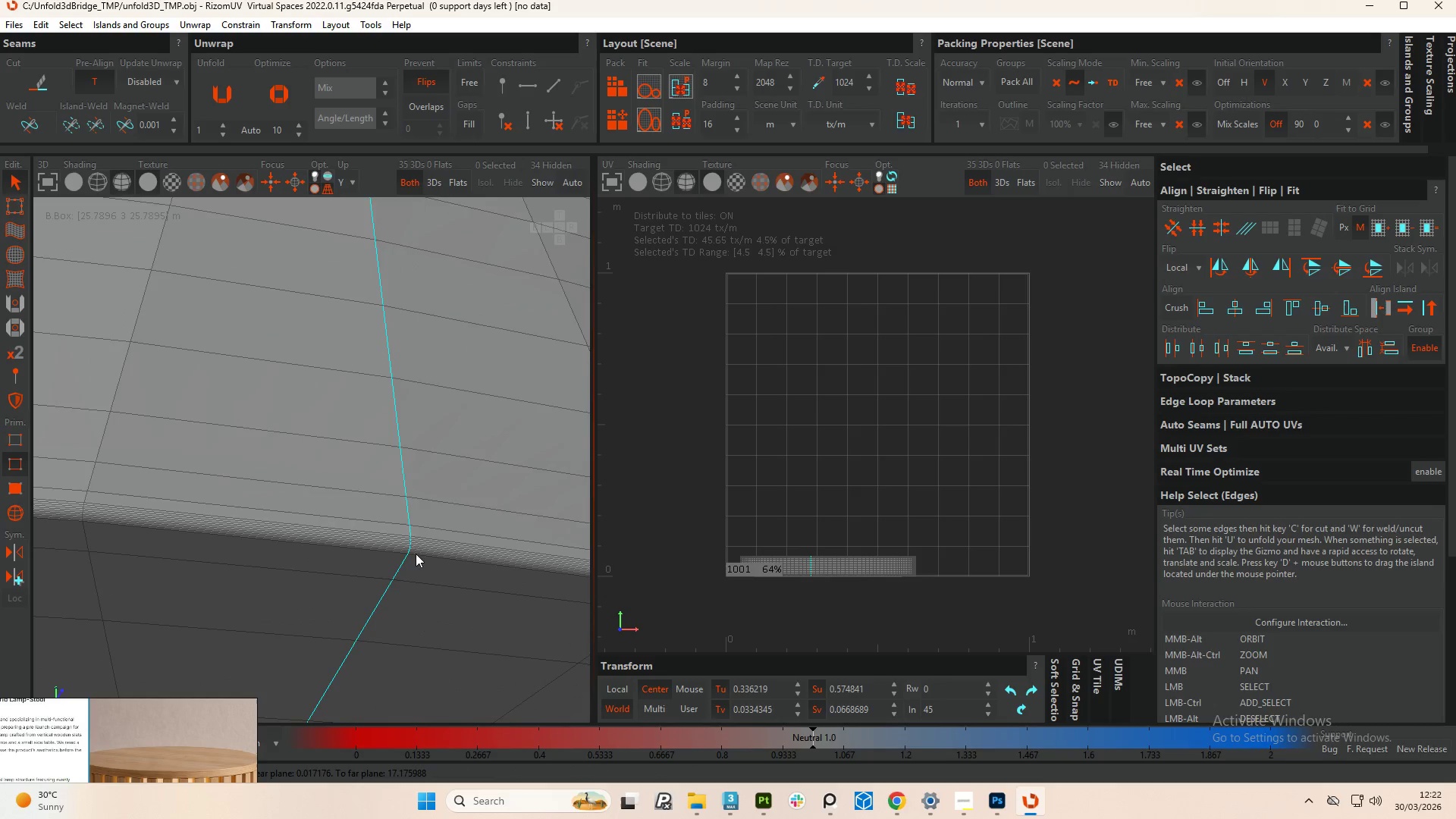 
double_click([413, 545])
 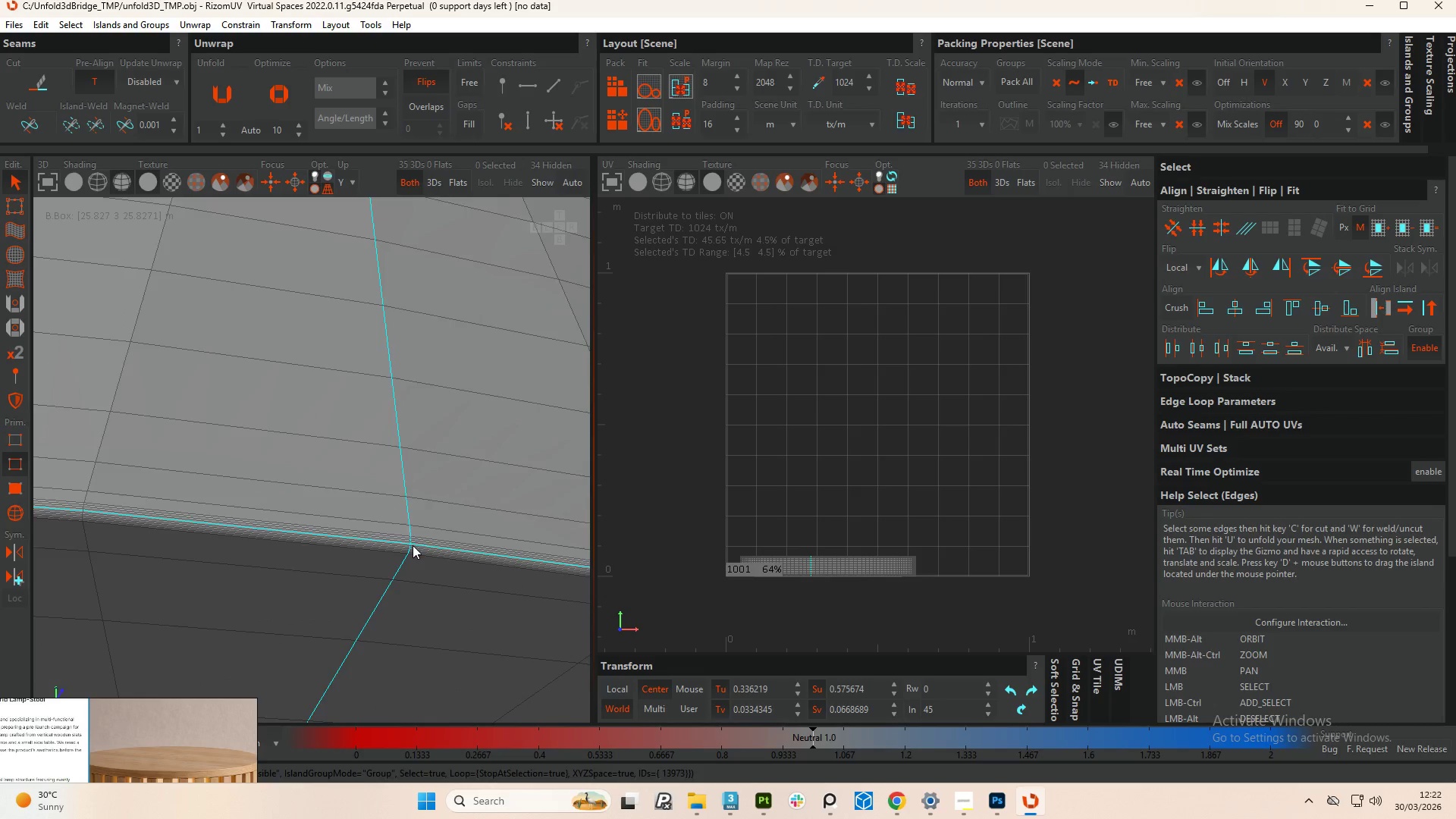 
hold_key(key=AltLeft, duration=1.08)
 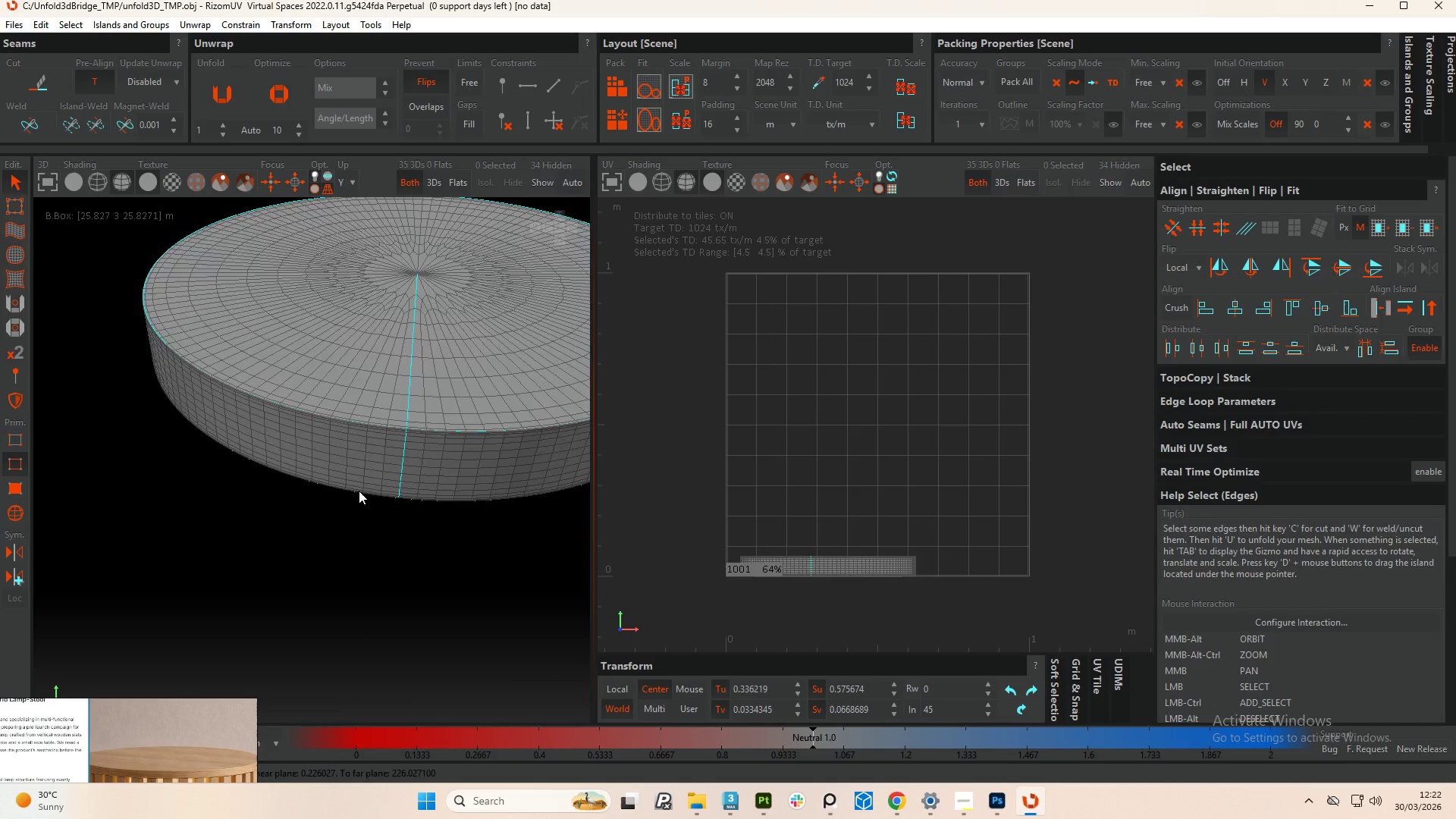 
scroll: coordinate [359, 491], scroll_direction: down, amount: 14.0
 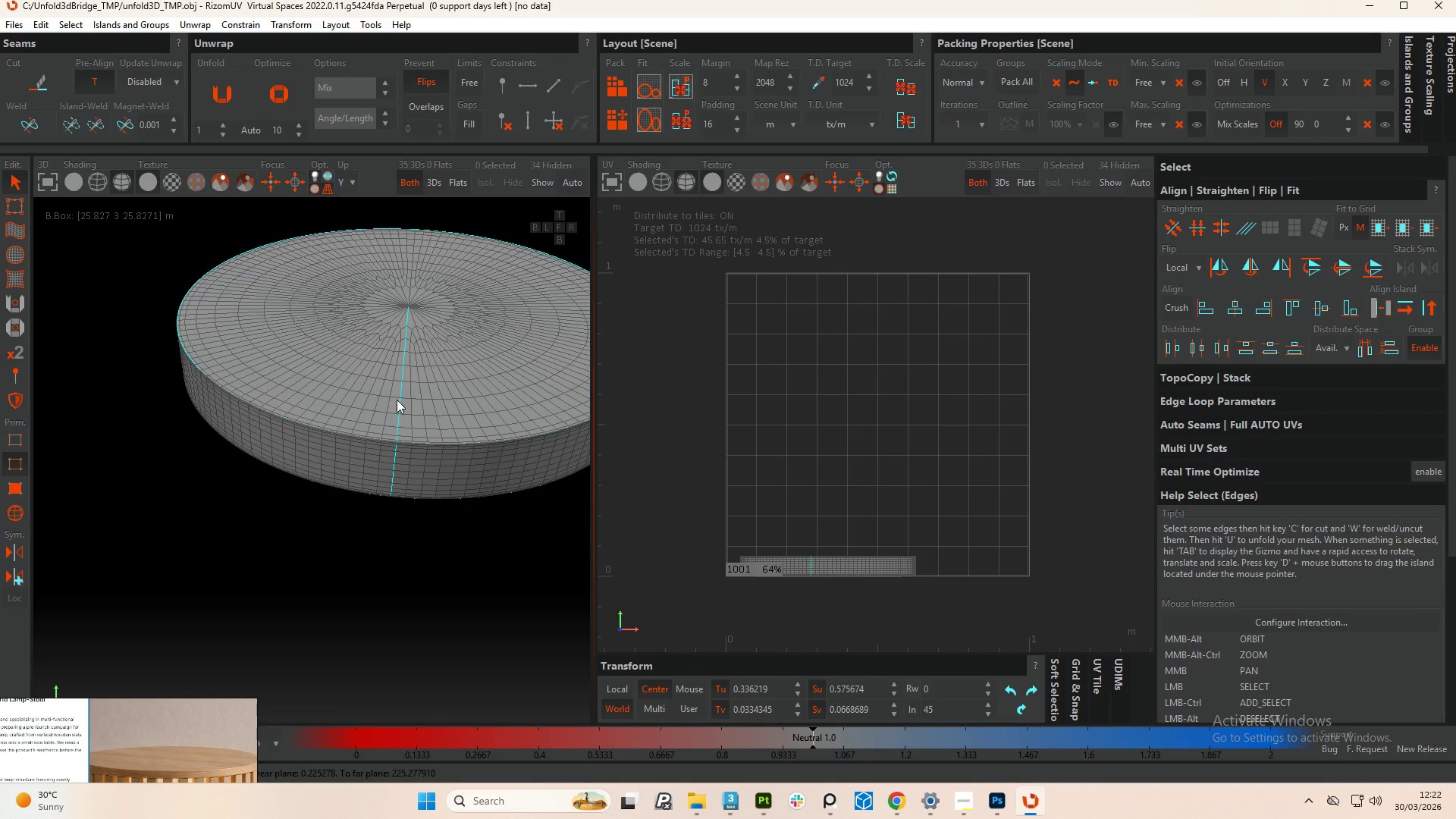 
hold_key(key=ControlLeft, duration=1.5)
 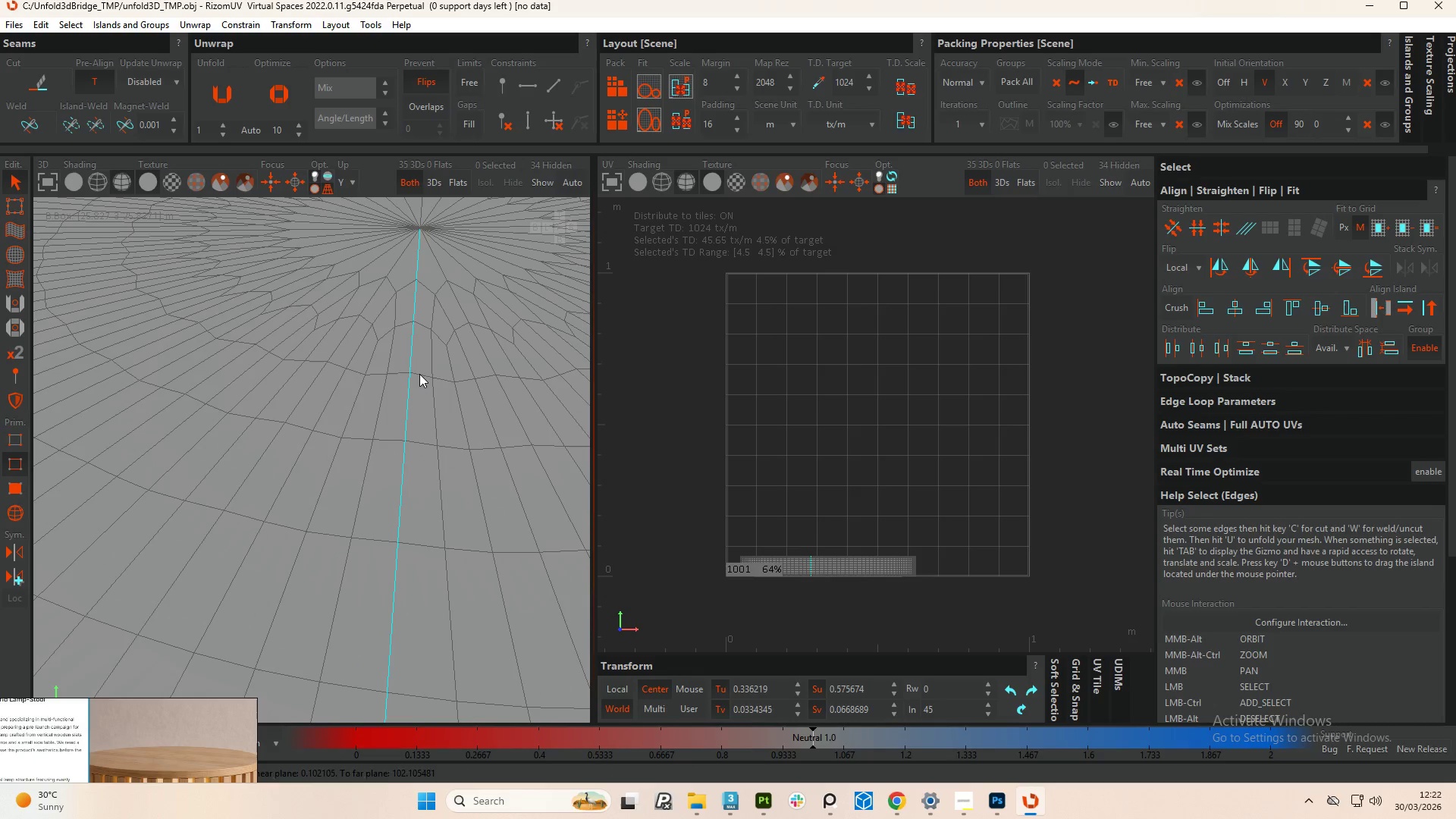 
scroll: coordinate [406, 369], scroll_direction: up, amount: 5.0
 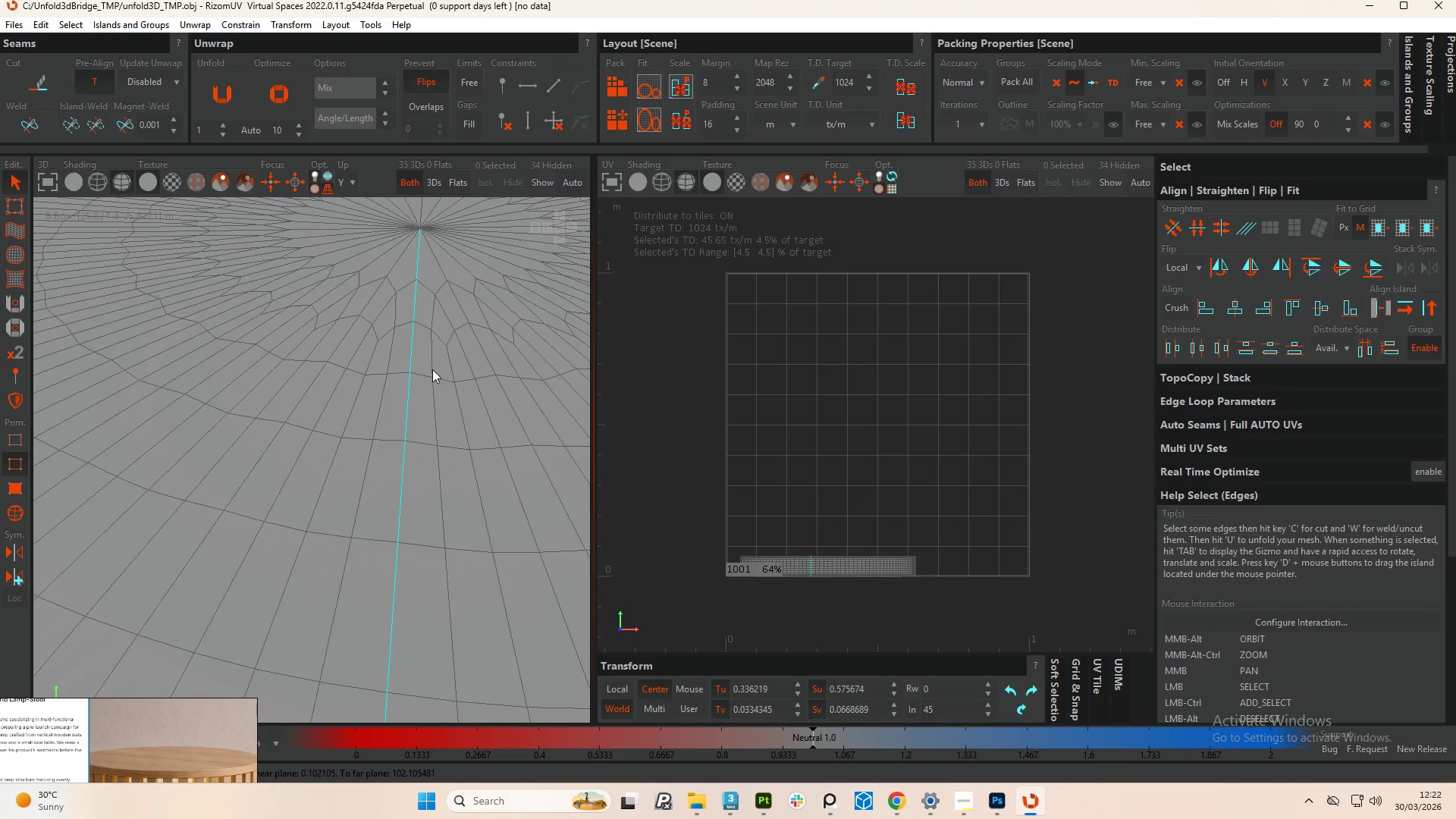 
hold_key(key=ControlLeft, duration=0.92)
left_click([419, 374])
 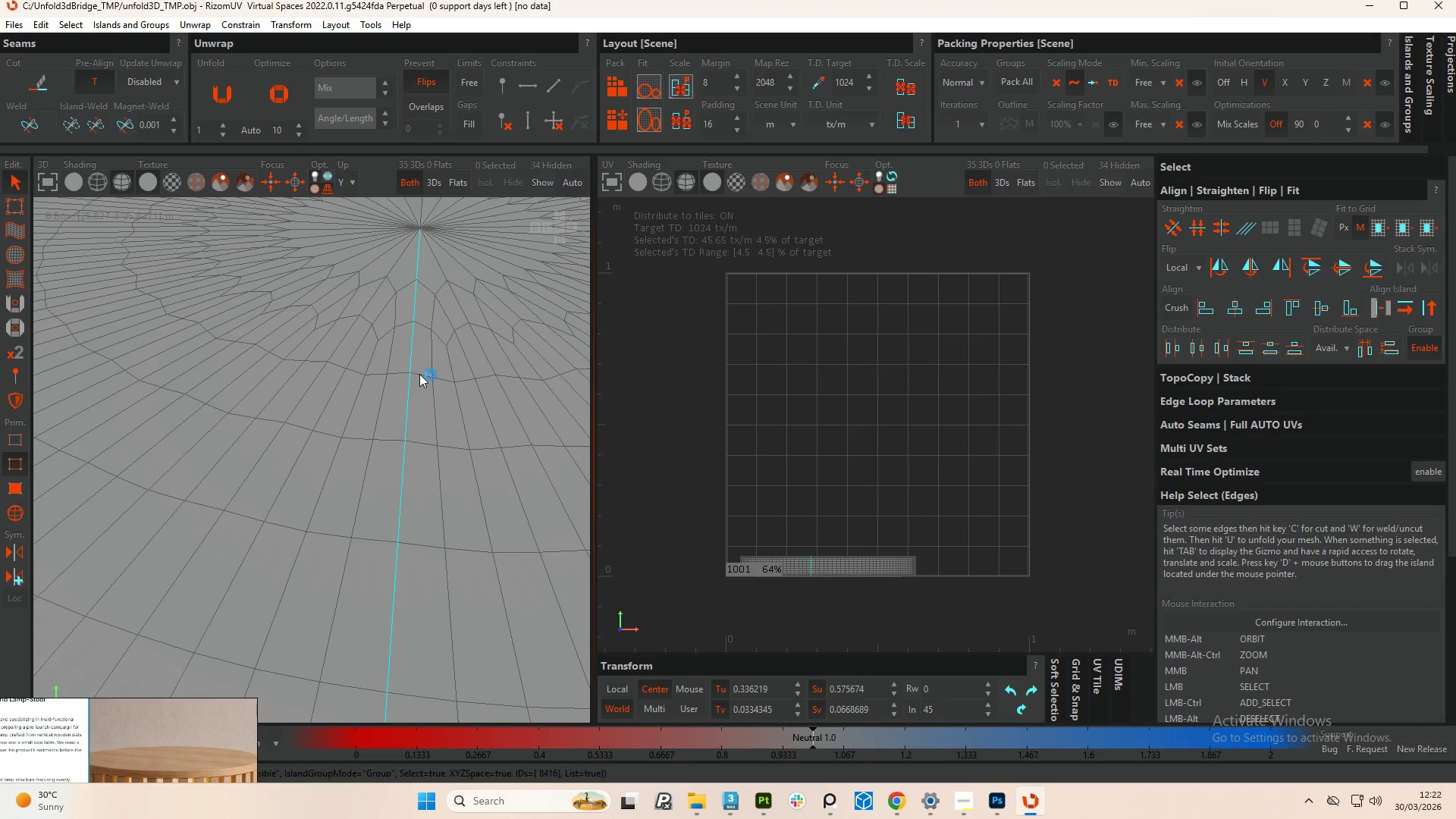 
double_click([419, 374])
 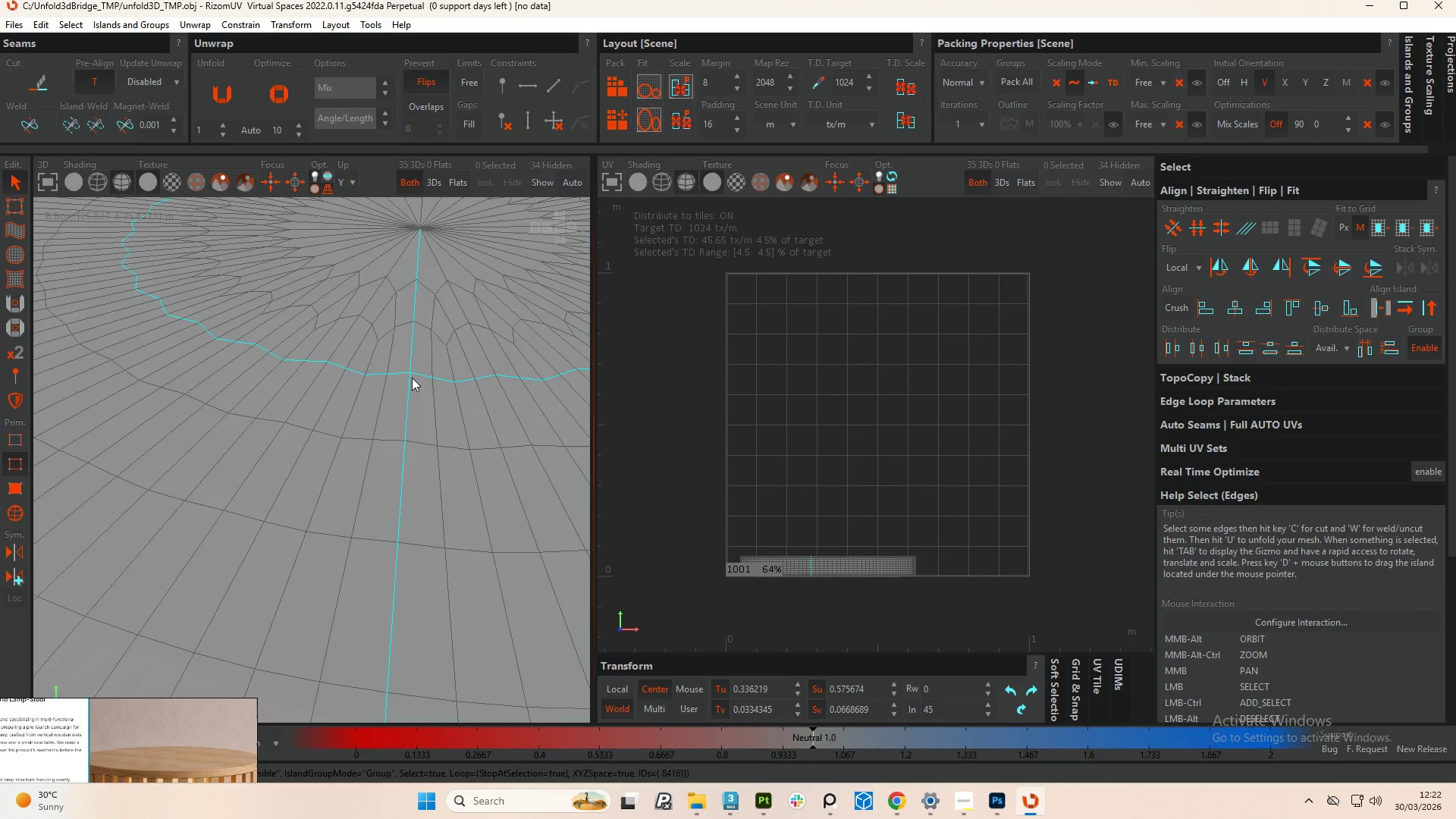 
hold_key(key=AltLeft, duration=0.97)
 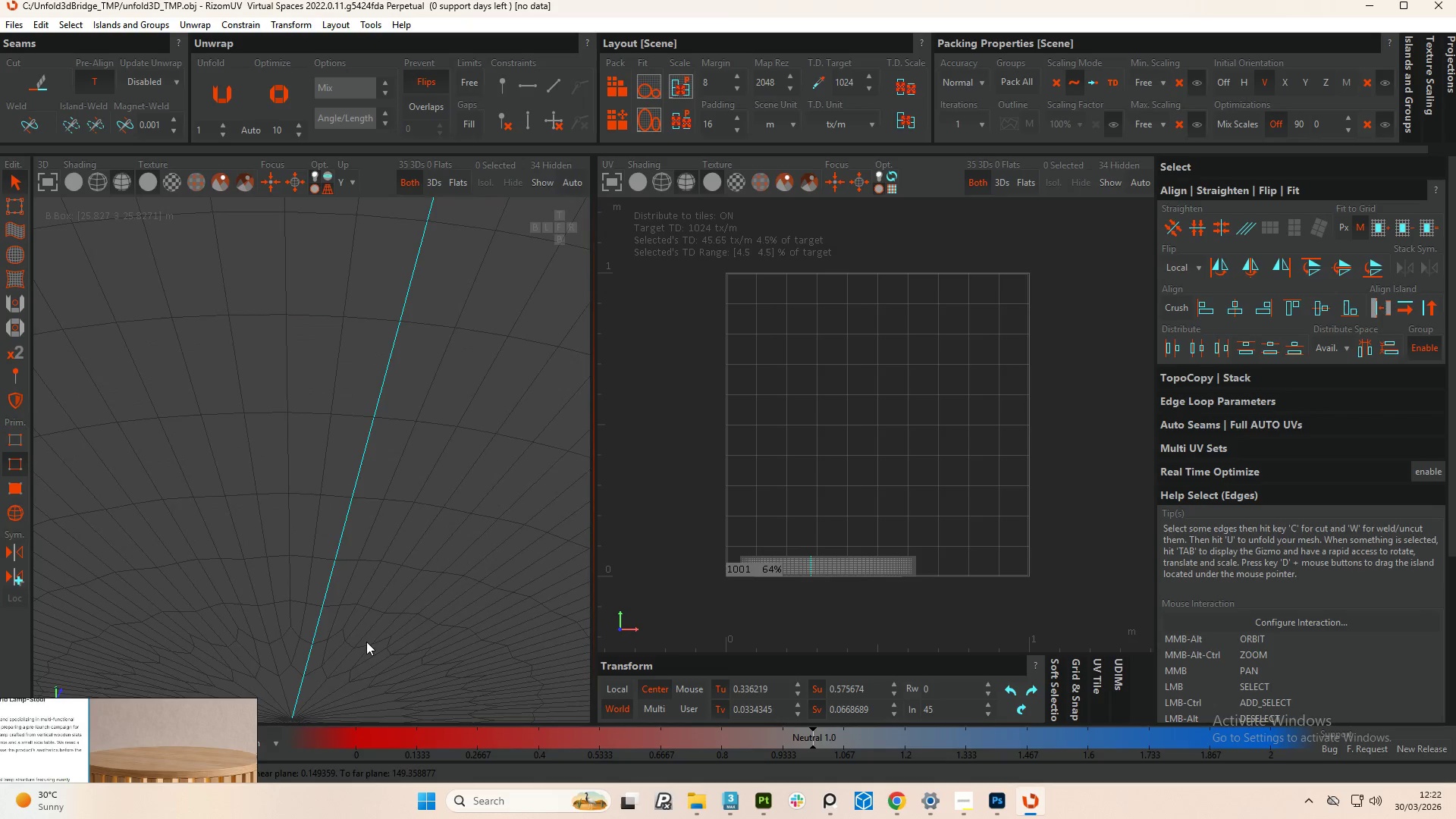 
scroll: coordinate [419, 392], scroll_direction: down, amount: 7.0
 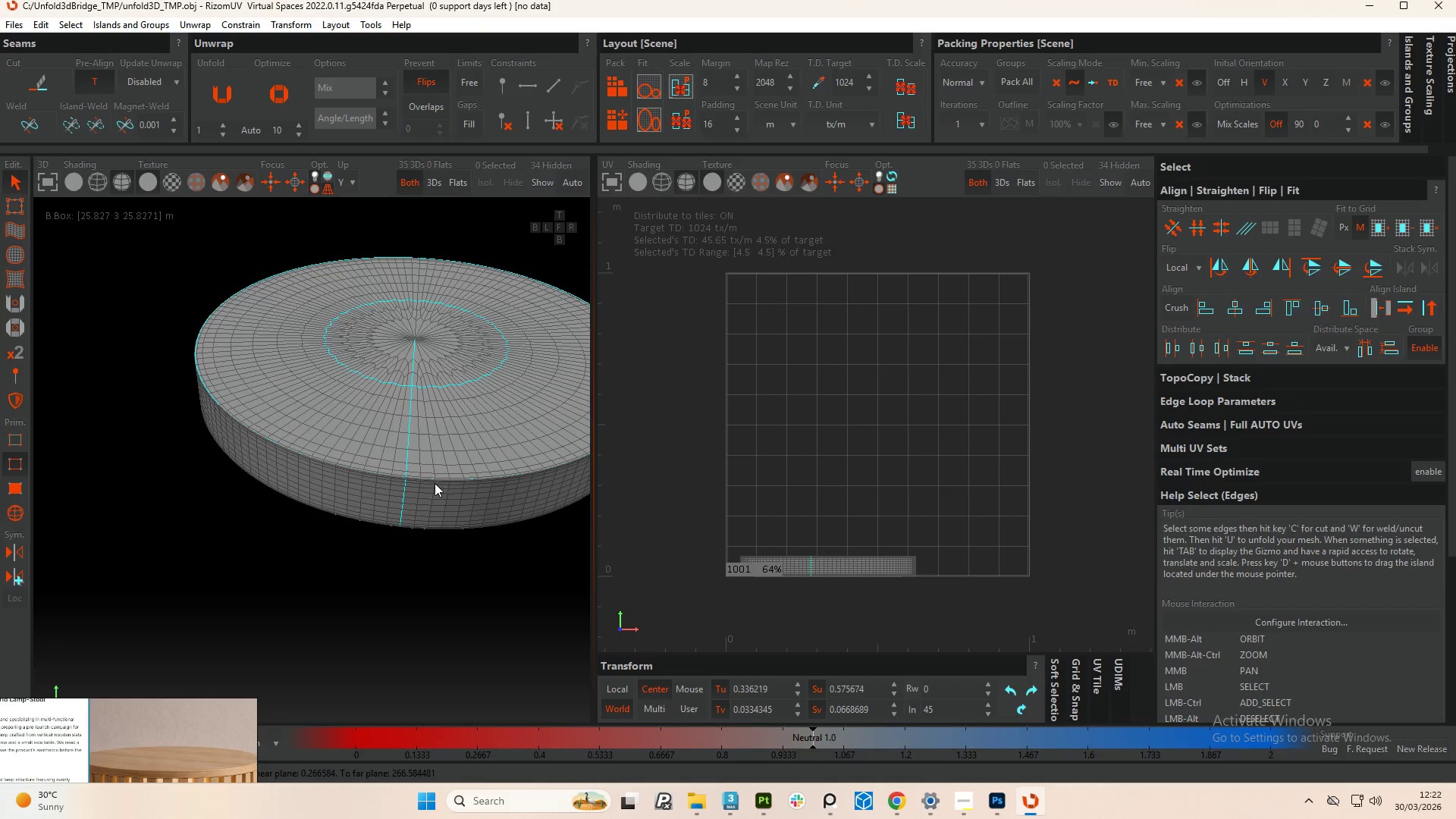 
hold_key(key=AltLeft, duration=5.52)
 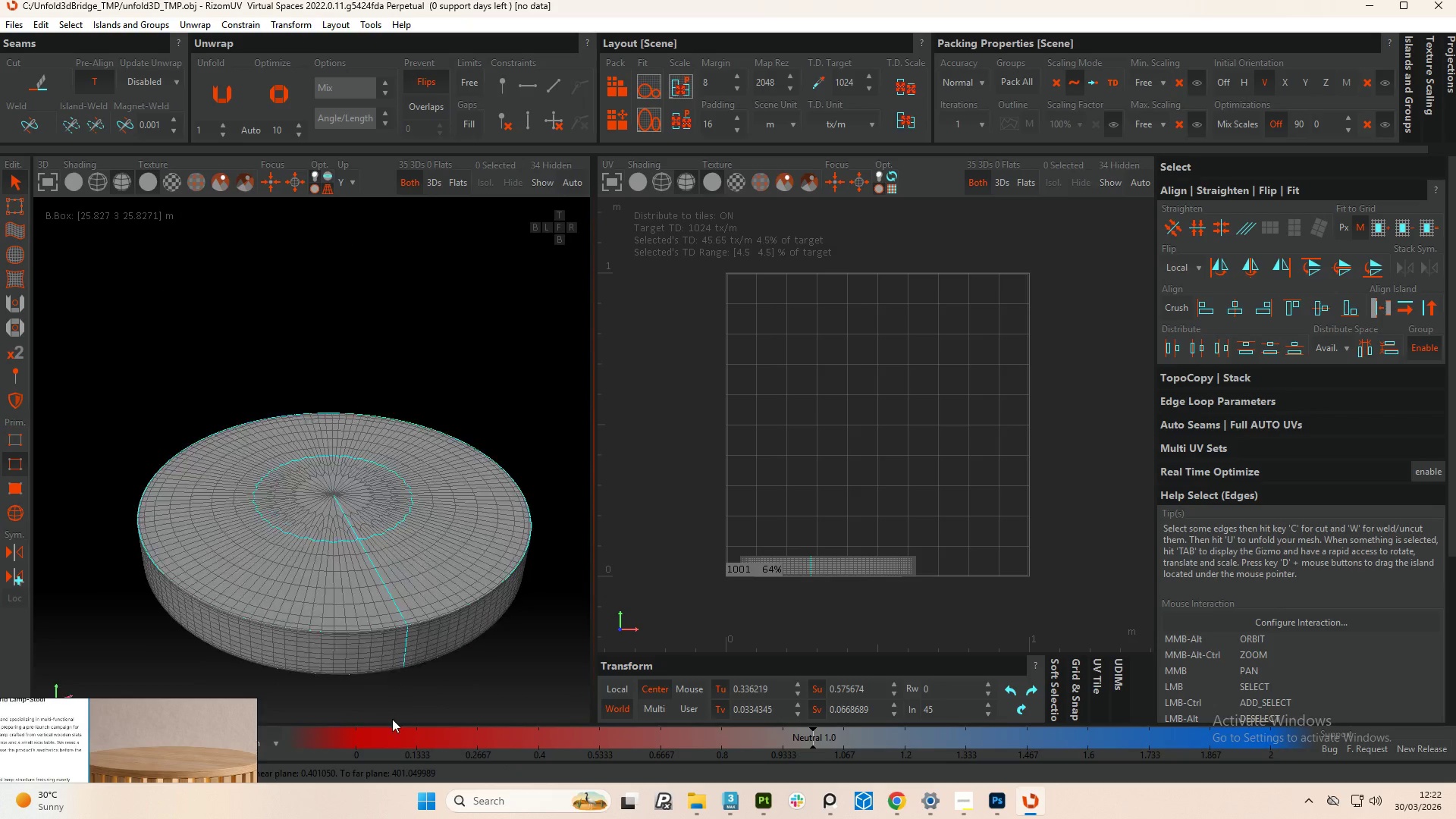 
hold_key(key=ControlLeft, duration=1.5)
 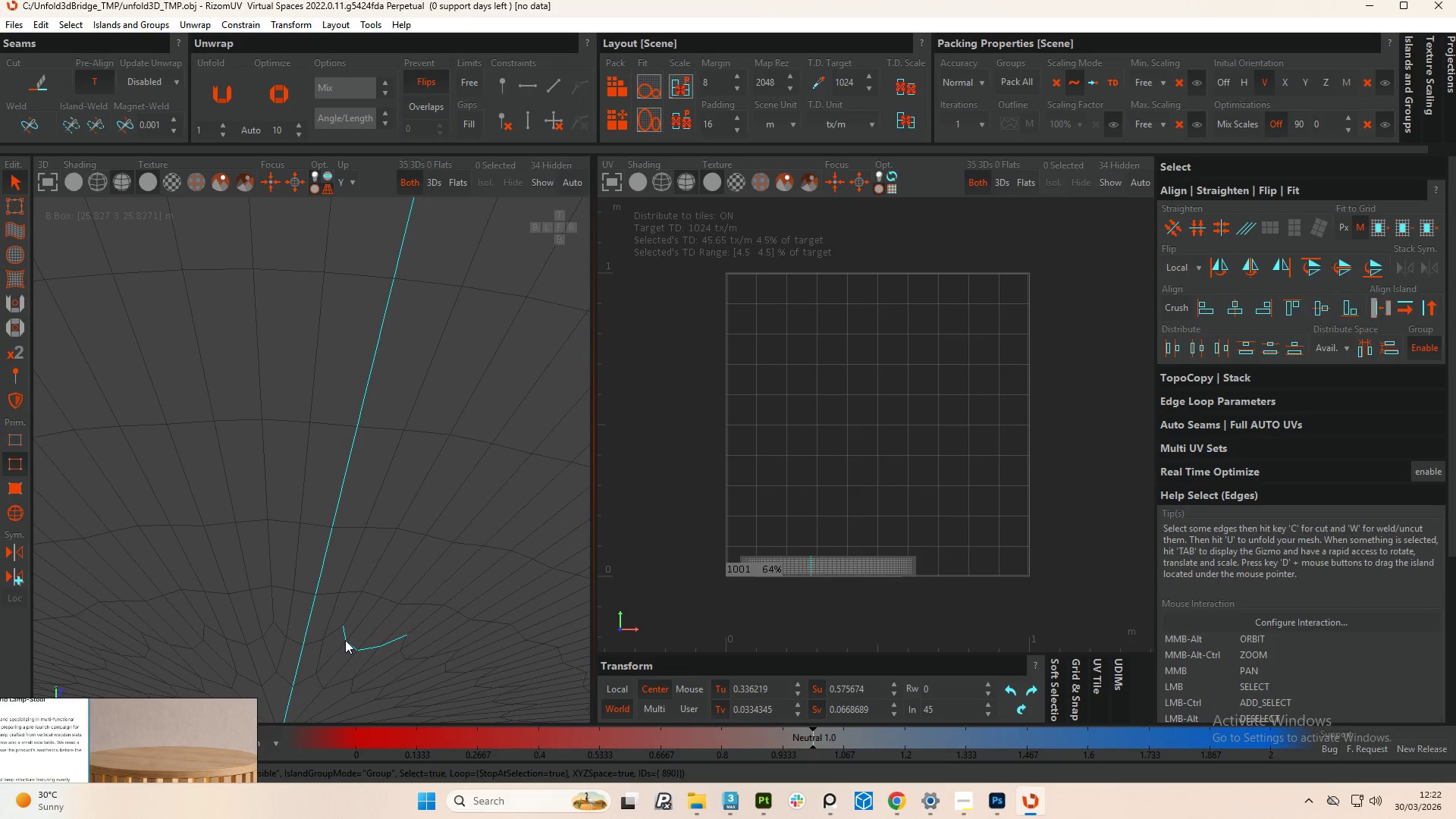 
scroll: coordinate [342, 640], scroll_direction: up, amount: 5.0
 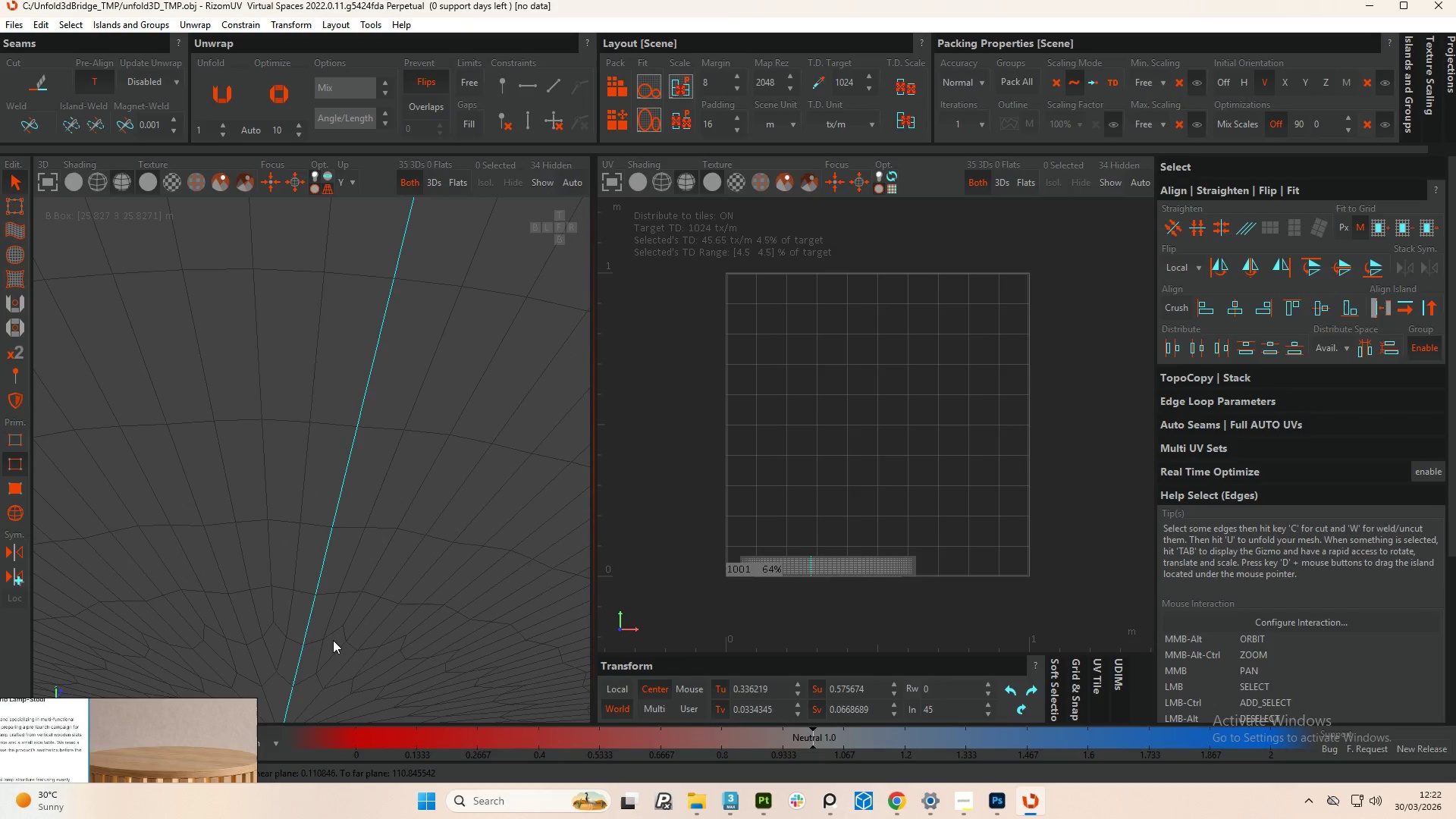 
left_click([345, 640])
 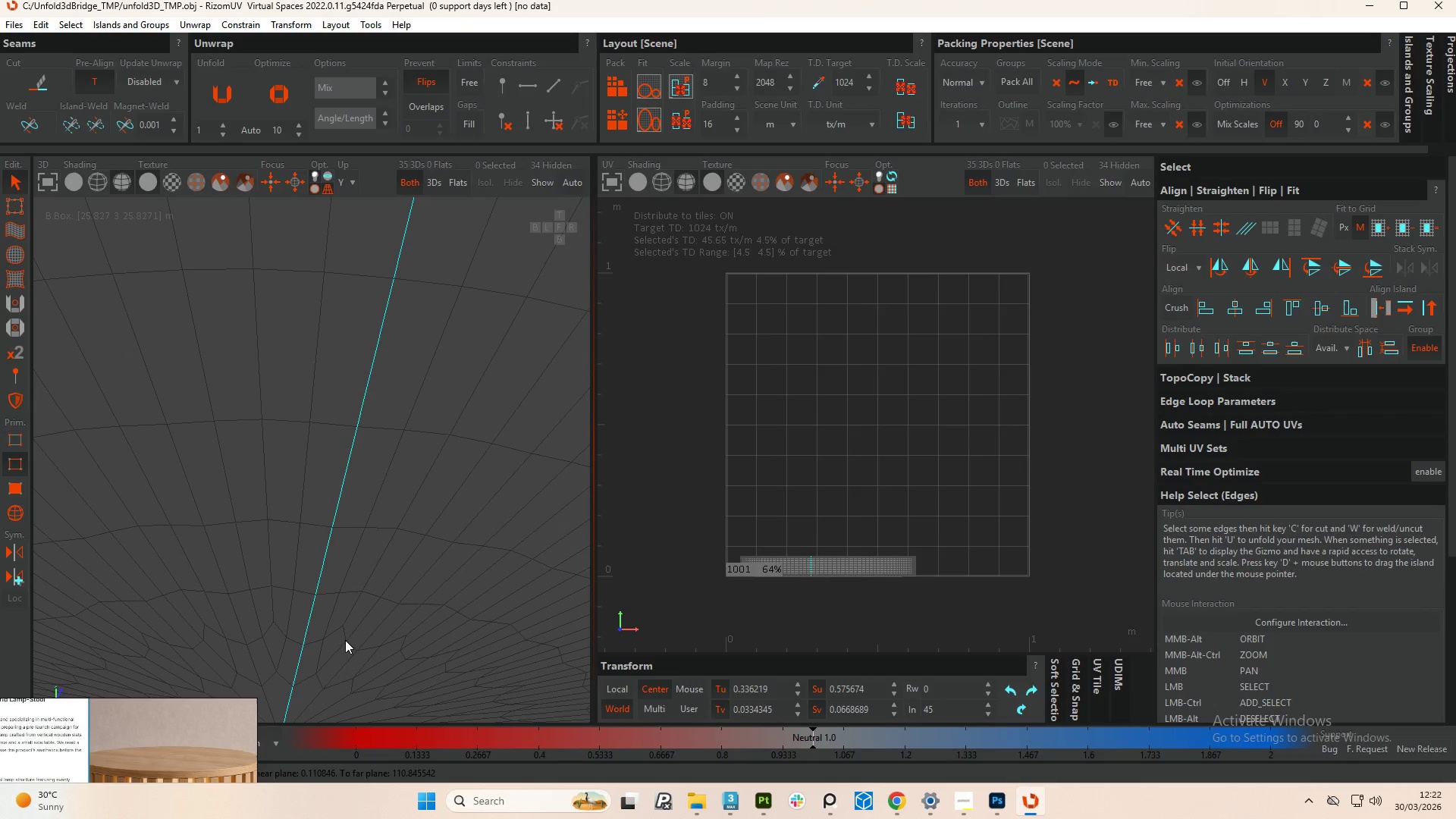 
hold_key(key=ControlLeft, duration=0.89)
double_click([345, 640])
 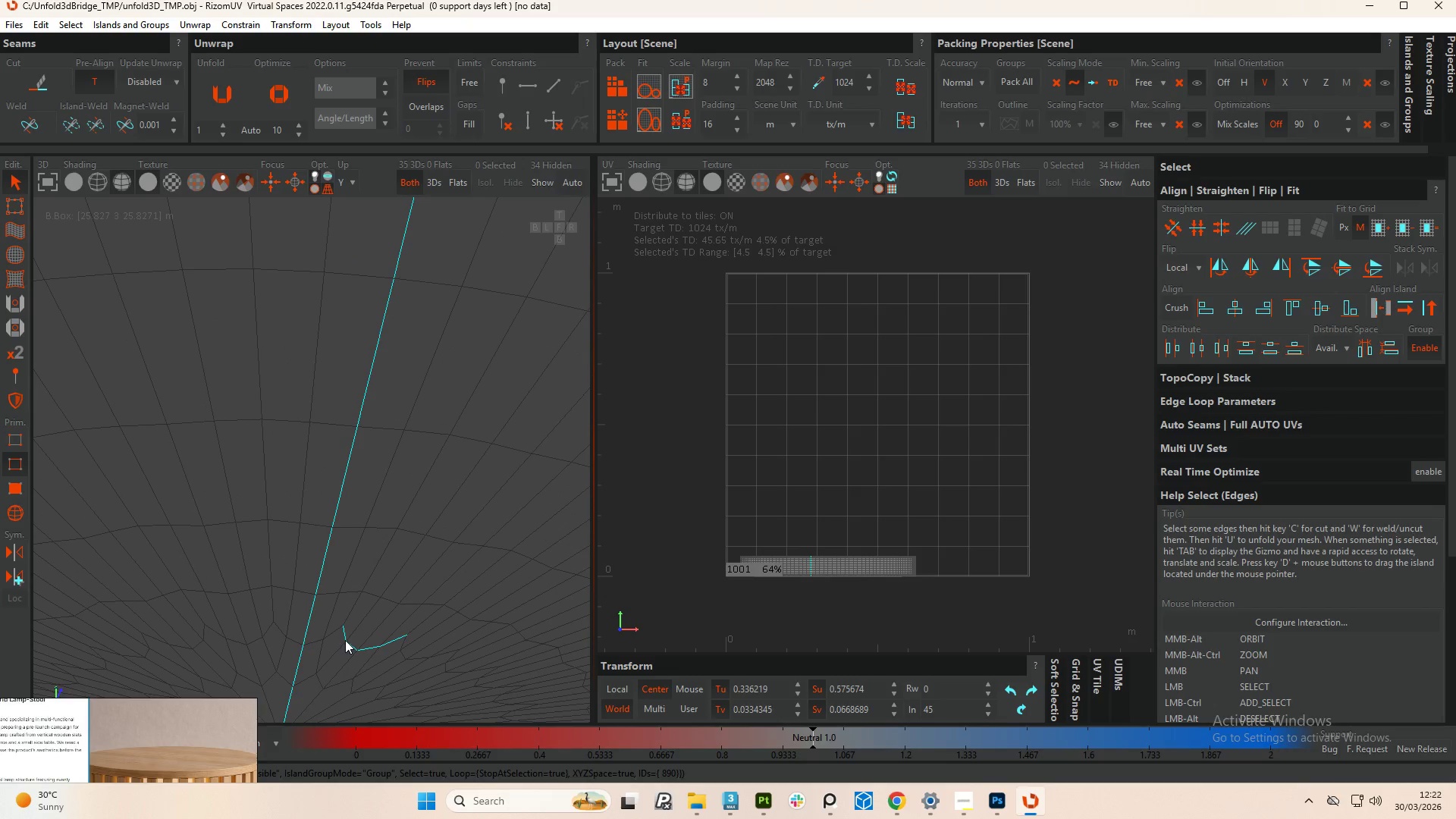 
key(Control+Z)
 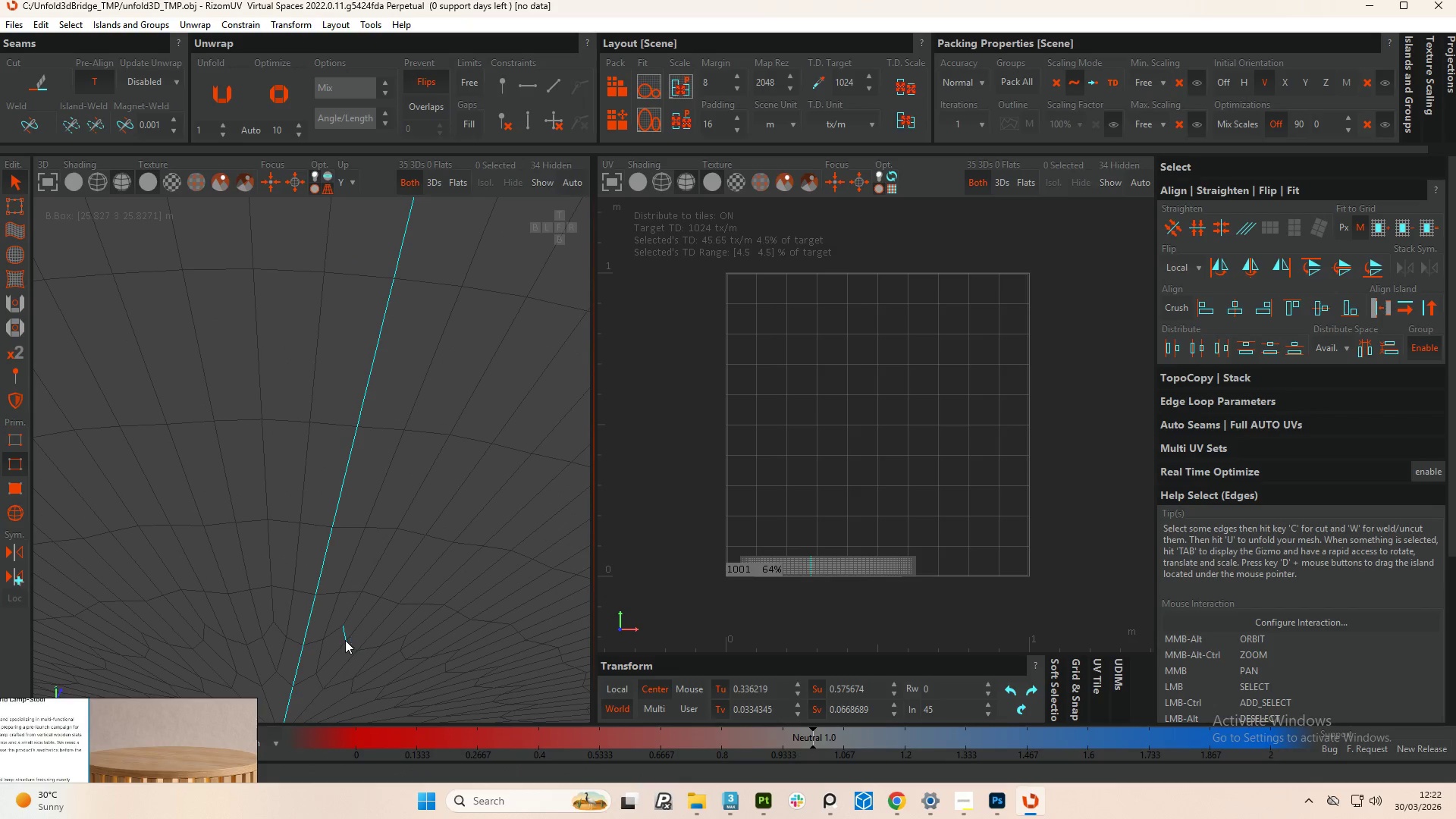 
key(Control+Z)
 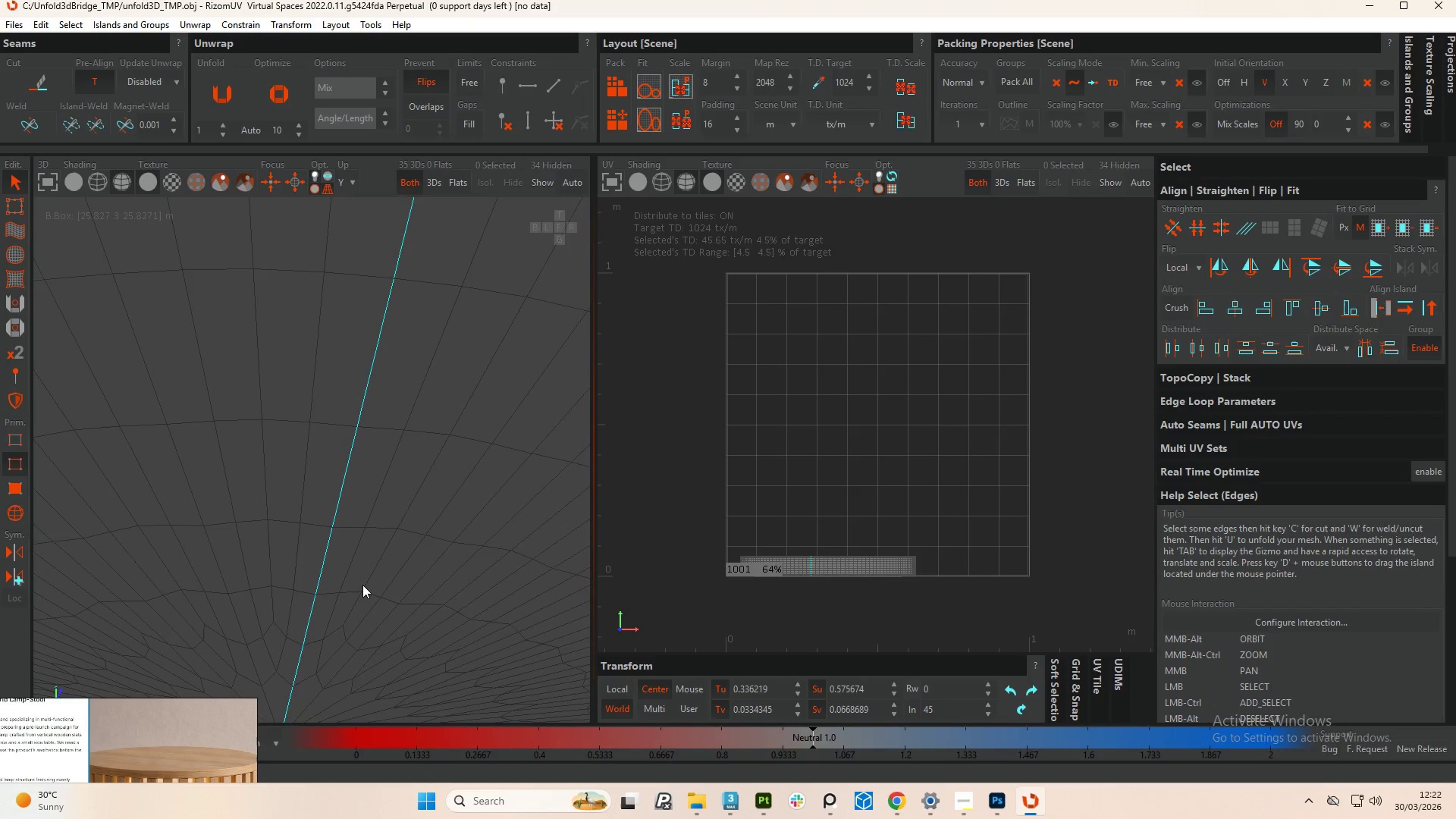 
hold_key(key=AltLeft, duration=0.73)
 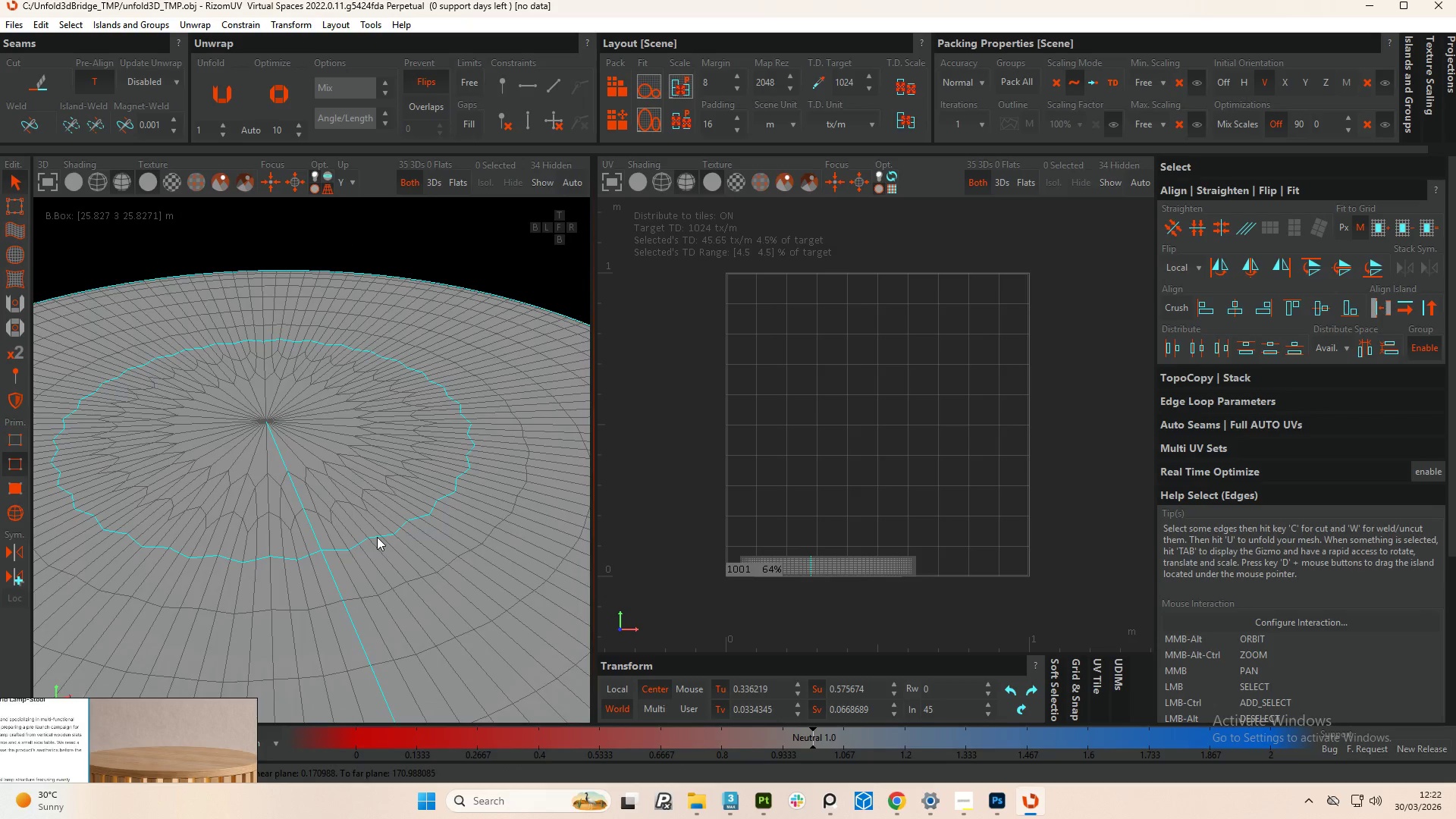 
hold_key(key=AltLeft, duration=1.48)
 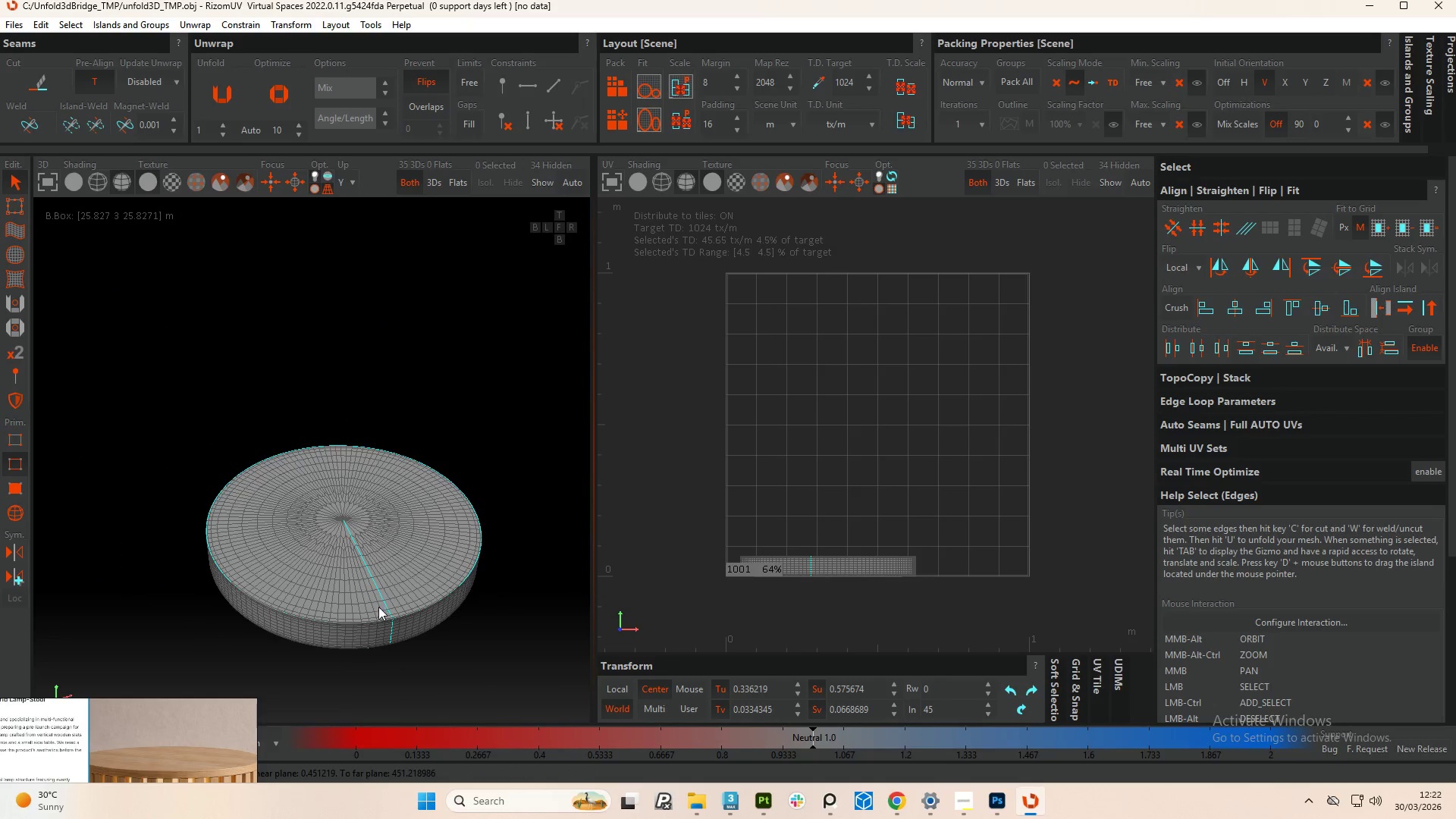 
scroll: coordinate [375, 564], scroll_direction: down, amount: 9.0
 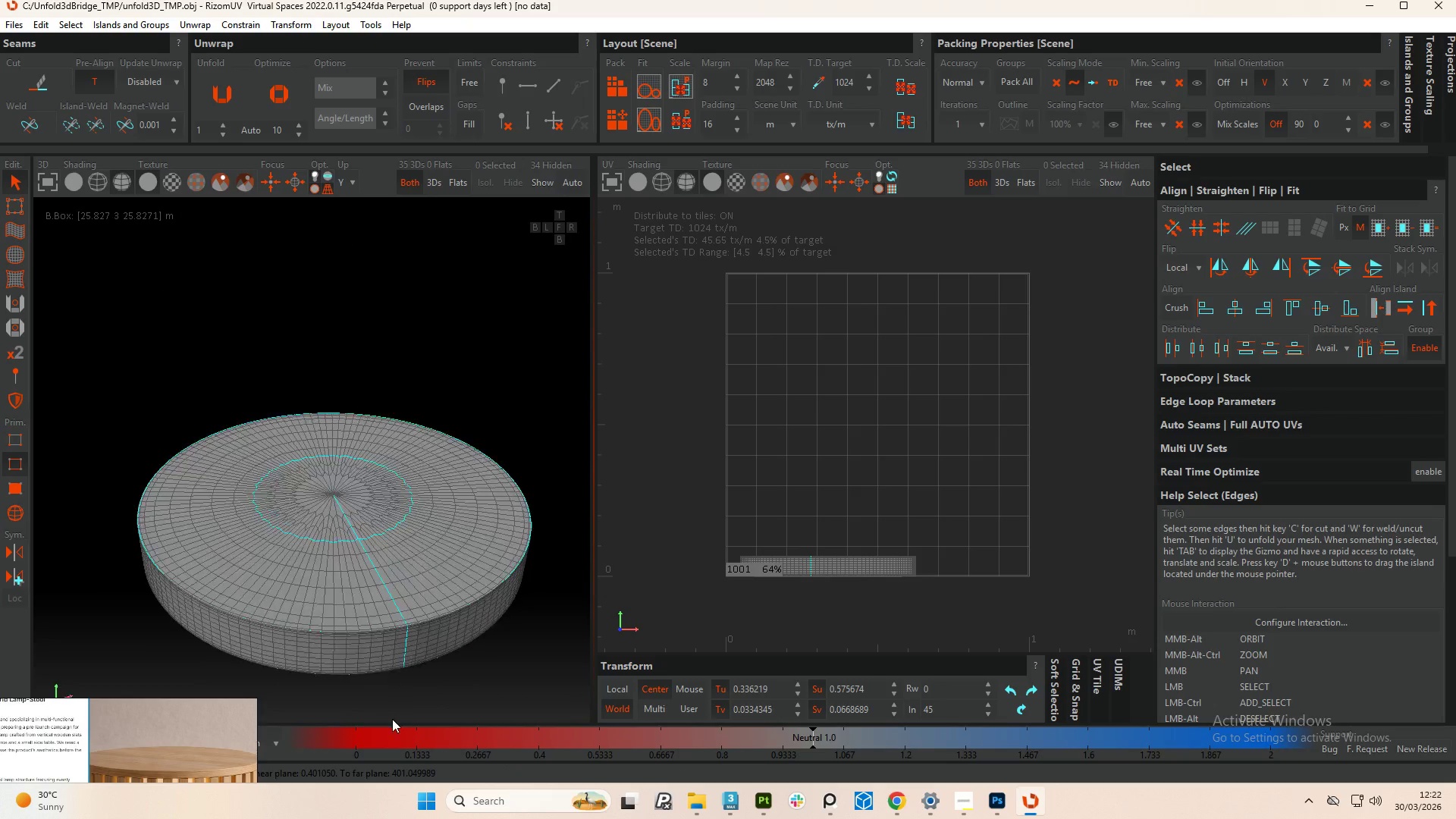 
double_click([372, 537])
 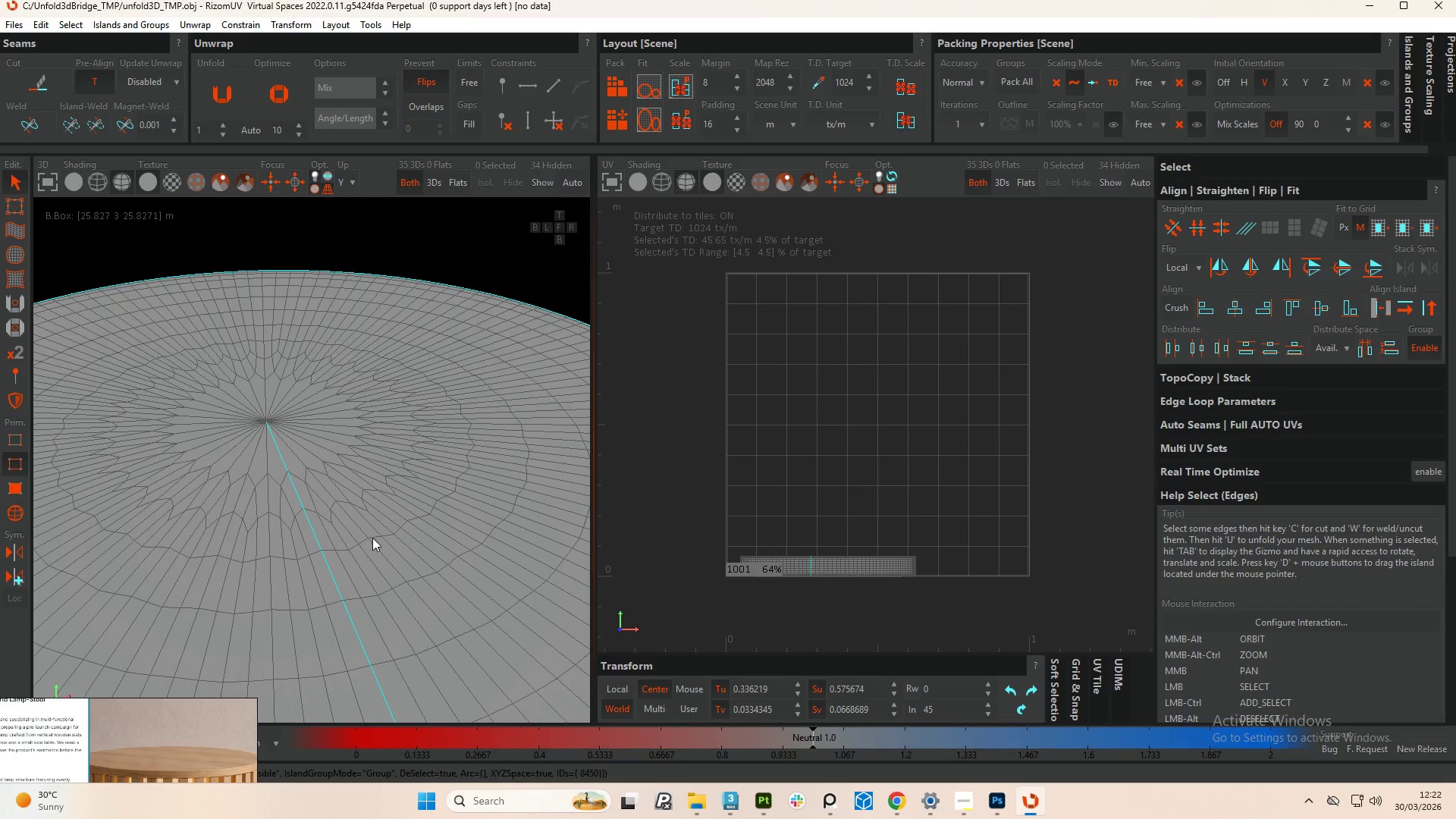 
scroll: coordinate [377, 537], scroll_direction: up, amount: 4.0
 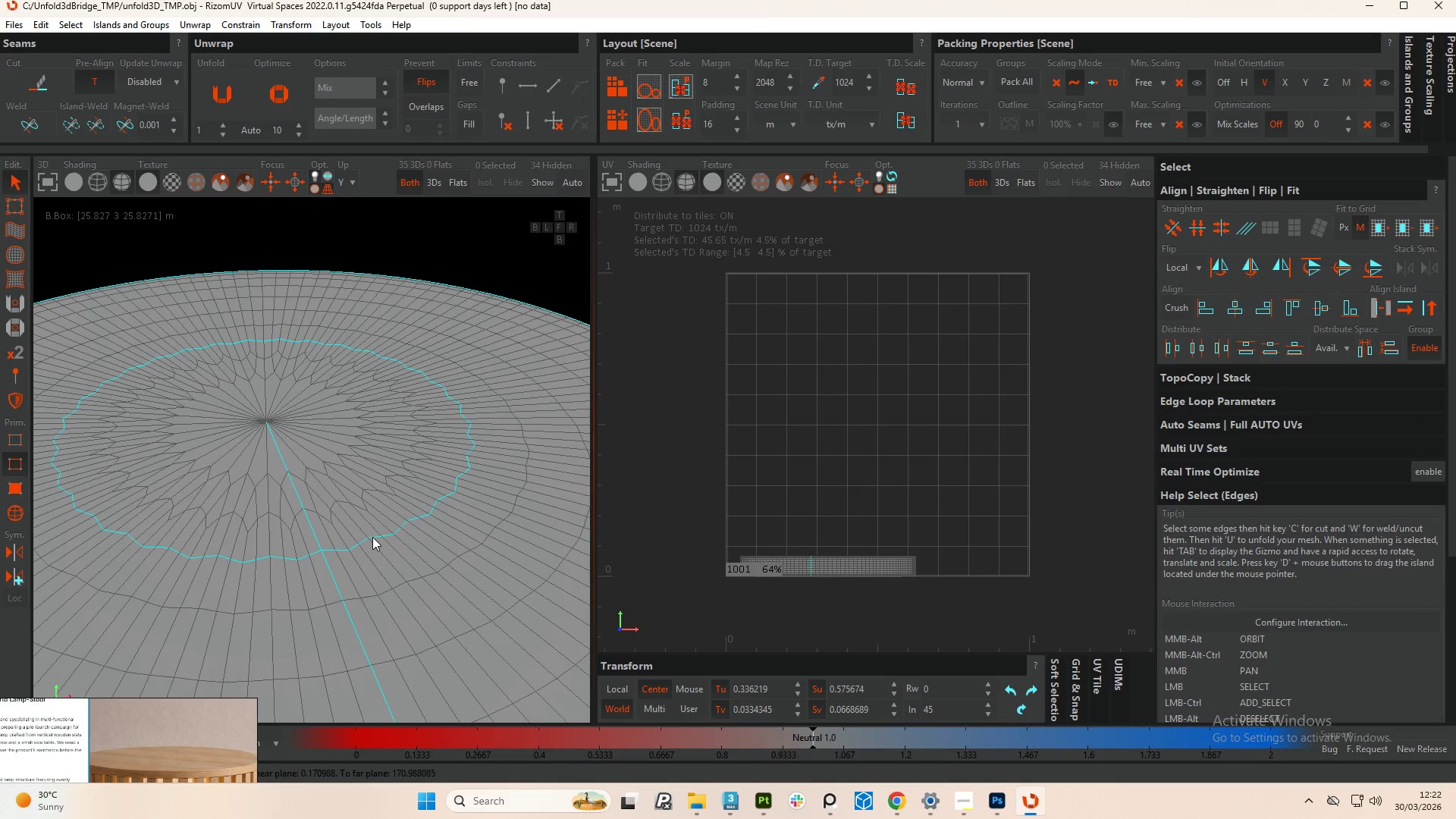 
hold_key(key=AltLeft, duration=0.58)
 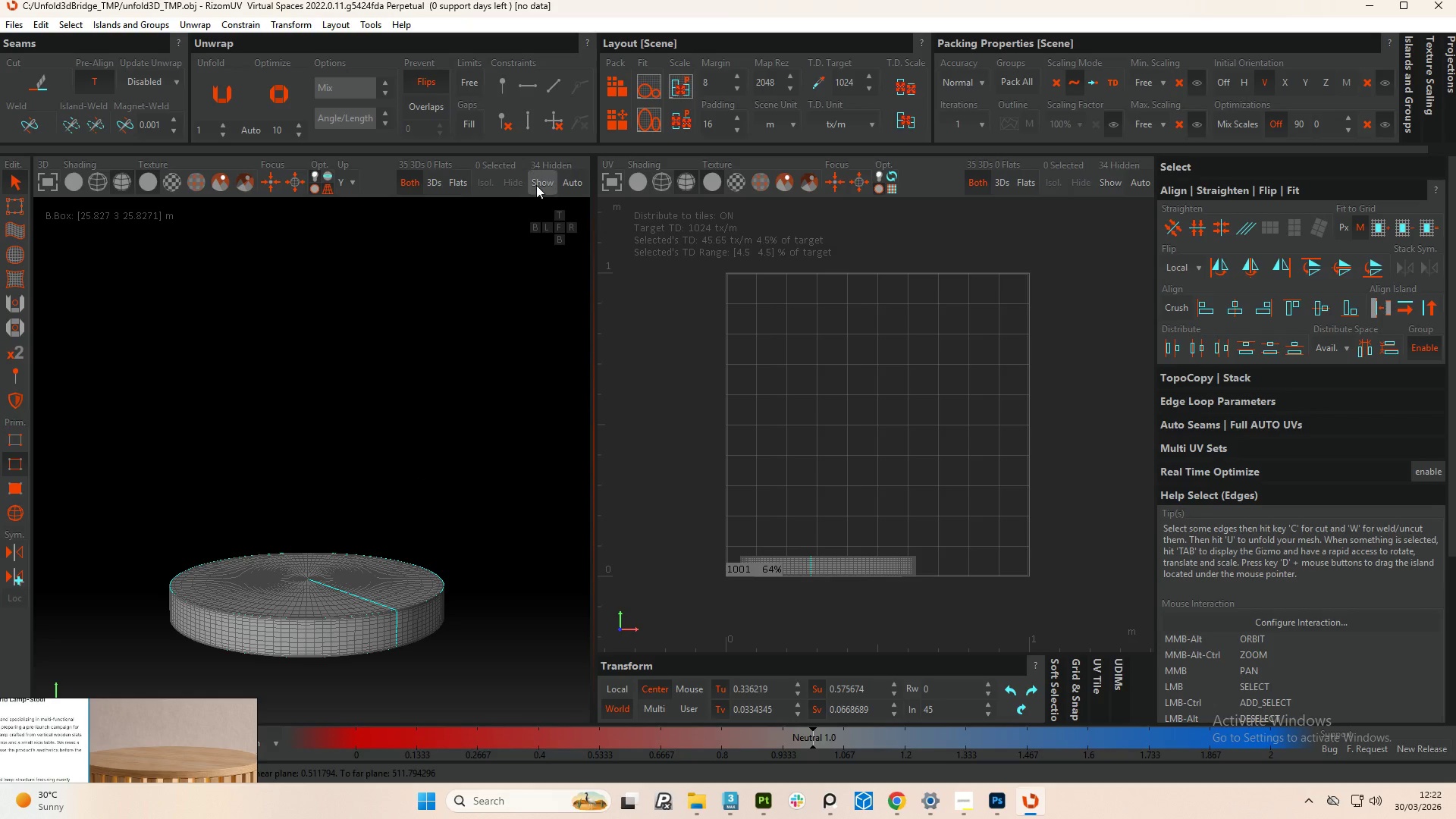 
scroll: coordinate [378, 558], scroll_direction: down, amount: 7.0
 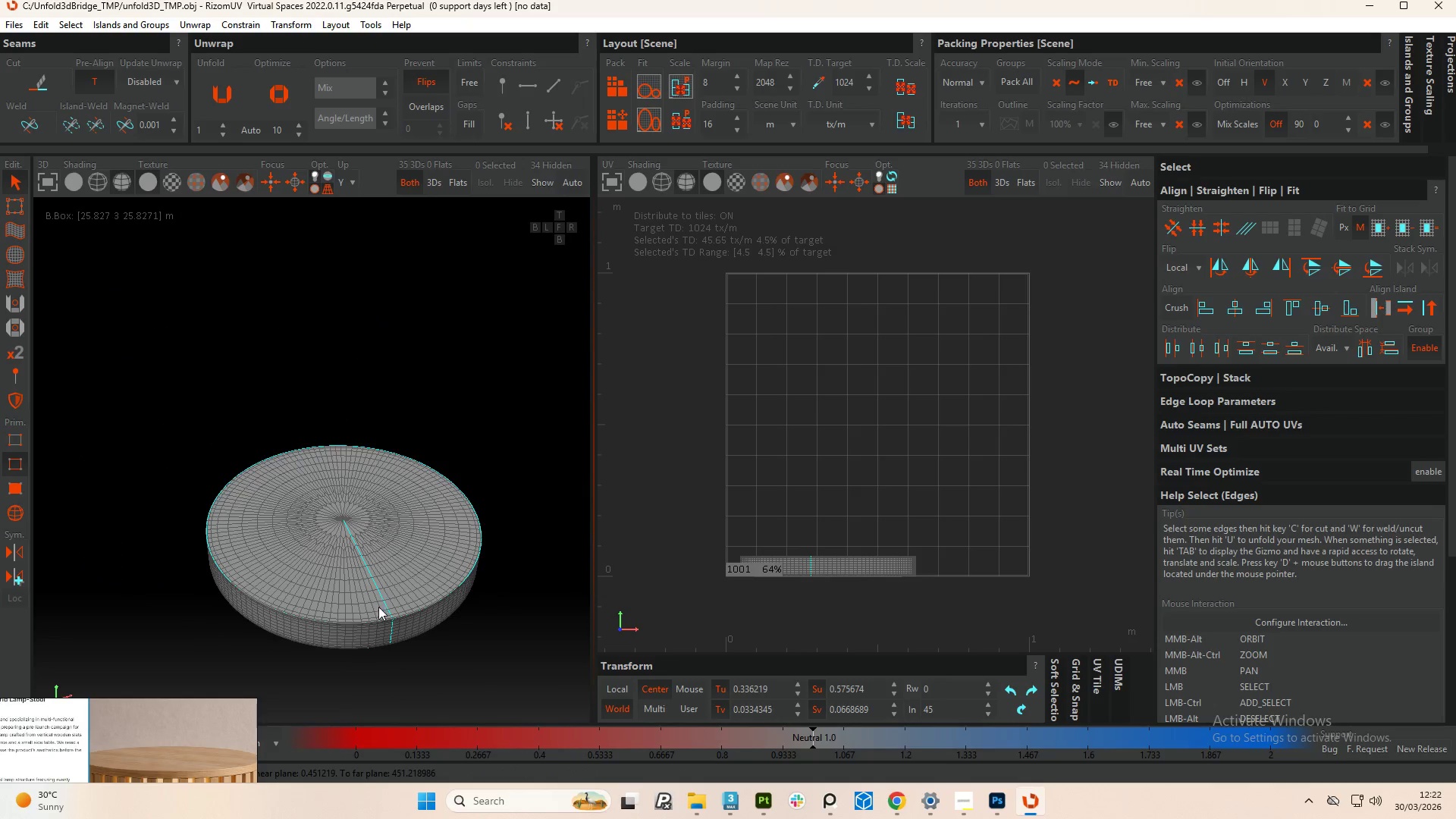 
left_click([536, 185])
 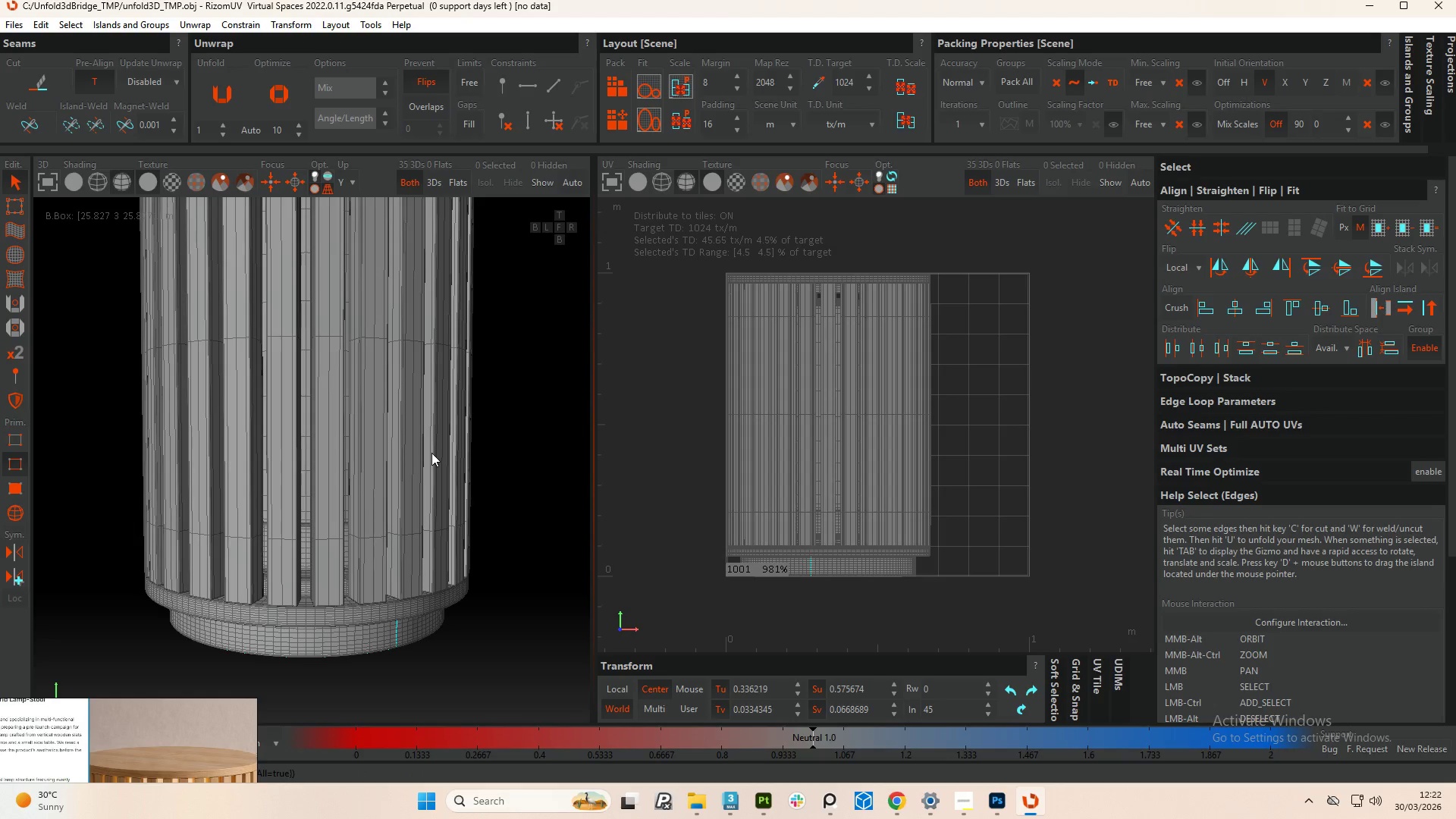 
key(Alt+C)
 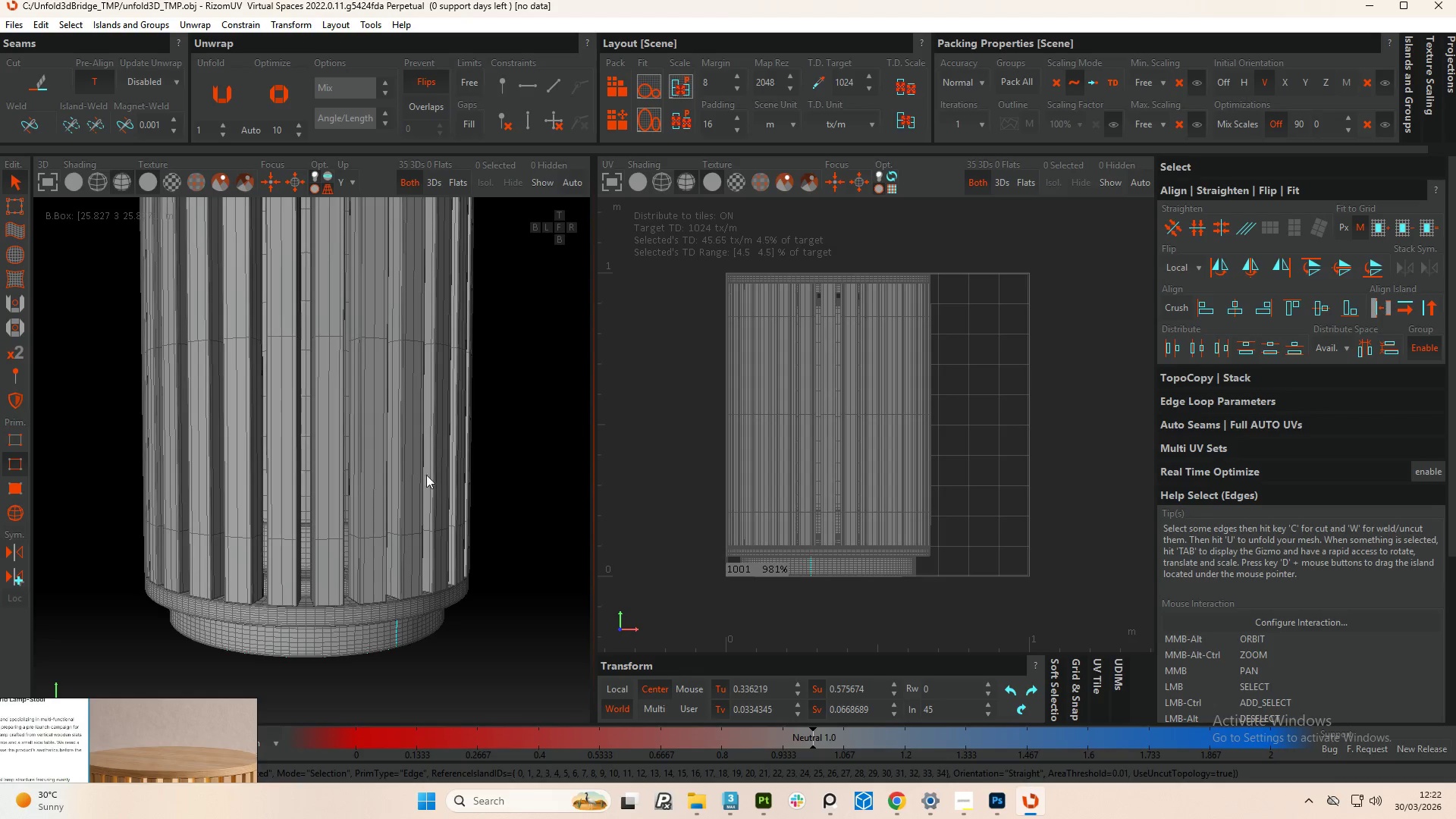 
hold_key(key=AltLeft, duration=1.41)
 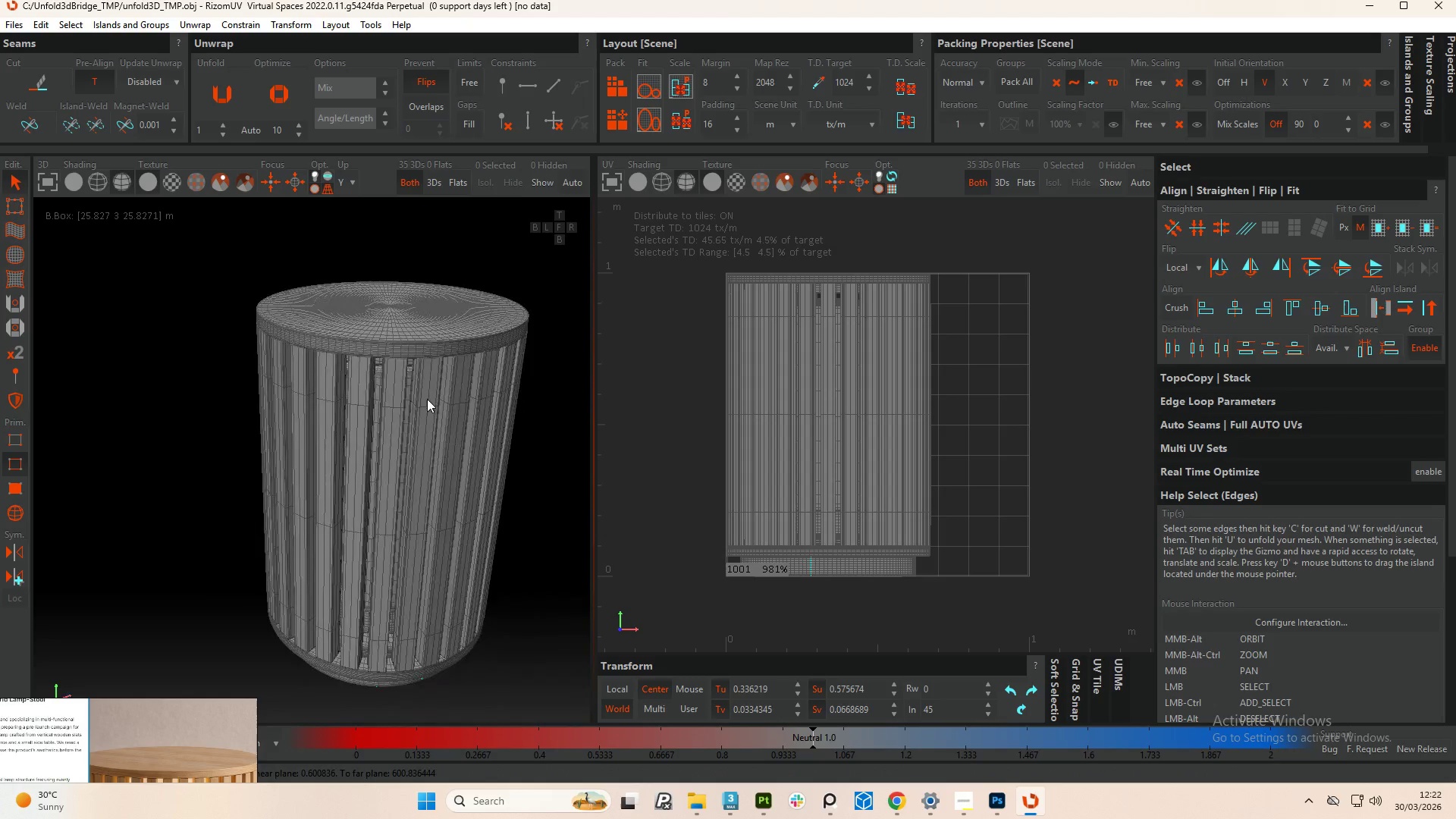 
scroll: coordinate [416, 539], scroll_direction: down, amount: 5.0
 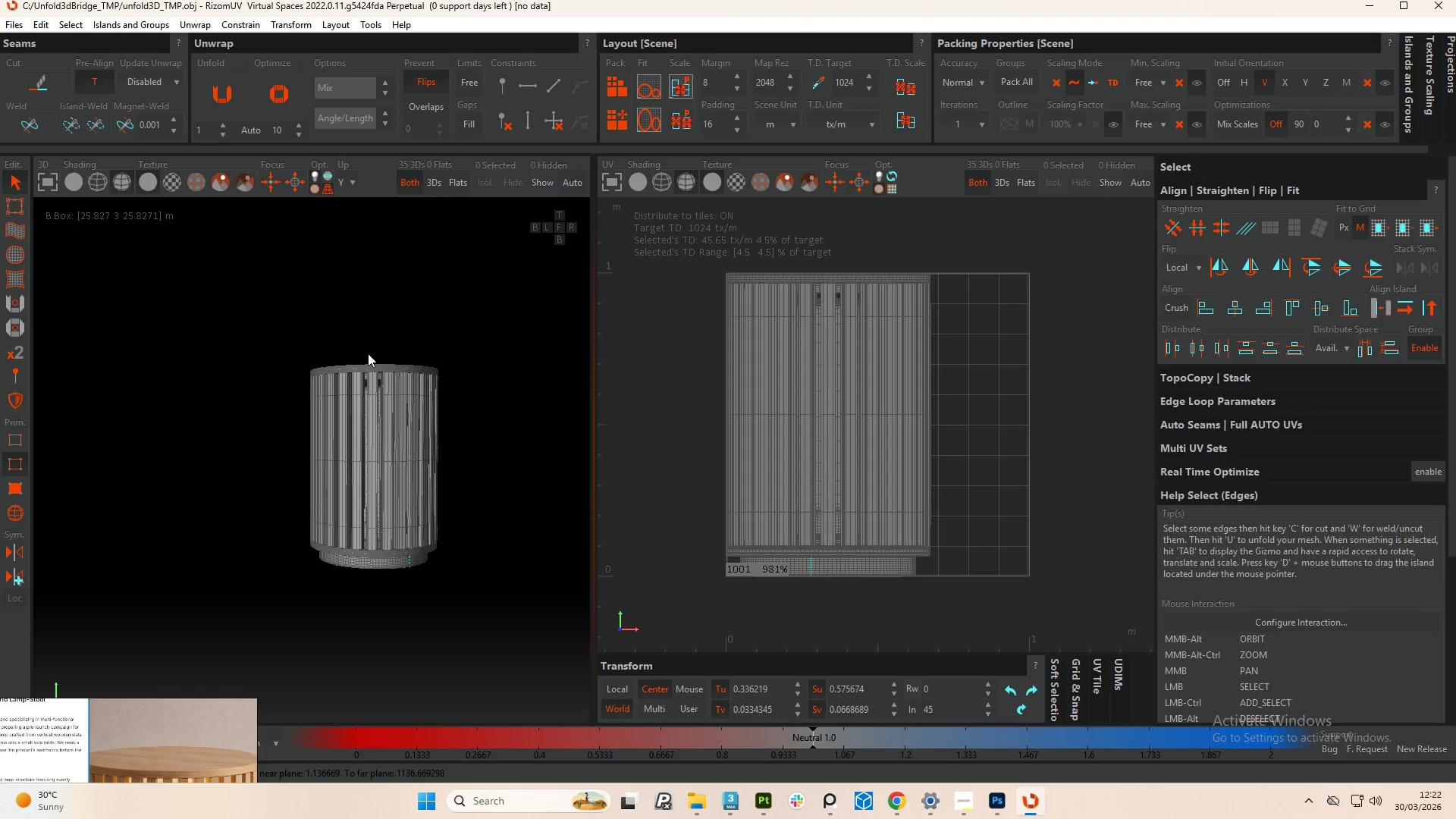 
scroll: coordinate [386, 388], scroll_direction: up, amount: 4.0
 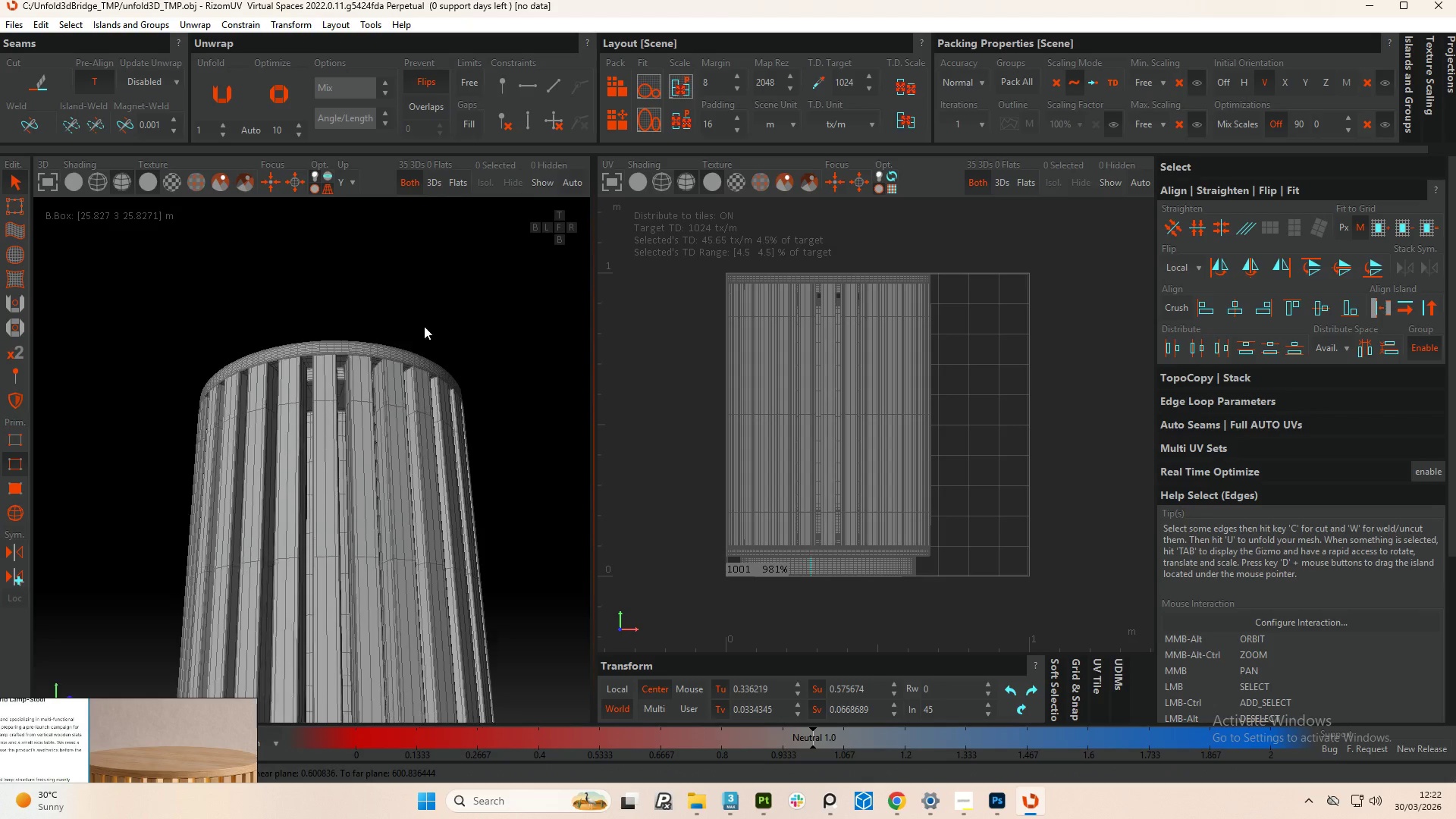 
hold_key(key=AltLeft, duration=0.44)
scroll: coordinate [431, 479], scroll_direction: down, amount: 2.0
 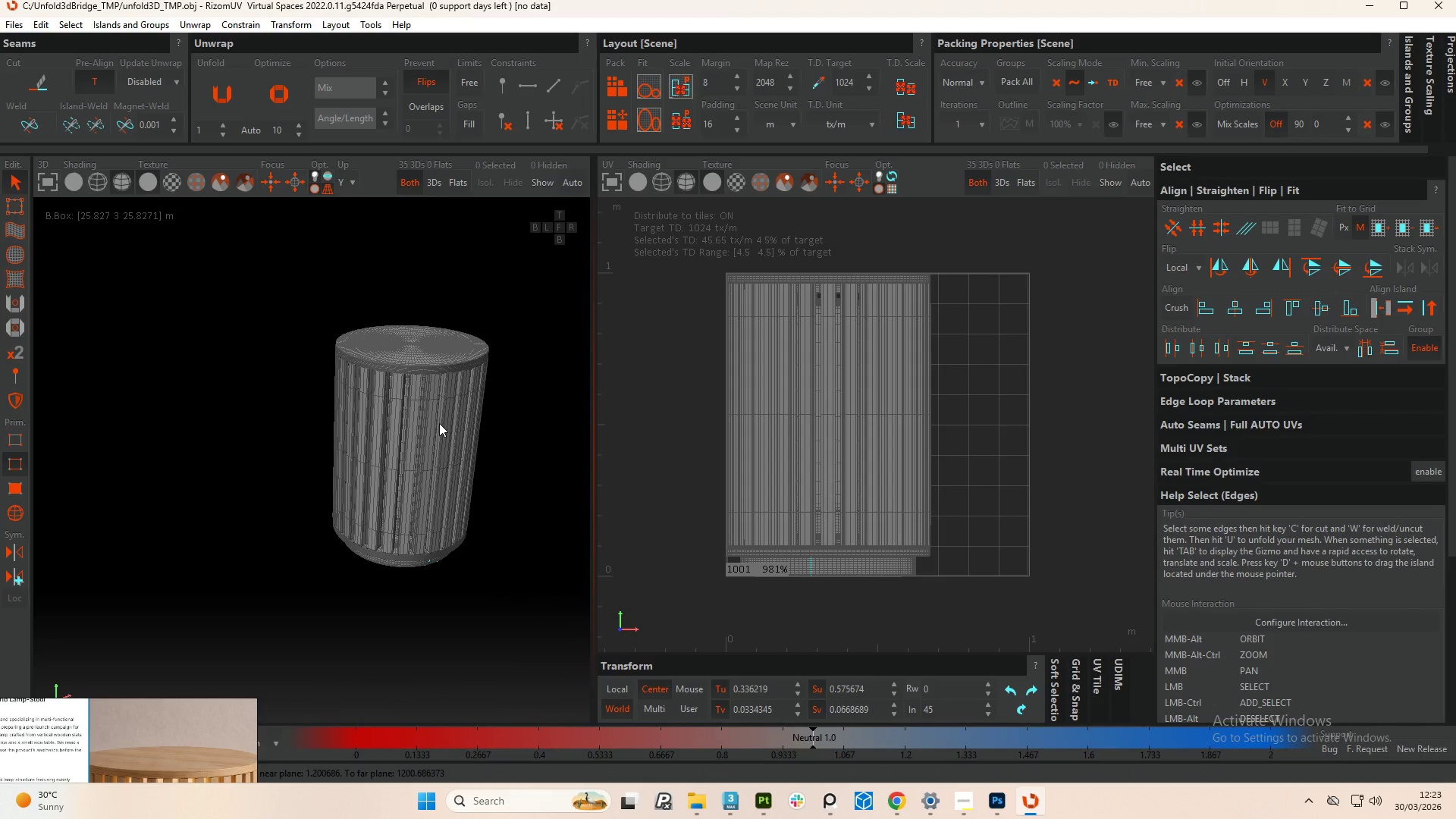 
type(cu)
 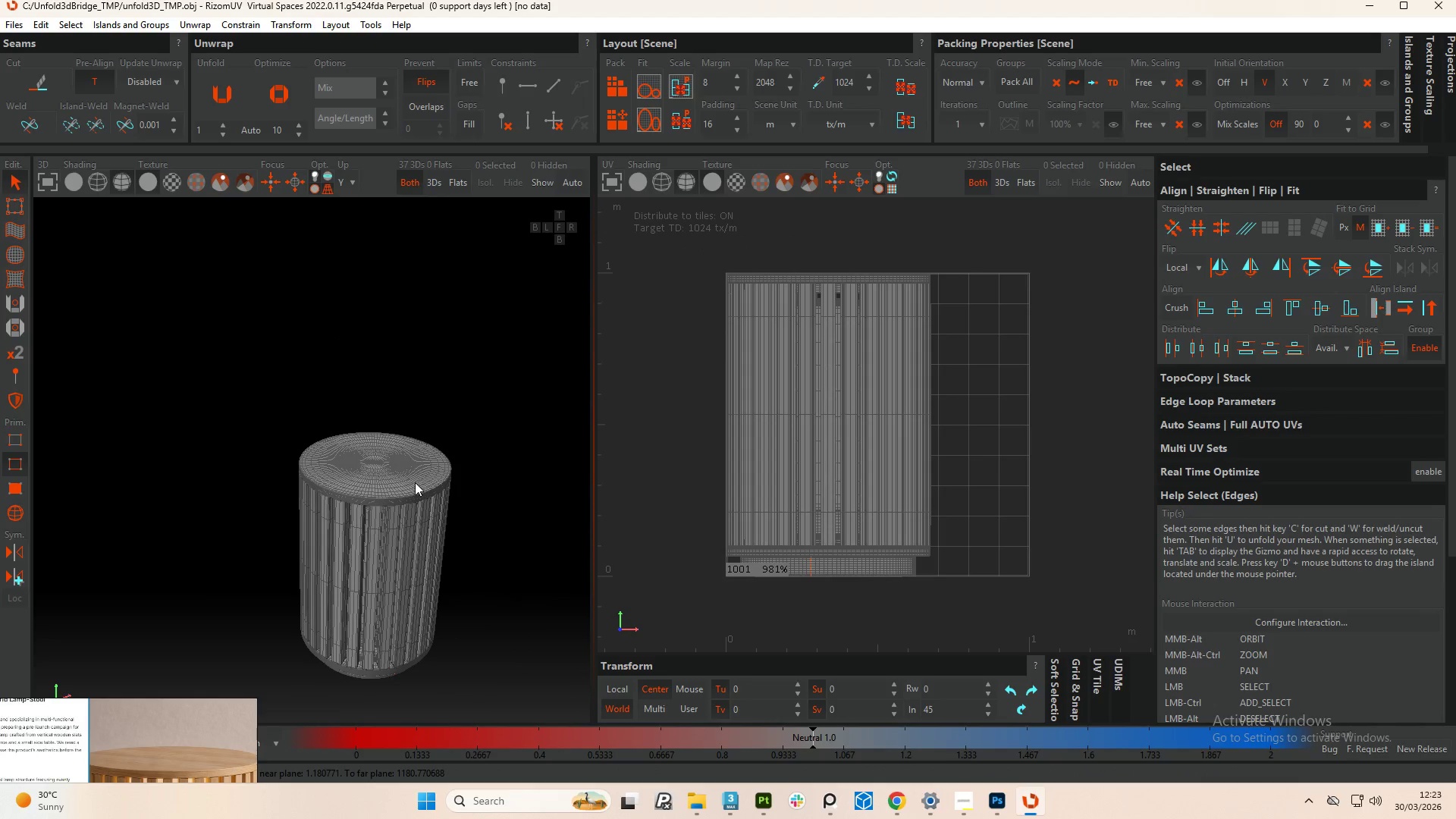 
scroll: coordinate [366, 467], scroll_direction: up, amount: 6.0
 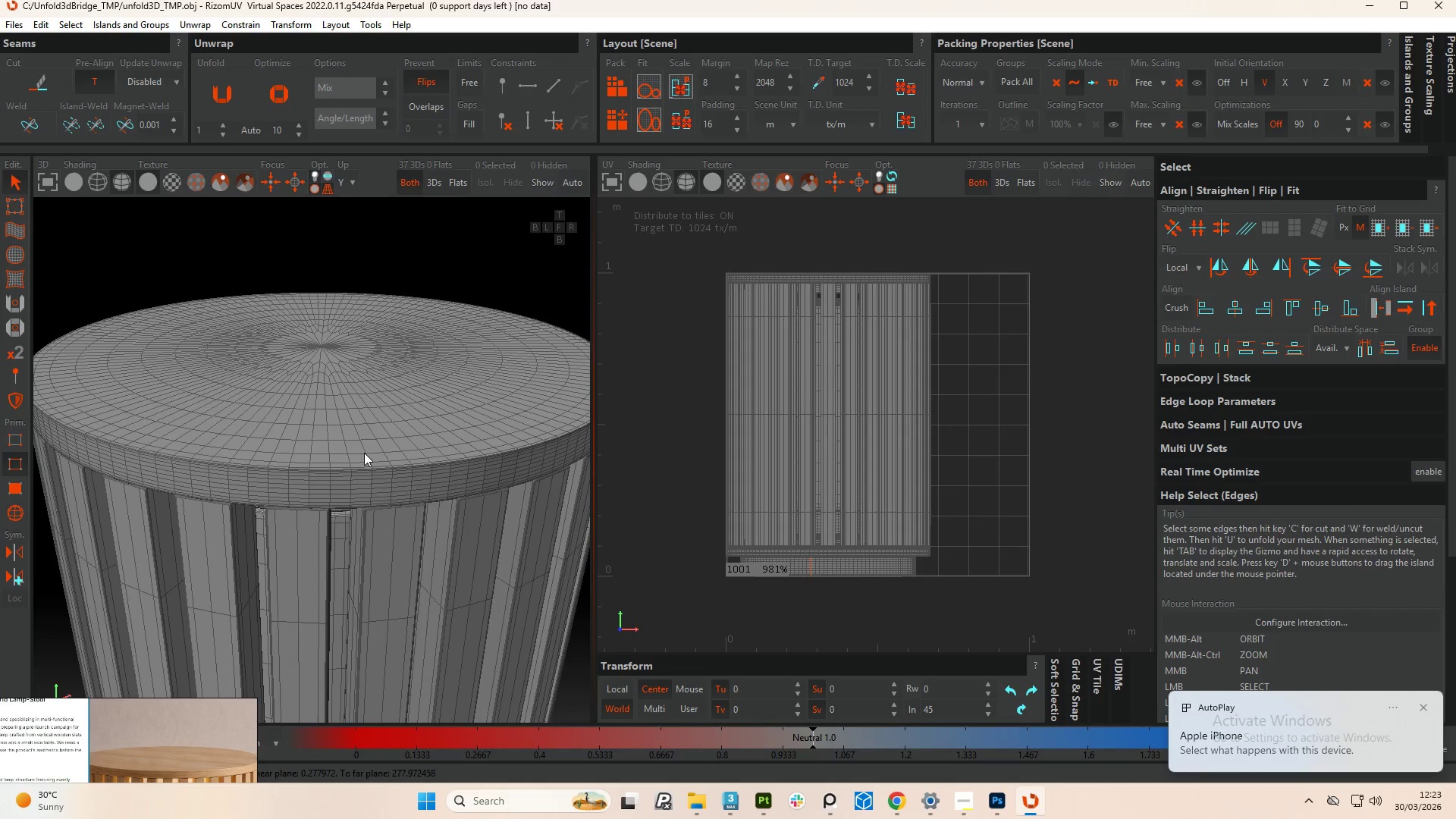 
double_click([362, 442])
 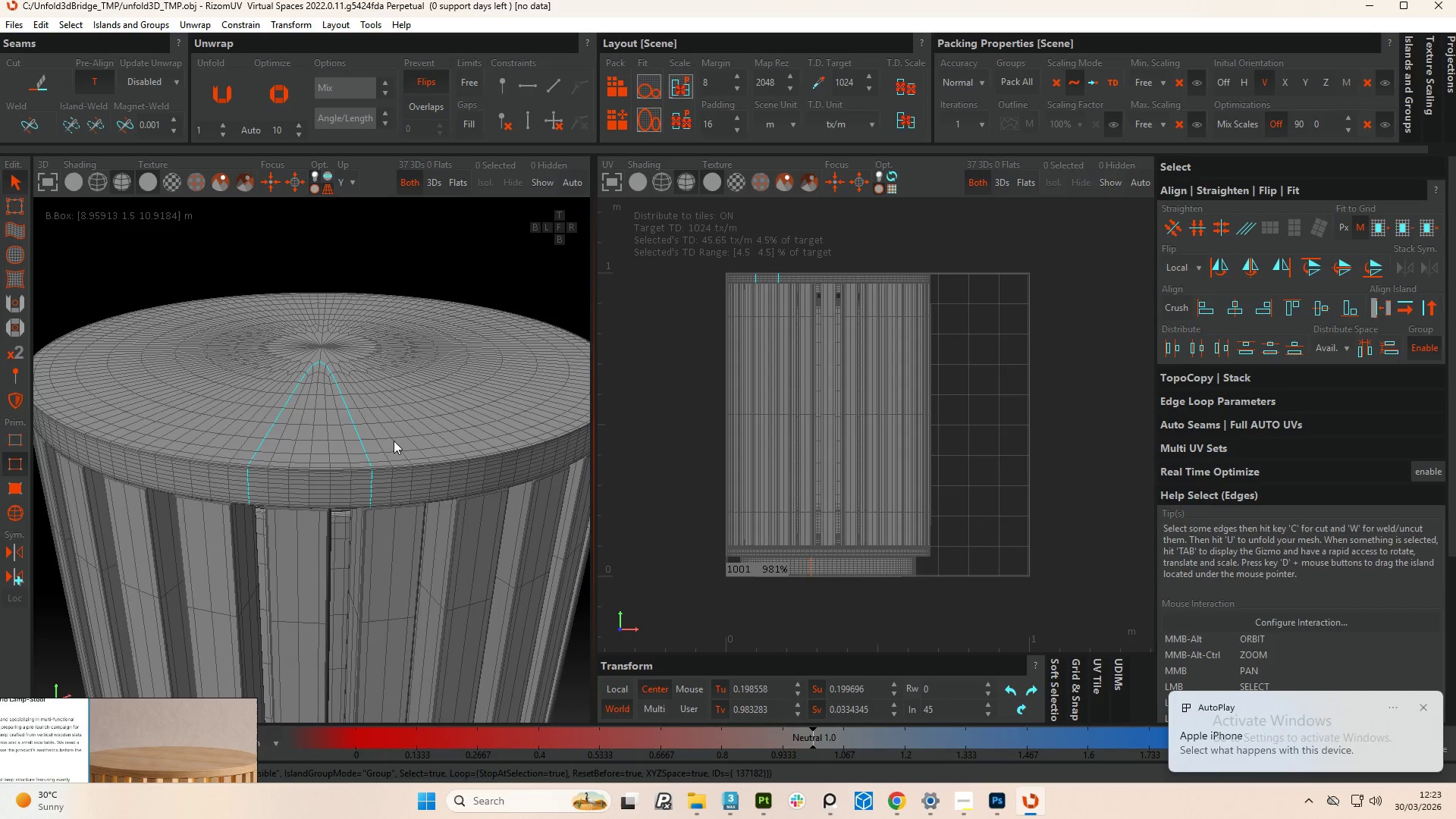 
double_click([394, 441])
 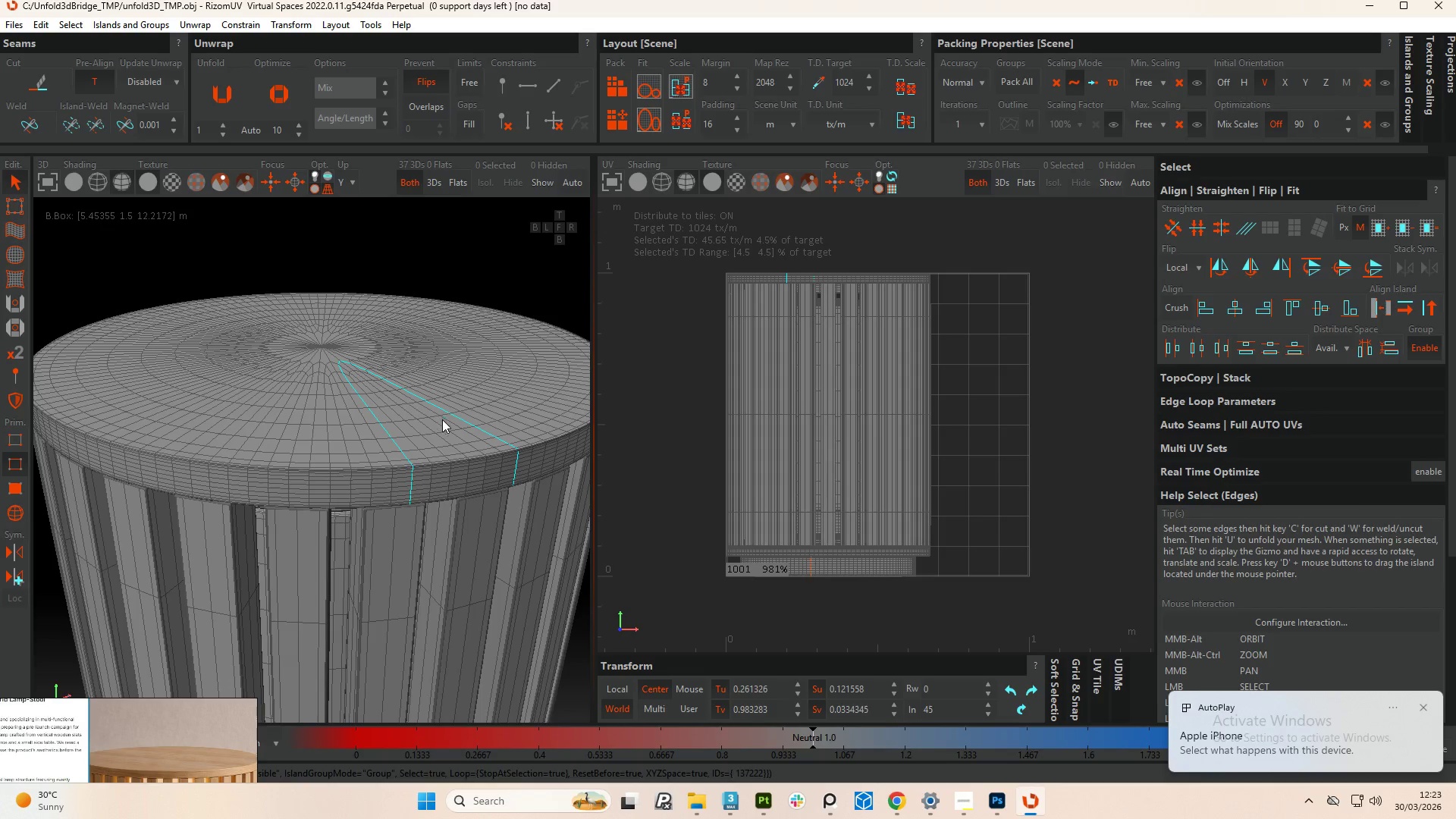 
double_click([445, 422])
 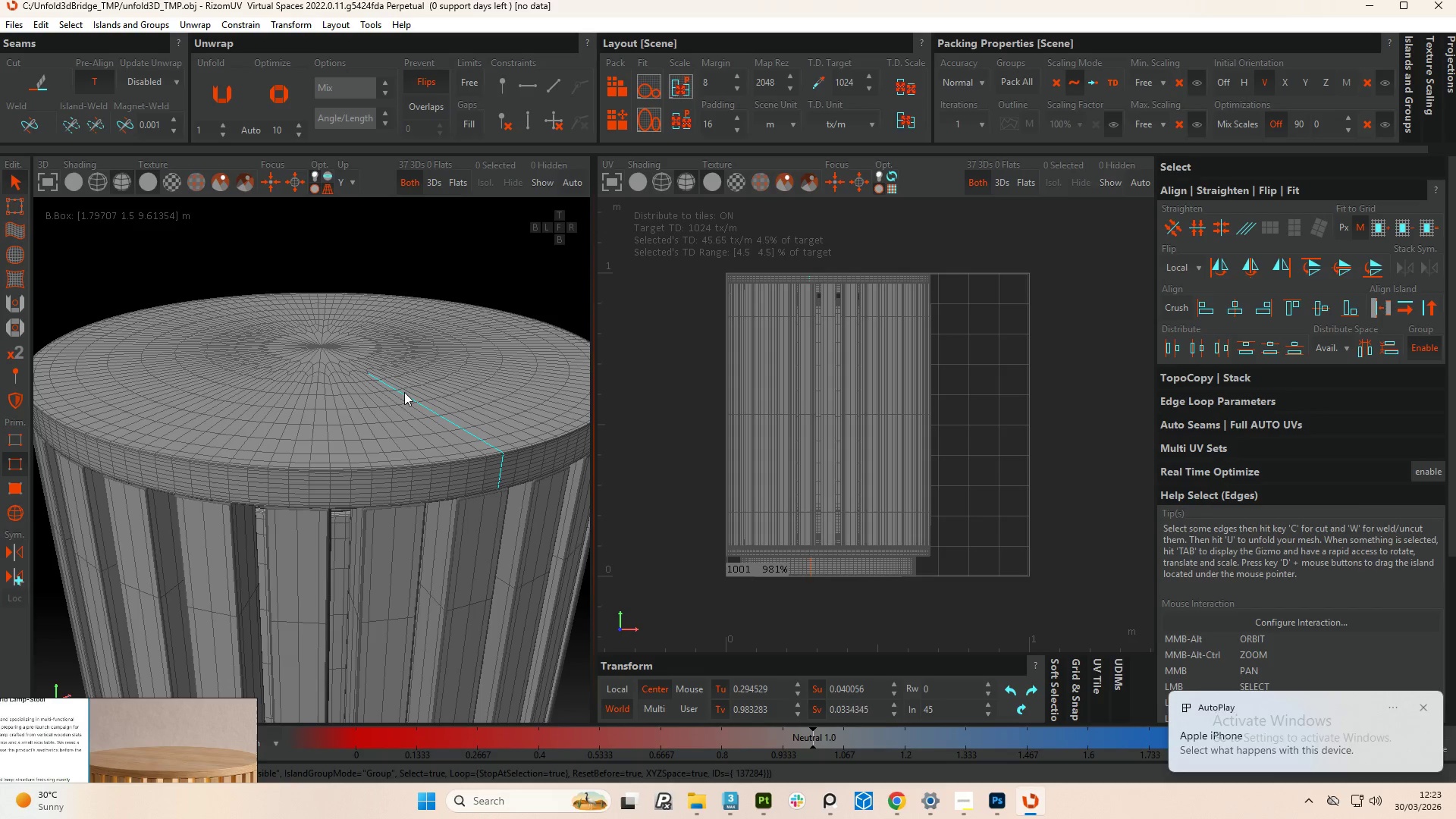 
hold_key(key=Space, duration=0.58)
 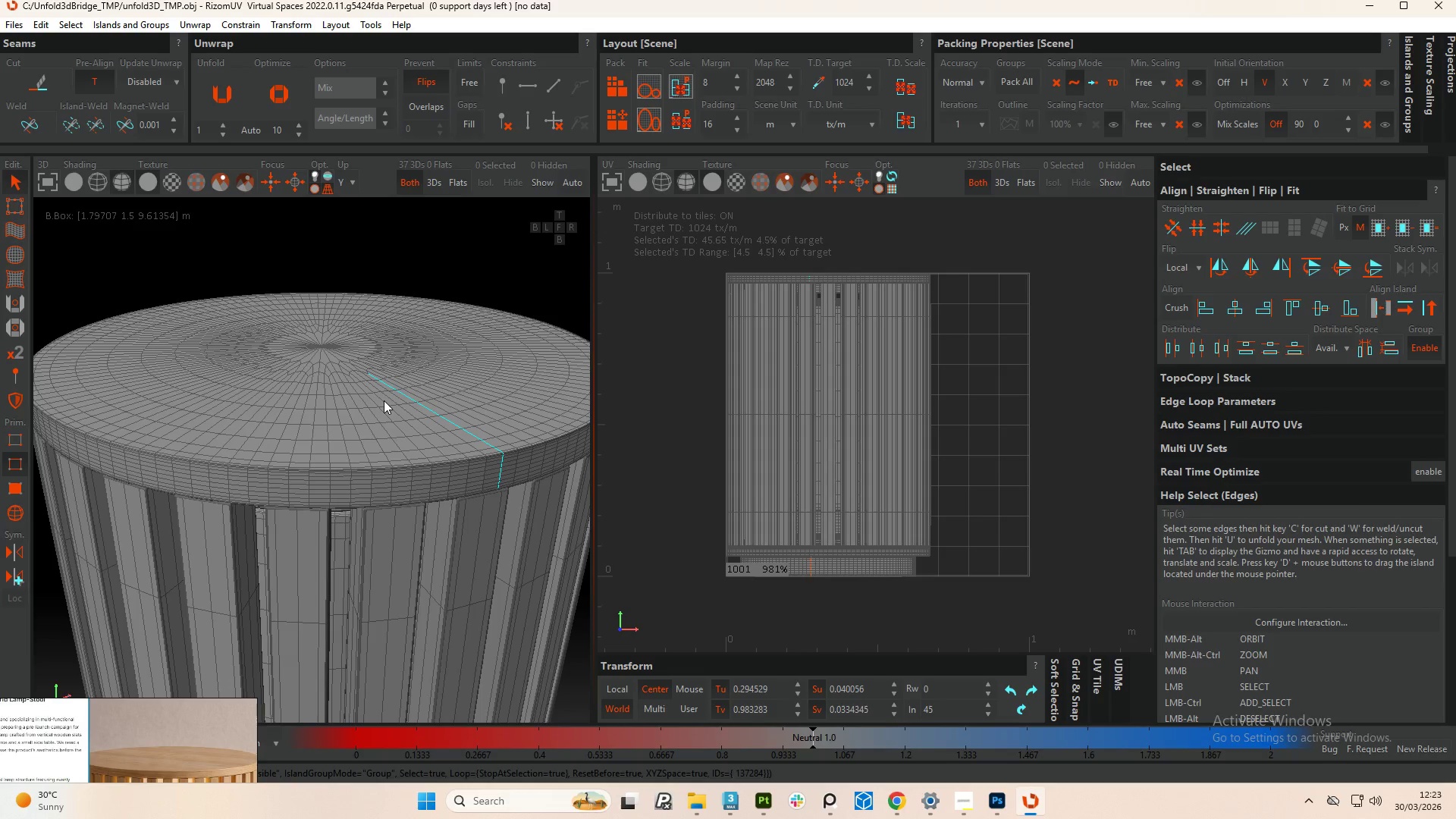 
hold_key(key=AltLeft, duration=0.66)
 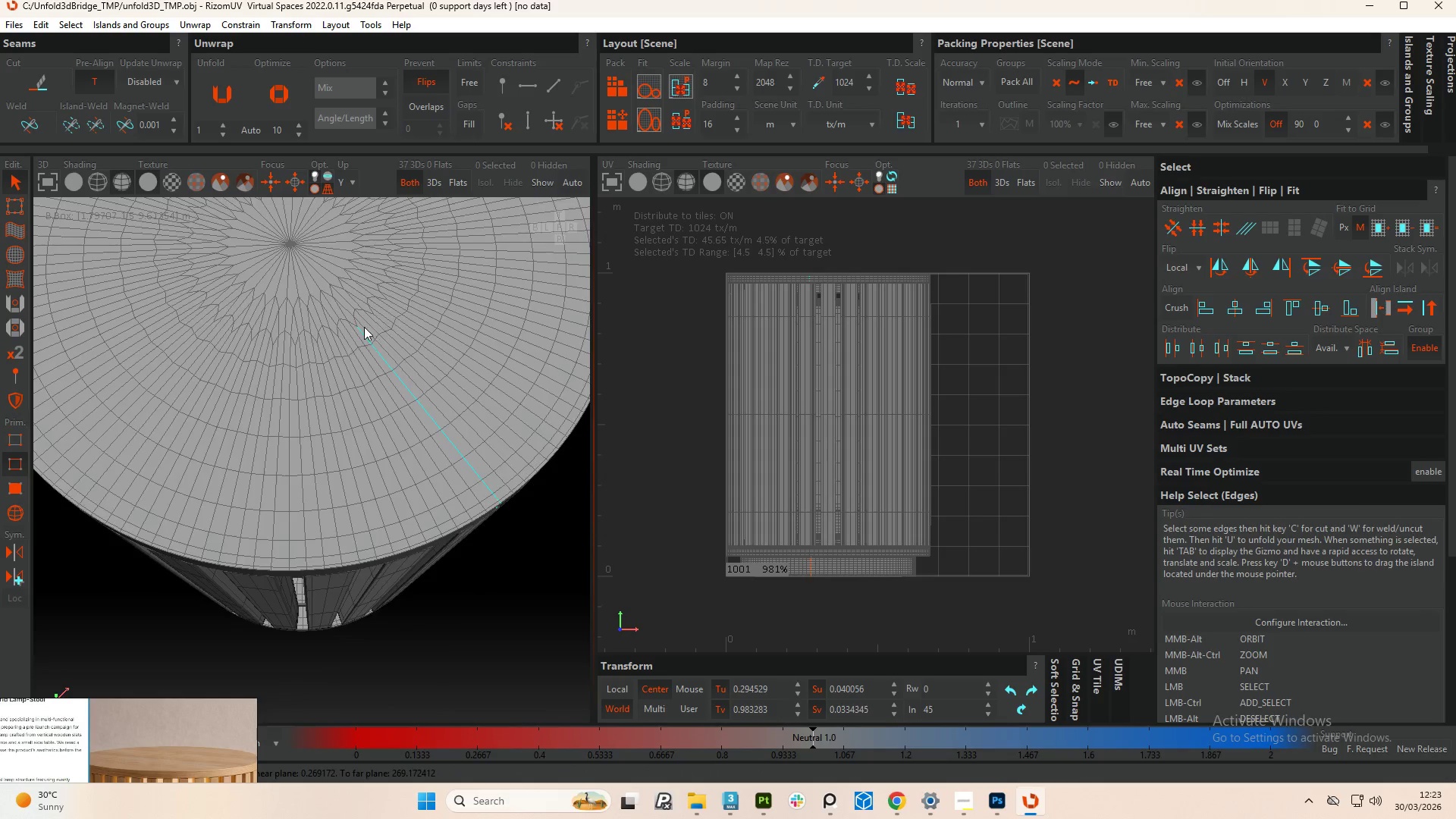 
scroll: coordinate [353, 324], scroll_direction: up, amount: 3.0
 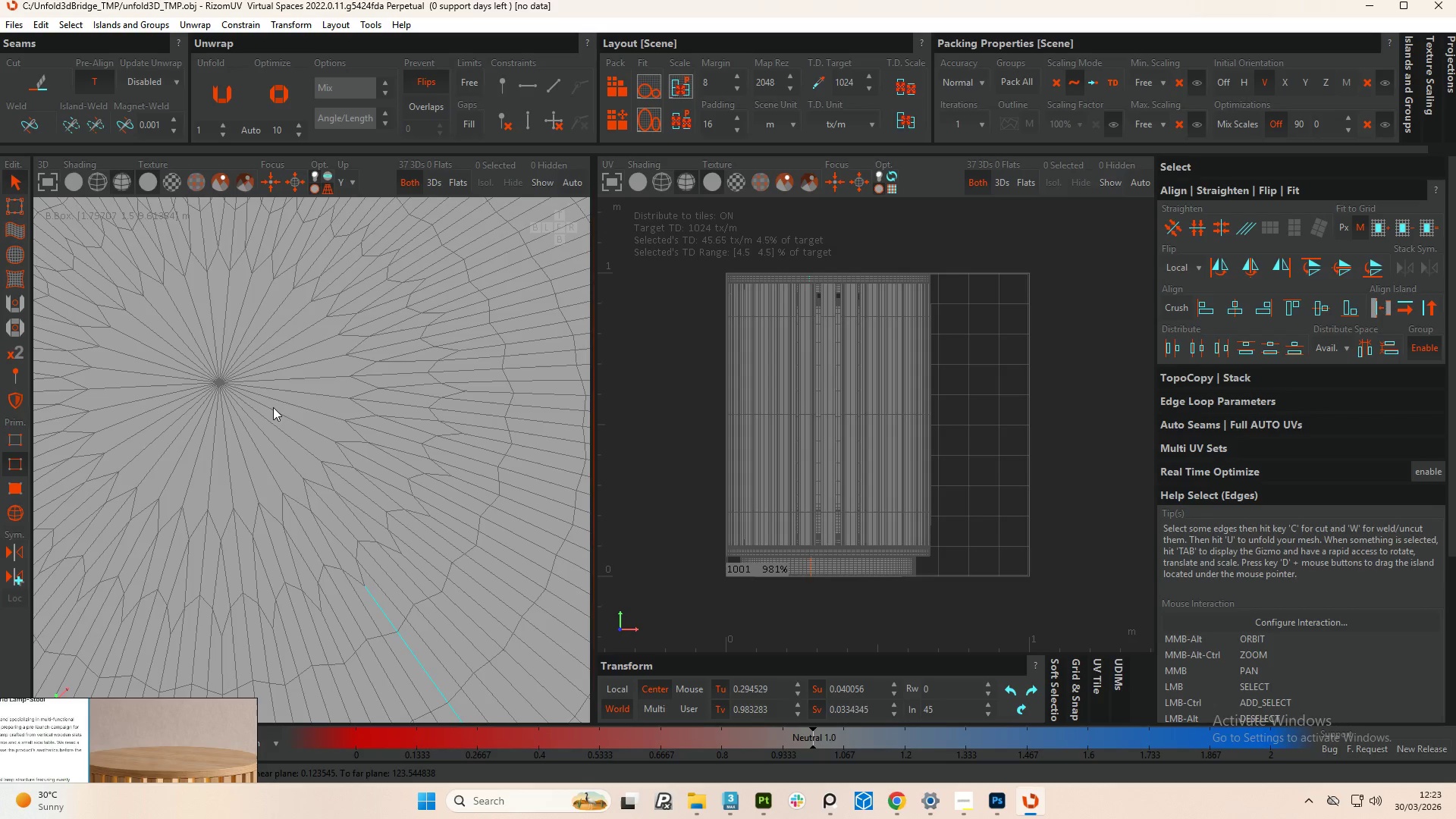 
double_click([273, 381])
 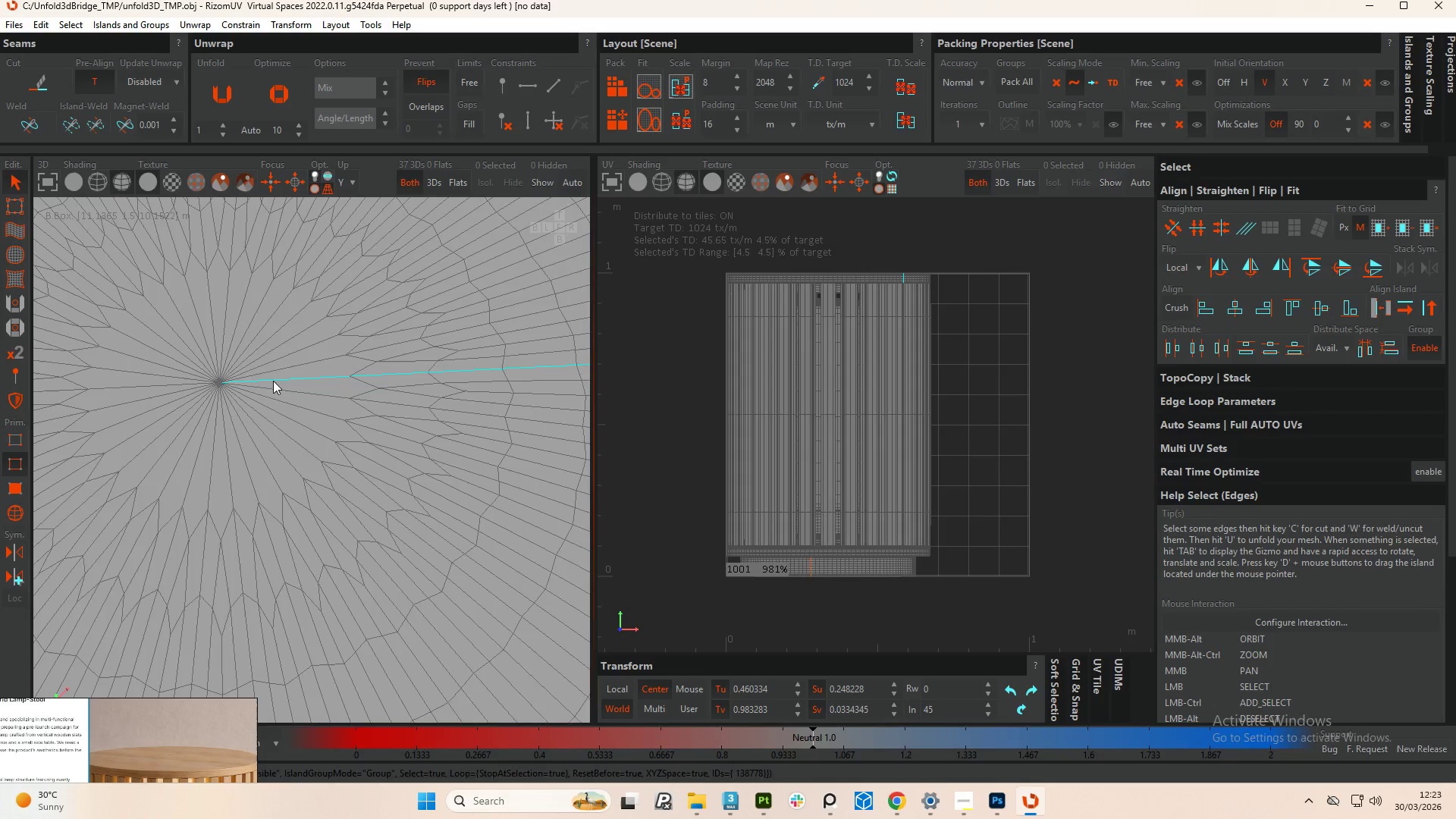 
hold_key(key=AltLeft, duration=0.92)
 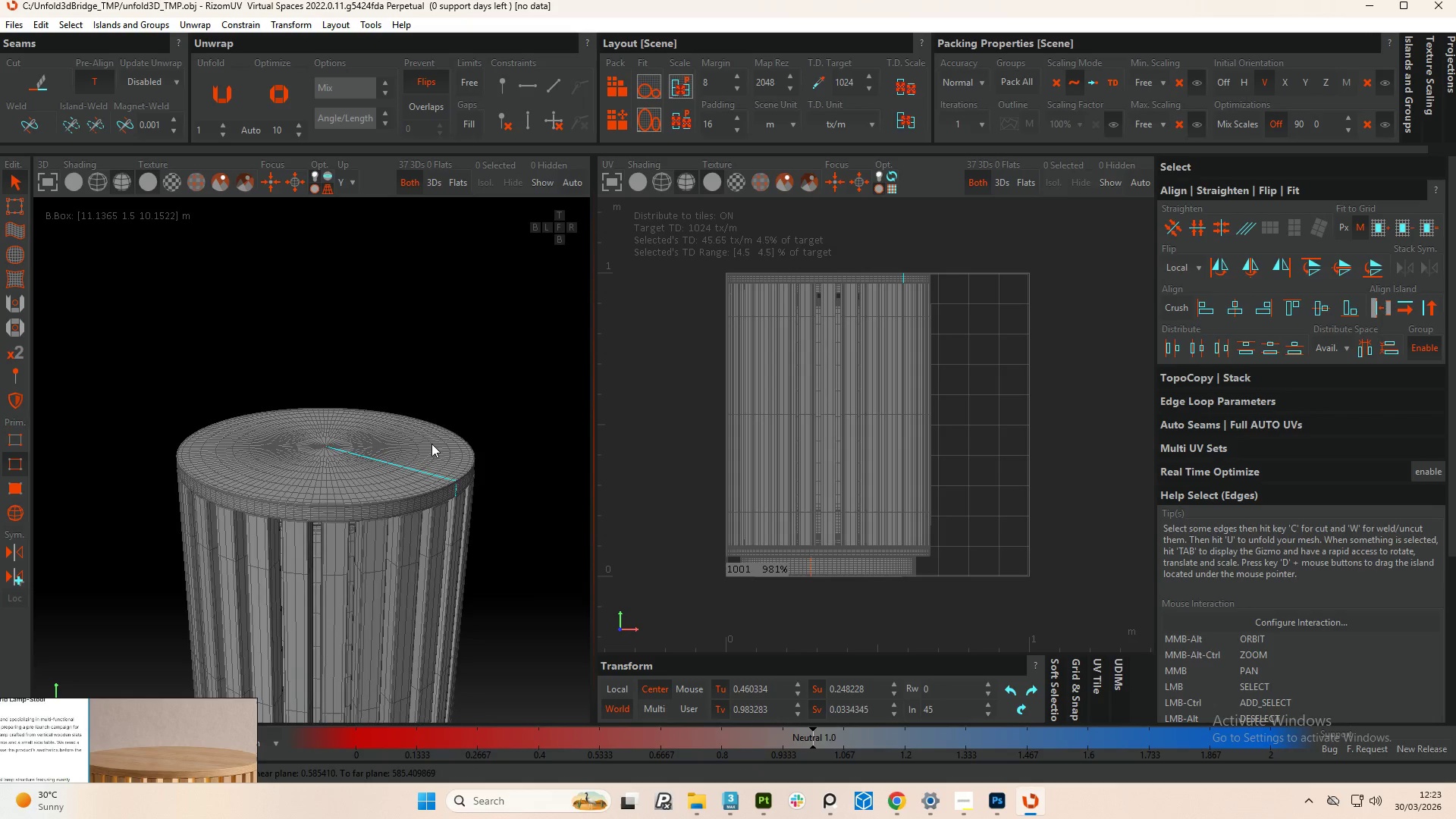 
scroll: coordinate [276, 399], scroll_direction: down, amount: 7.0
 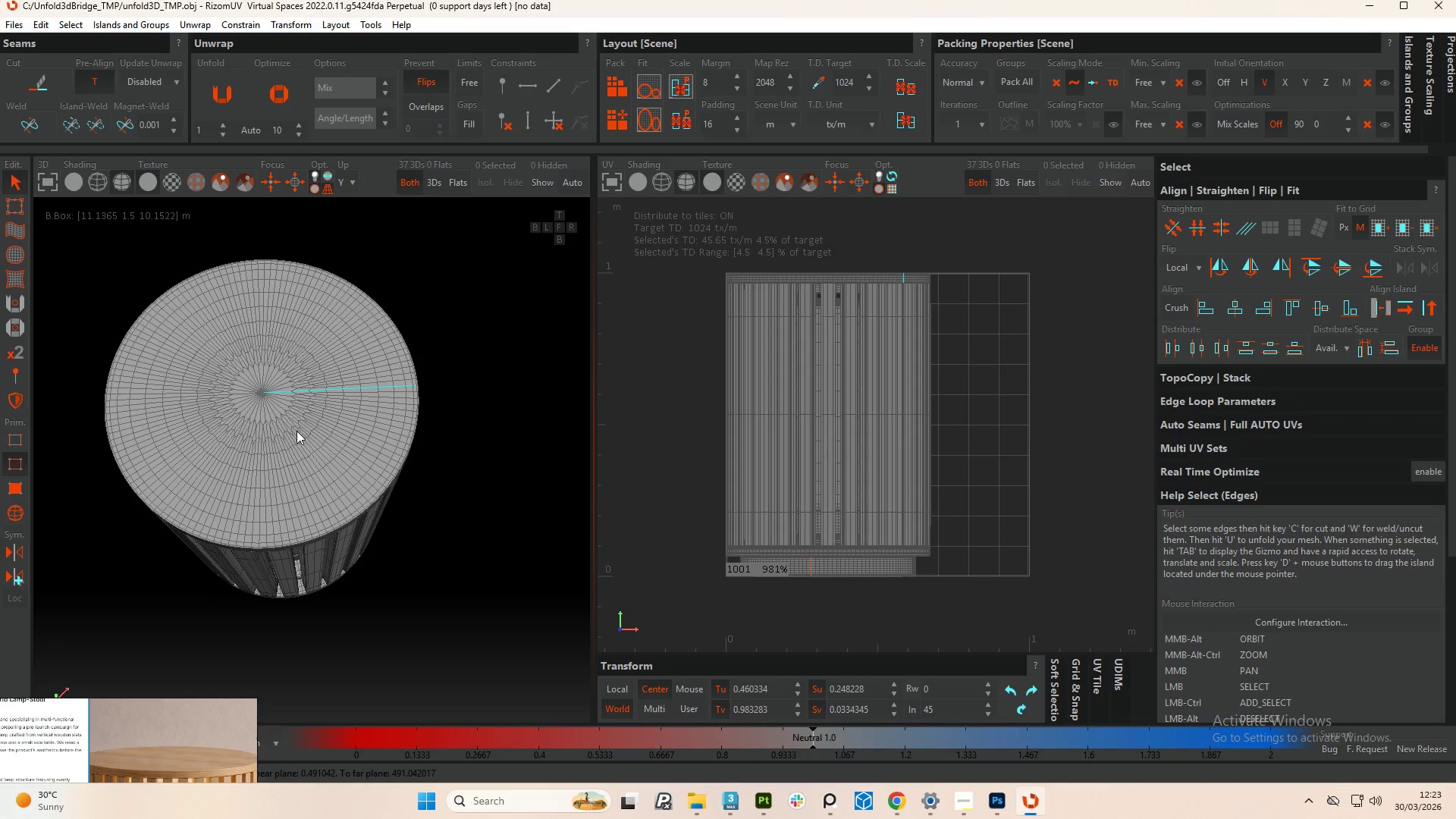 
hold_key(key=ControlLeft, duration=0.86)
 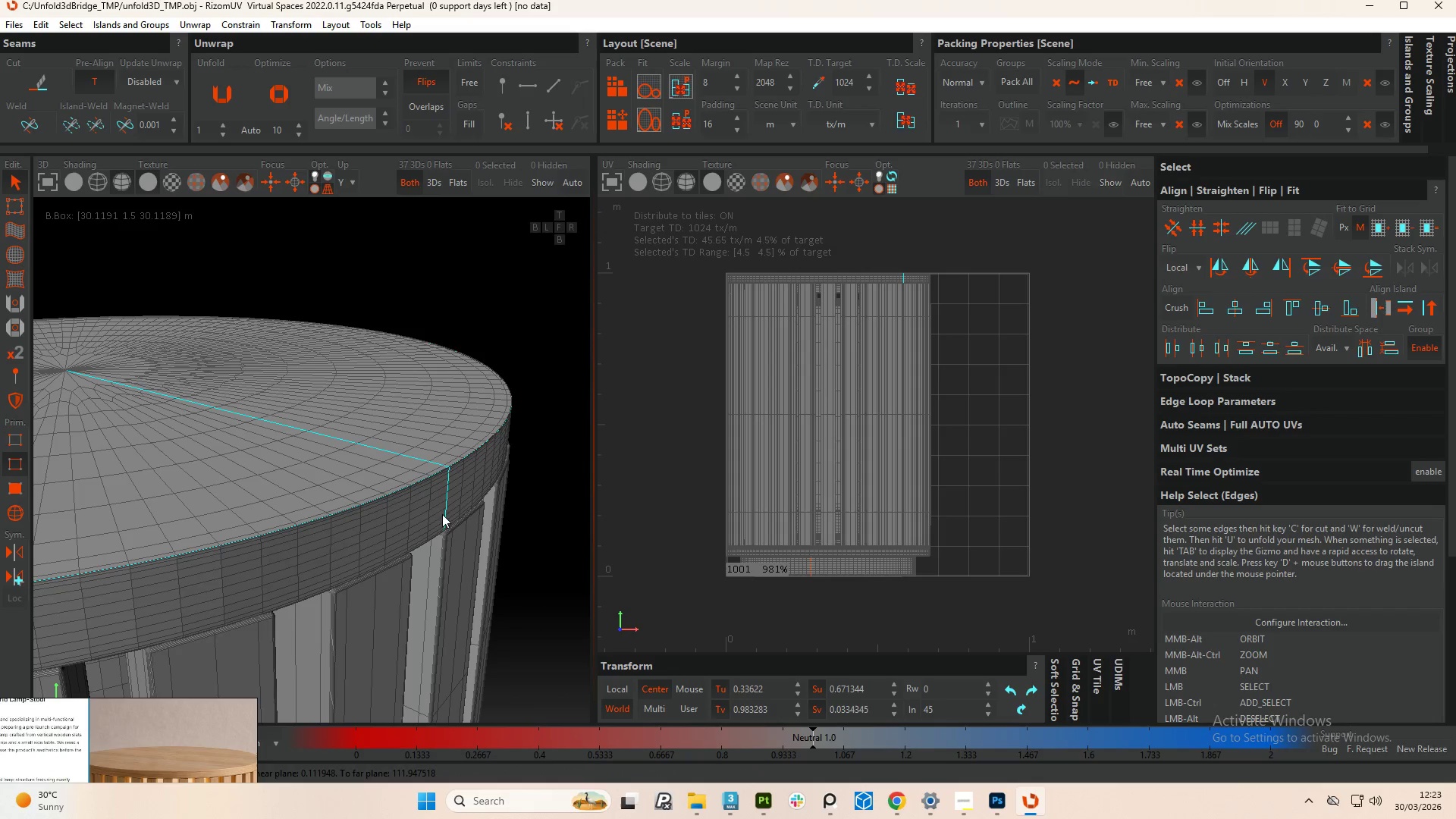 
scroll: coordinate [447, 519], scroll_direction: up, amount: 11.0
 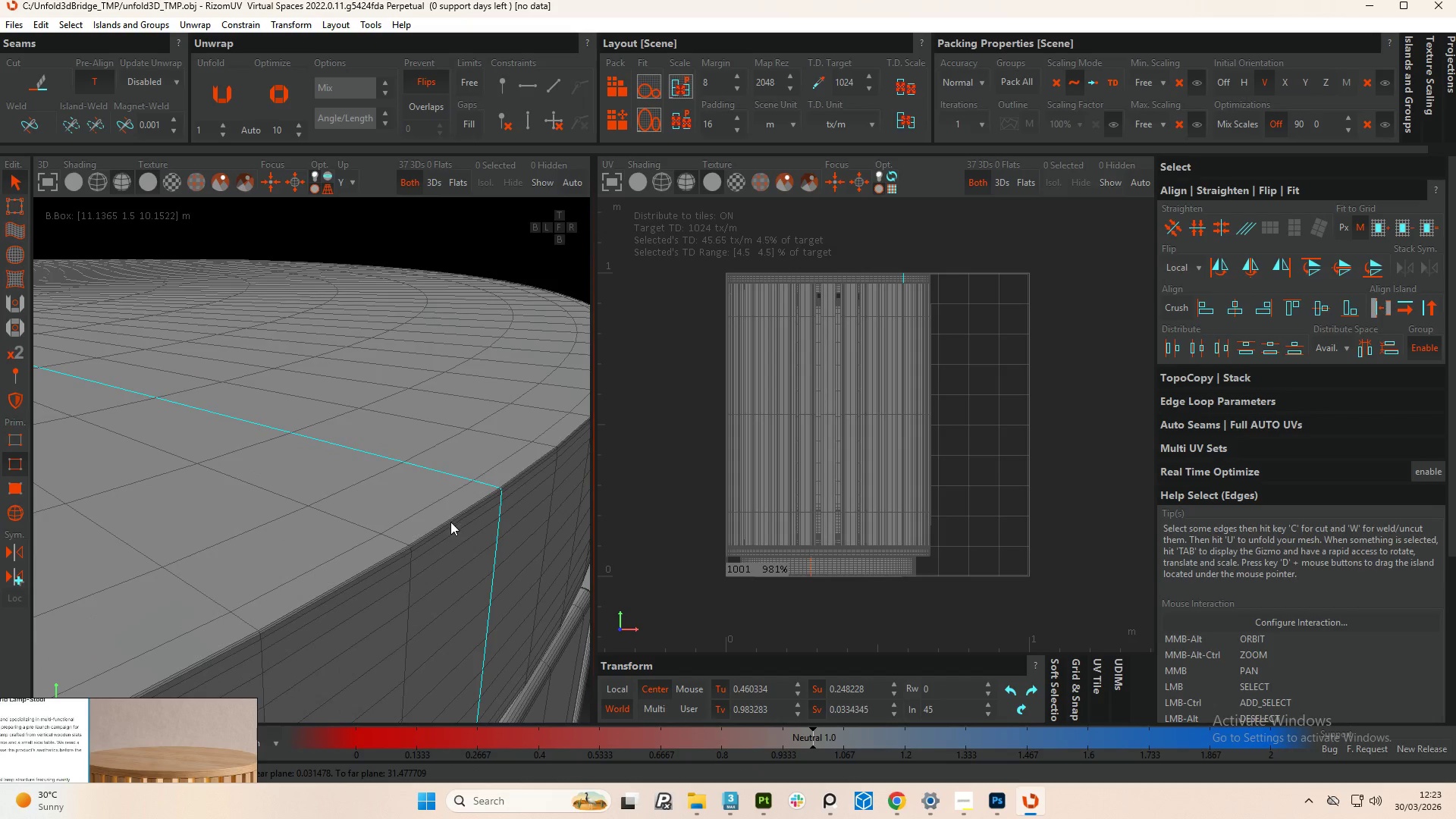 
left_click([450, 522])
 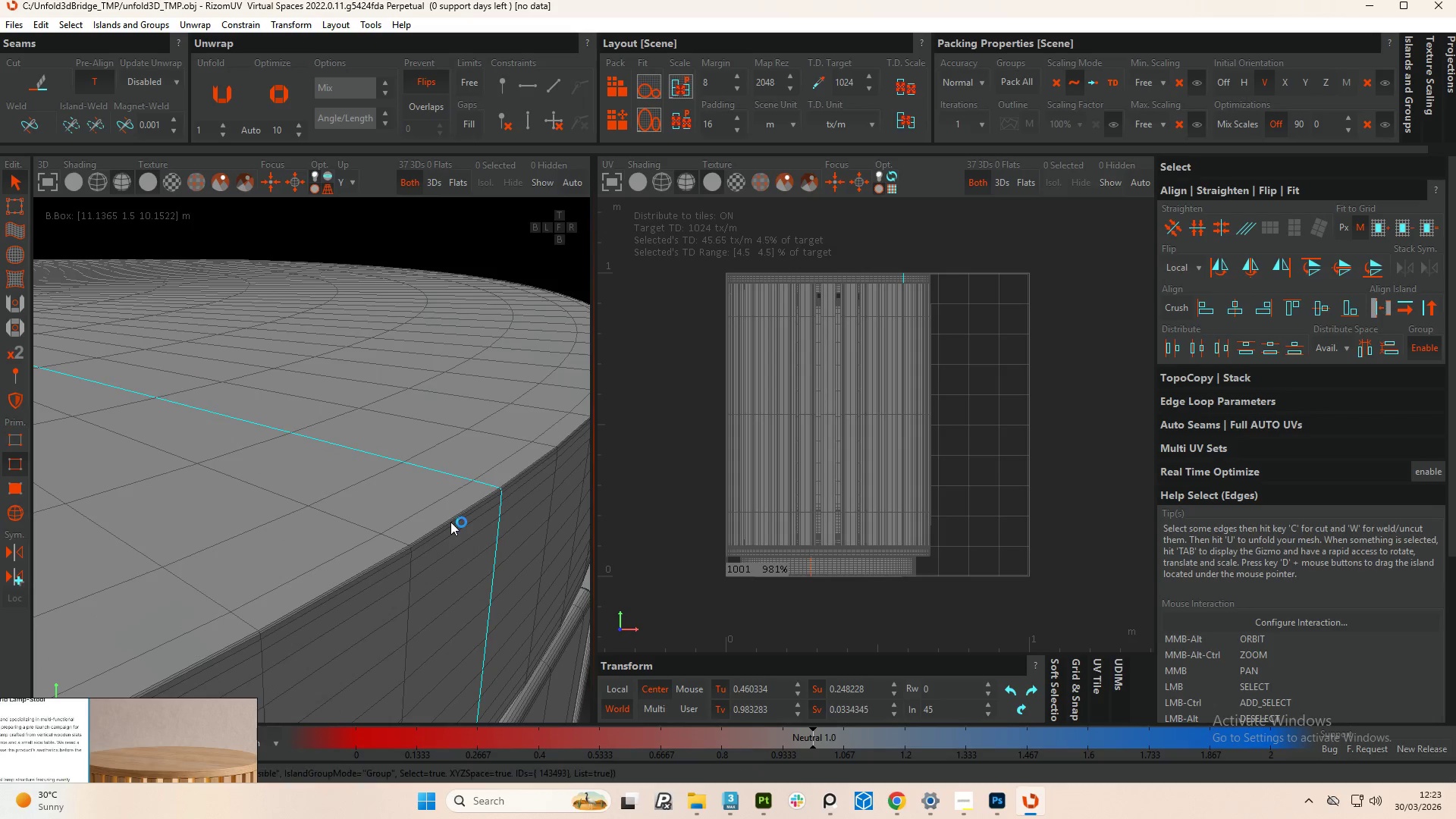 
double_click([450, 522])
 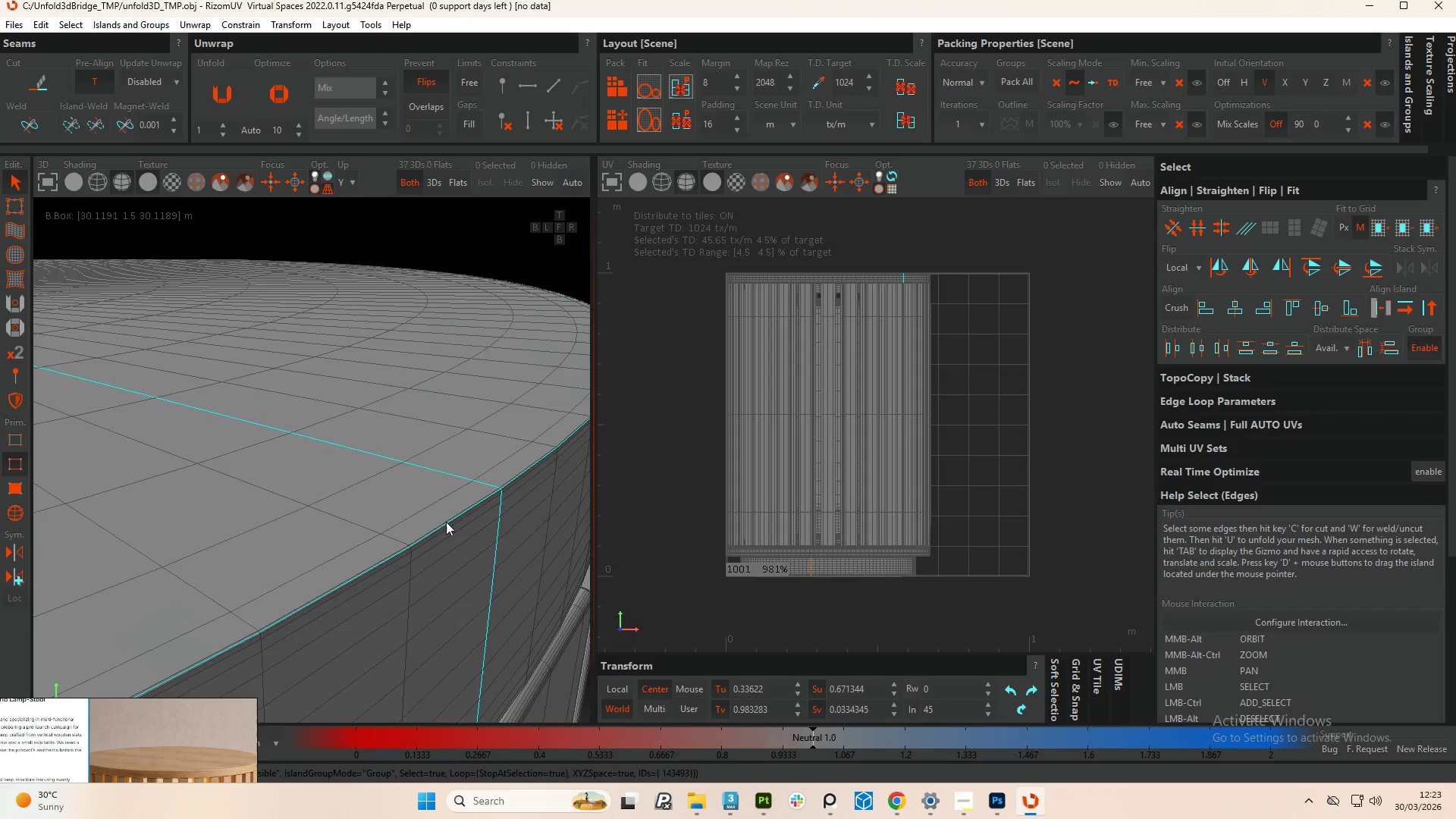 
hold_key(key=Space, duration=0.67)
 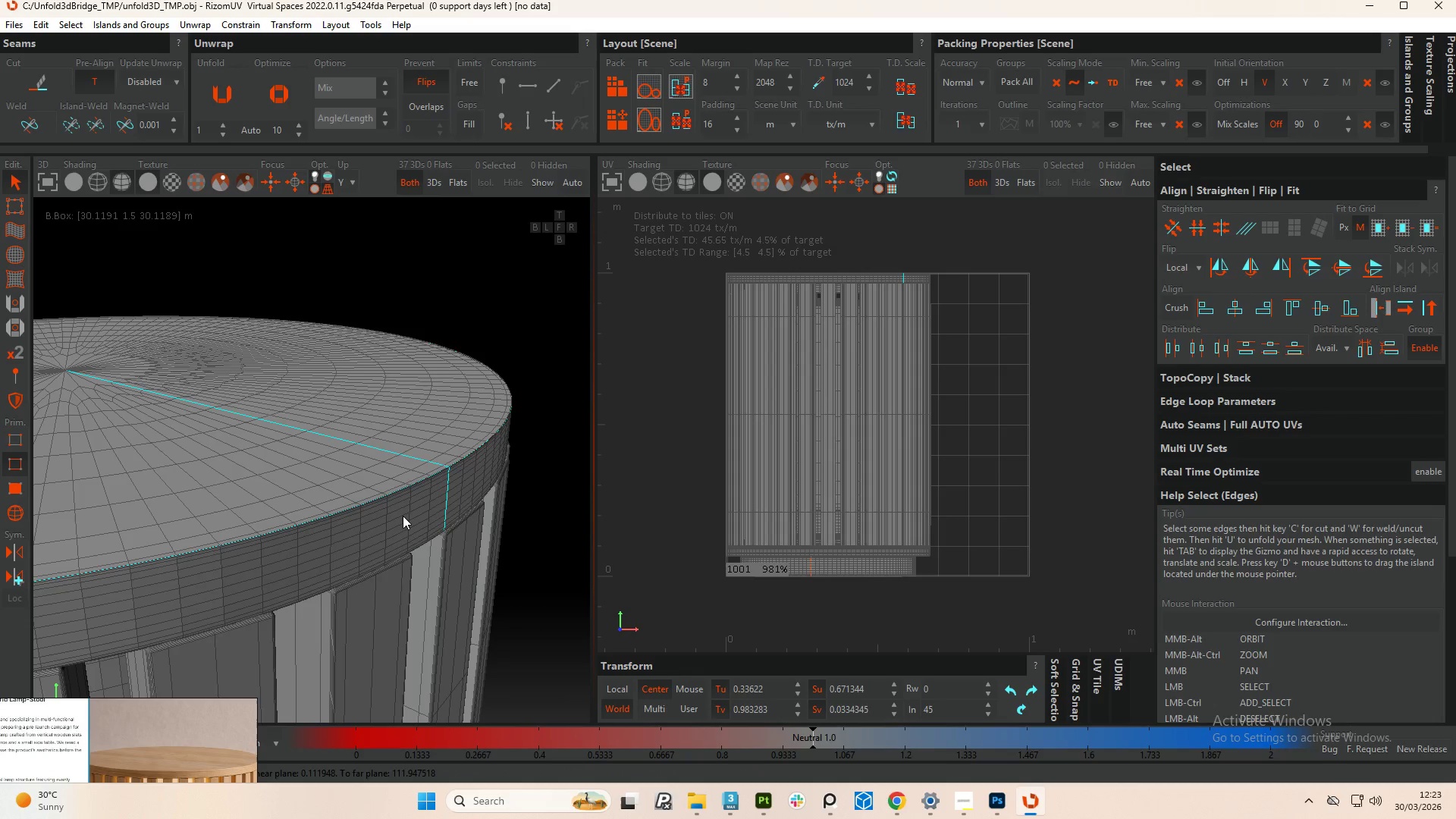 
scroll: coordinate [438, 455], scroll_direction: down, amount: 7.0
 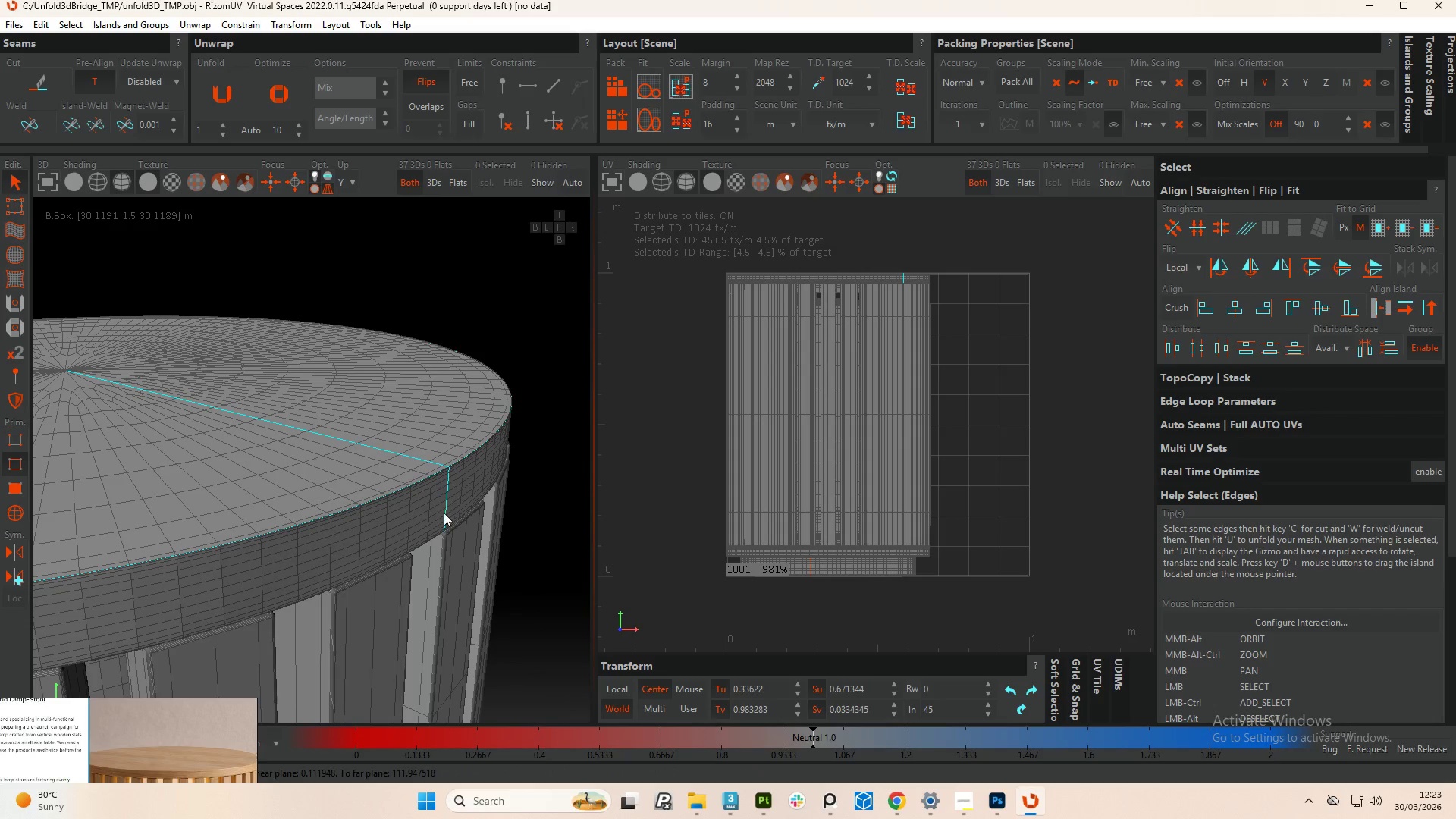 
hold_key(key=AltLeft, duration=0.67)
 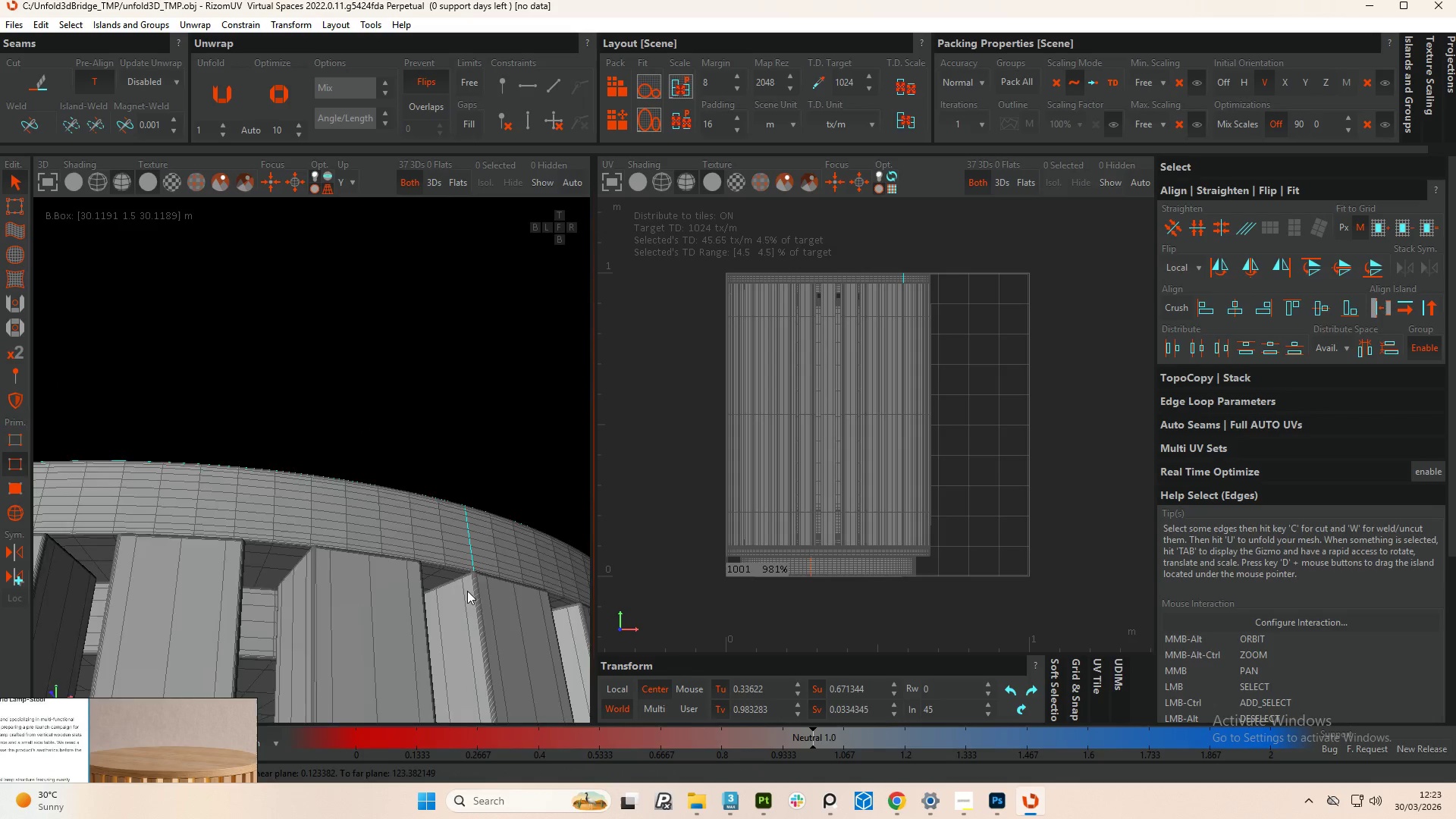 
hold_key(key=ControlLeft, duration=1.5)
 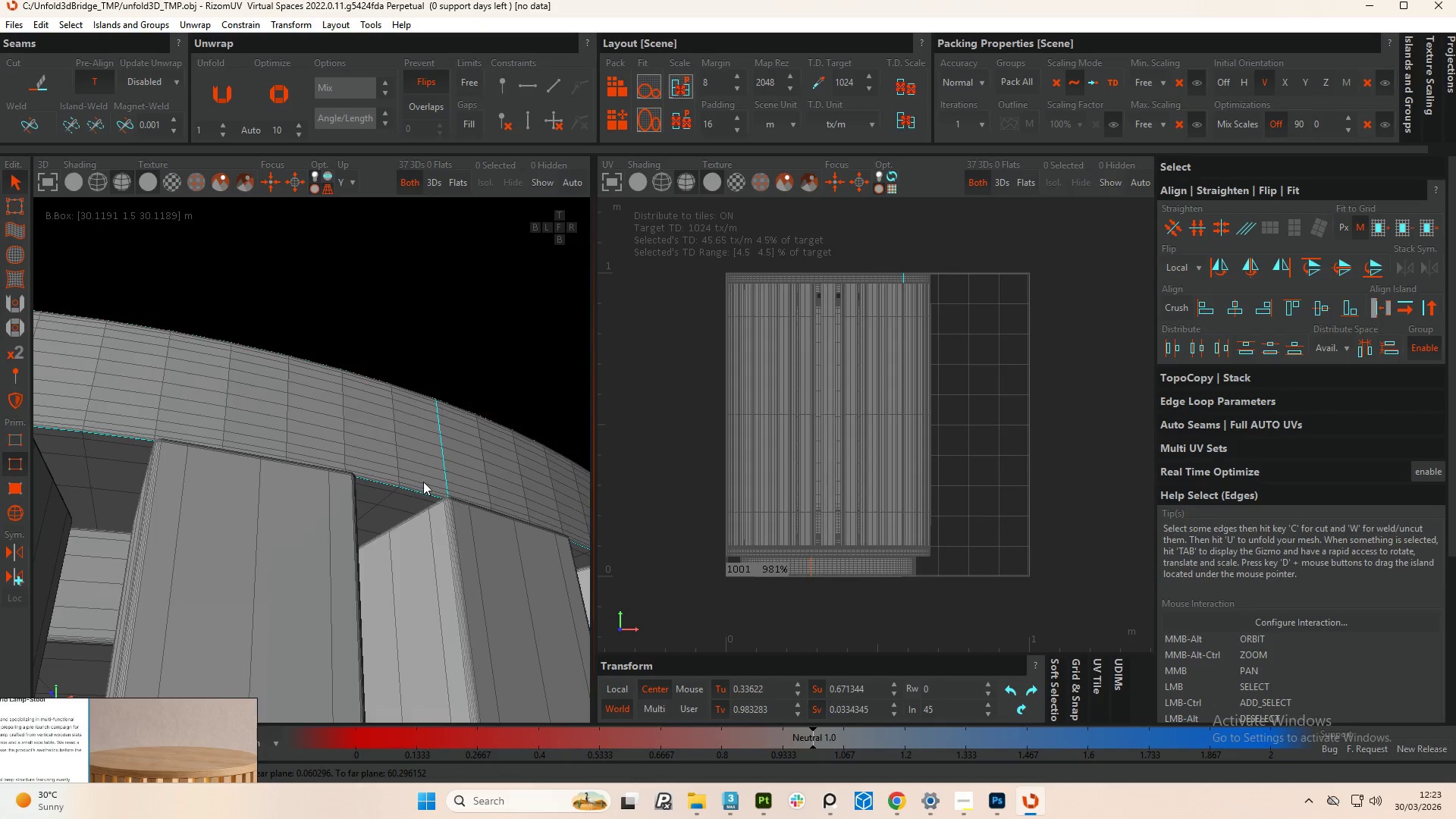 
scroll: coordinate [469, 538], scroll_direction: up, amount: 8.0
 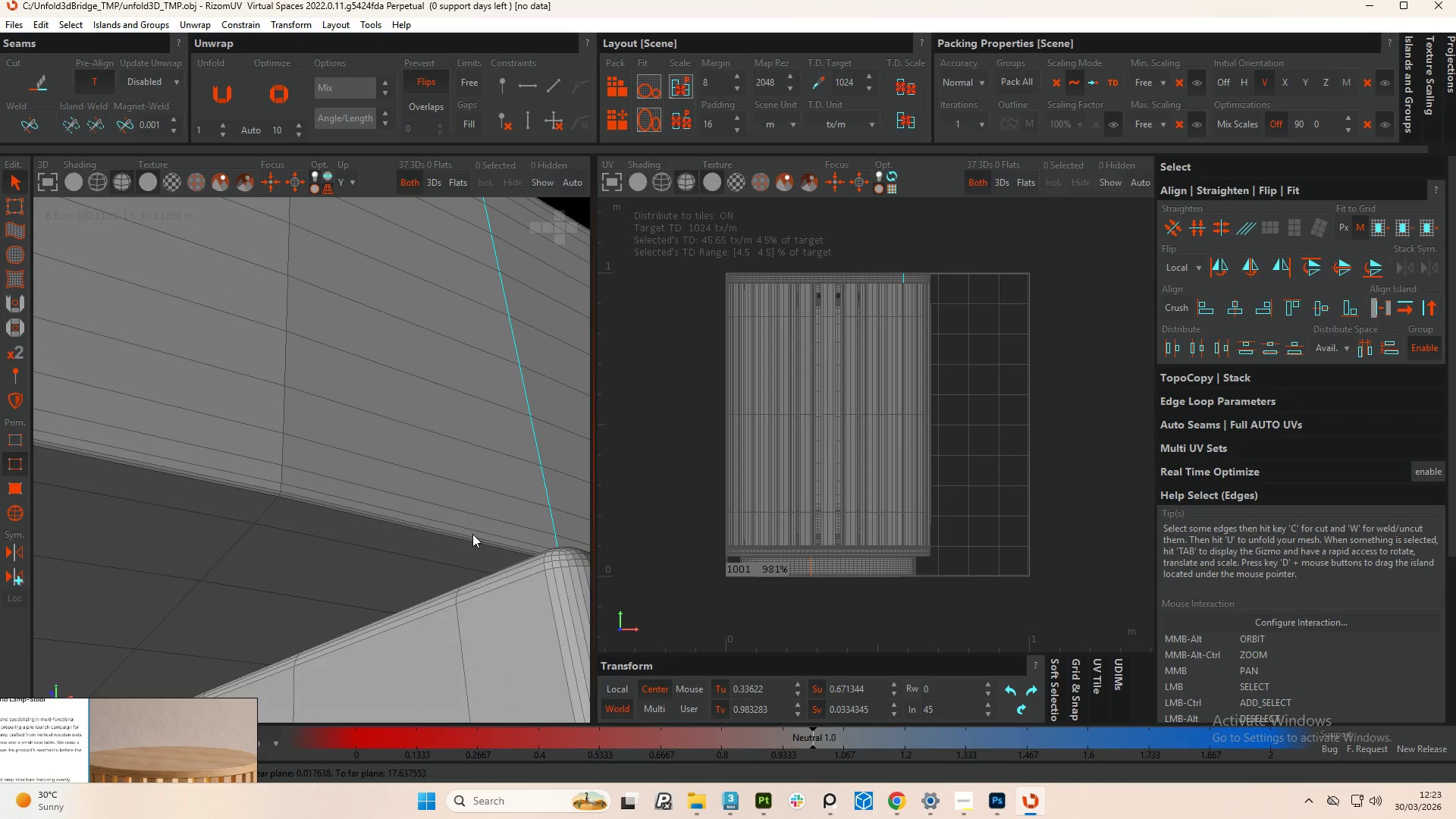 
left_click([470, 538])
 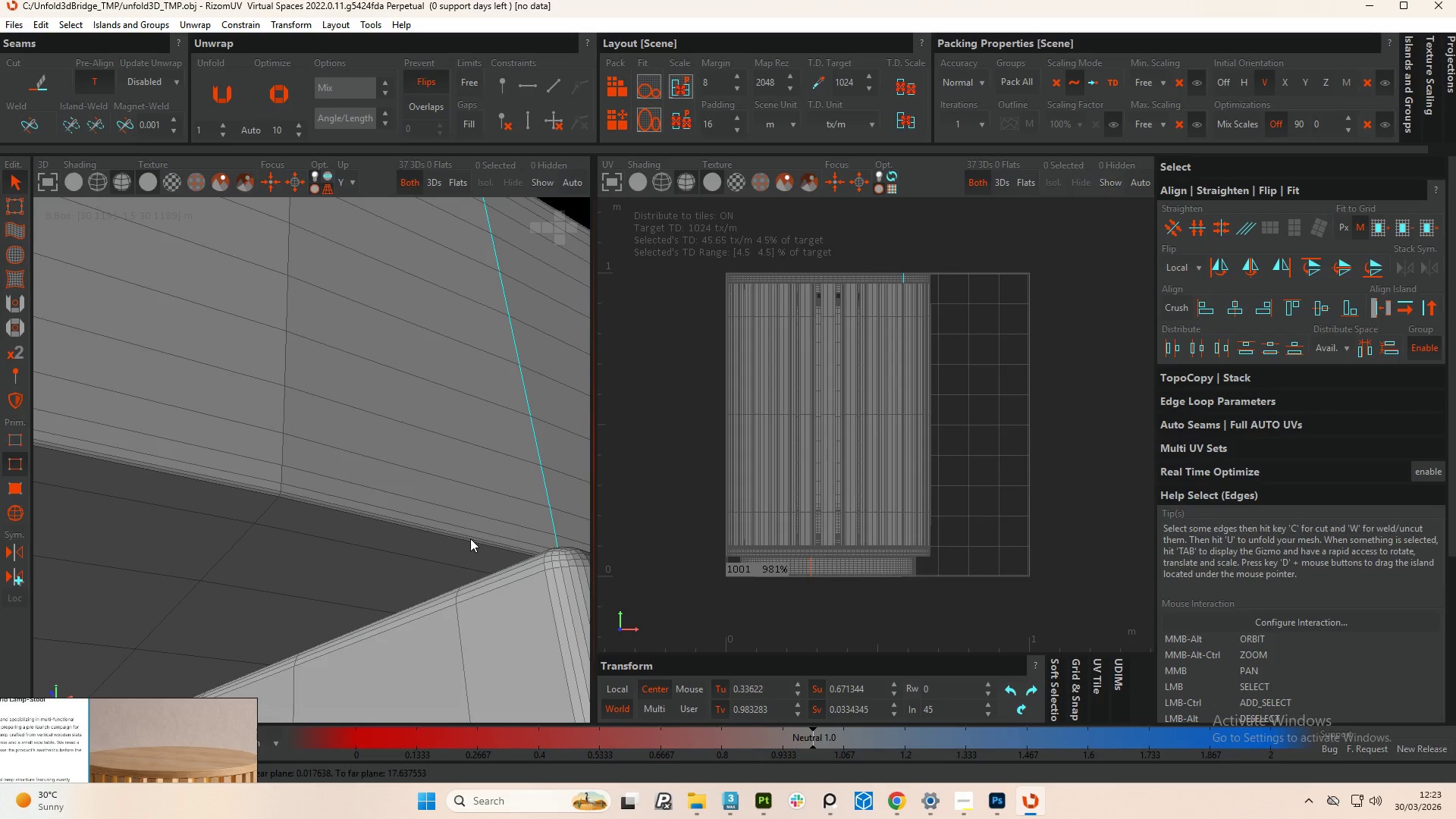 
double_click([470, 538])
 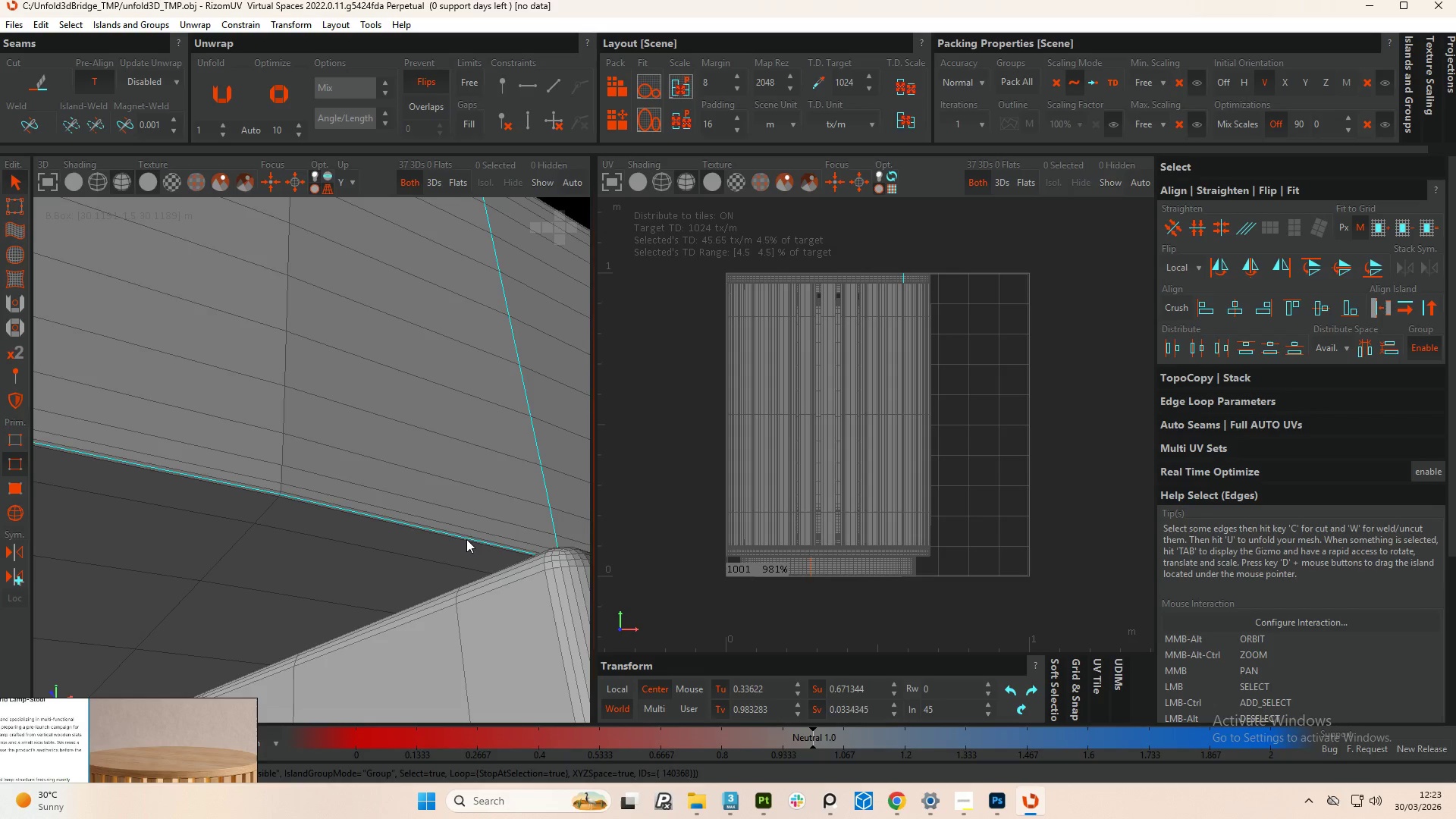 
hold_key(key=ControlLeft, duration=16.34)
 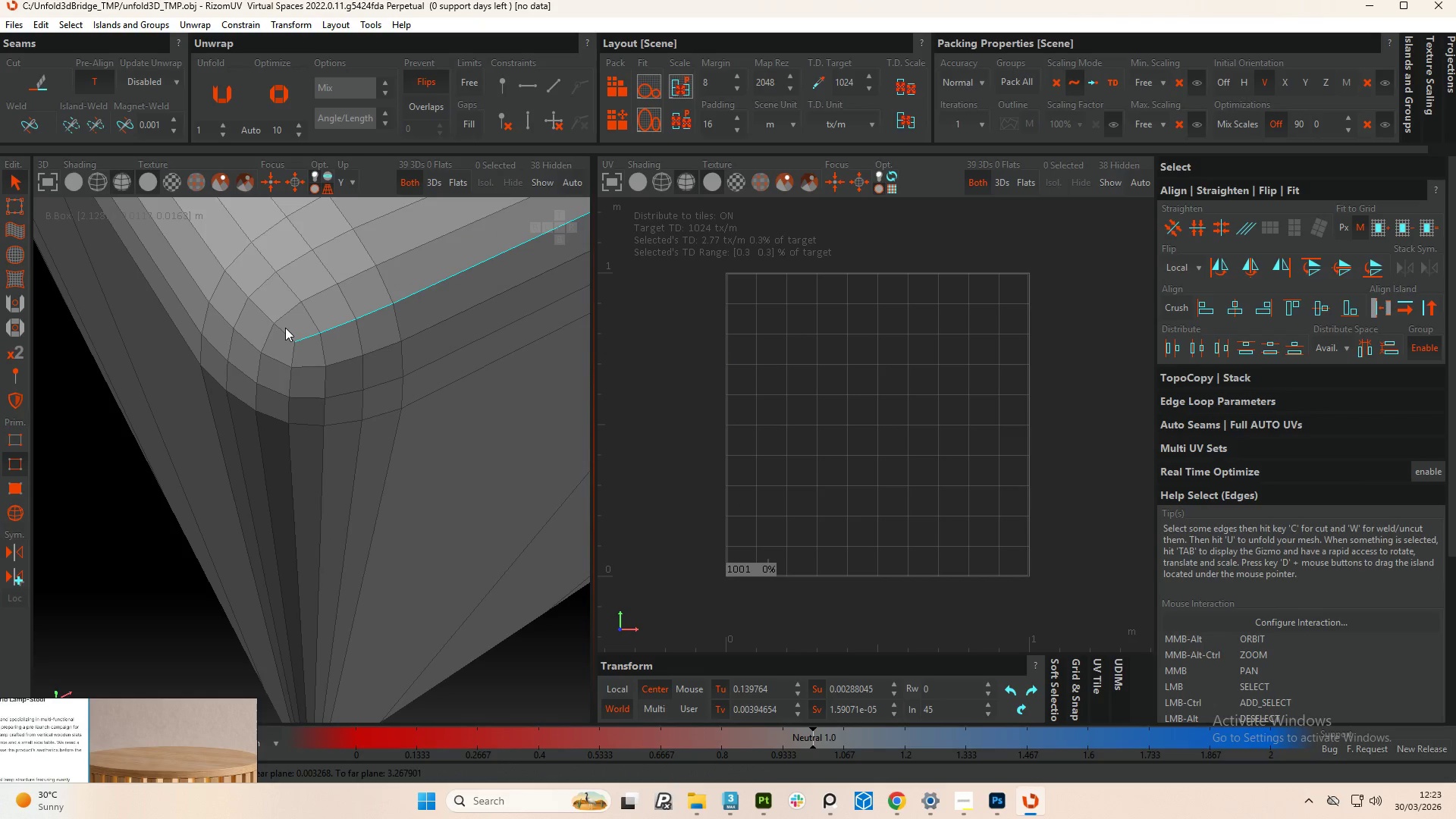 
hold_key(key=Space, duration=0.61)
 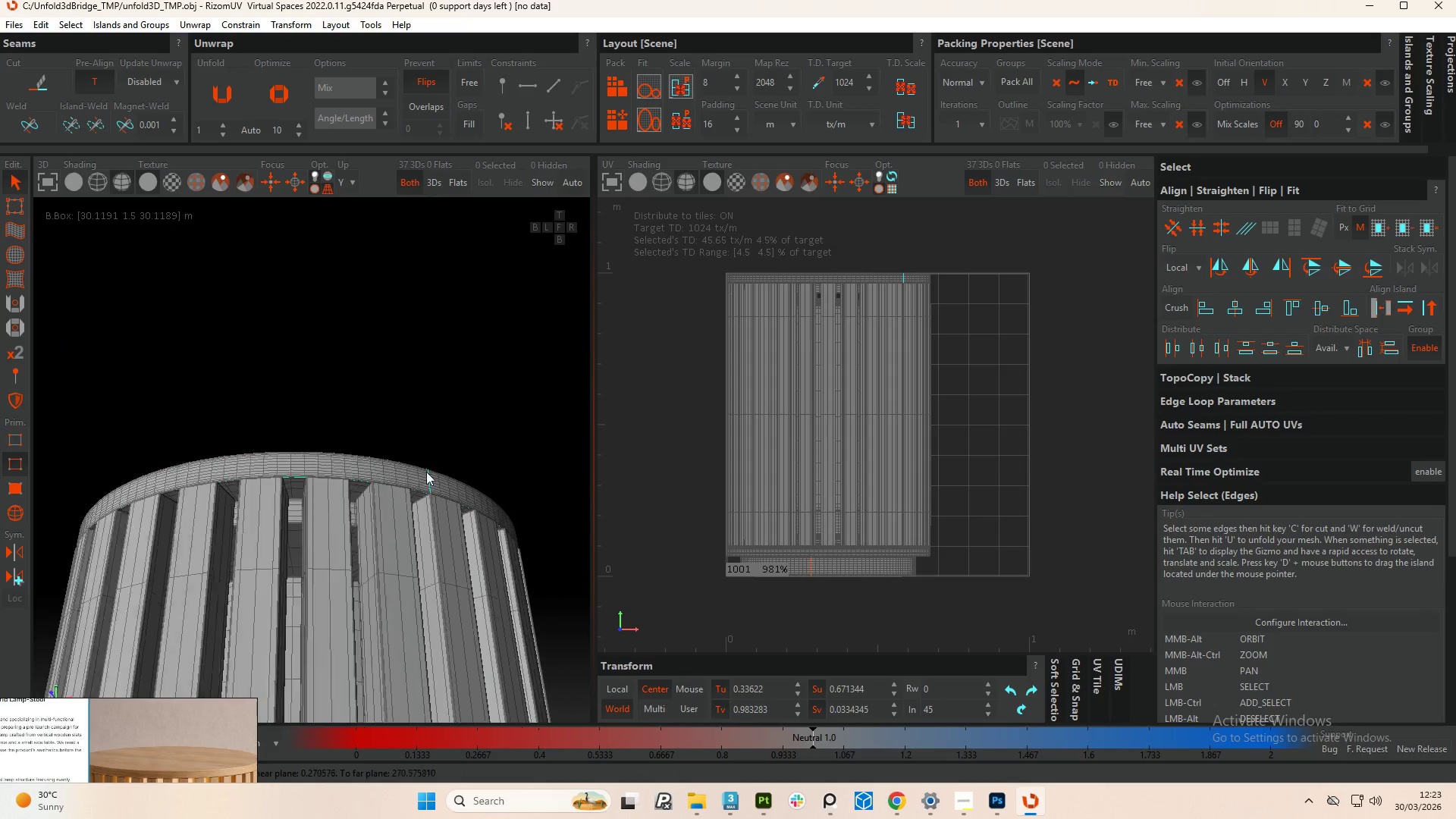 
scroll: coordinate [427, 489], scroll_direction: down, amount: 14.0
 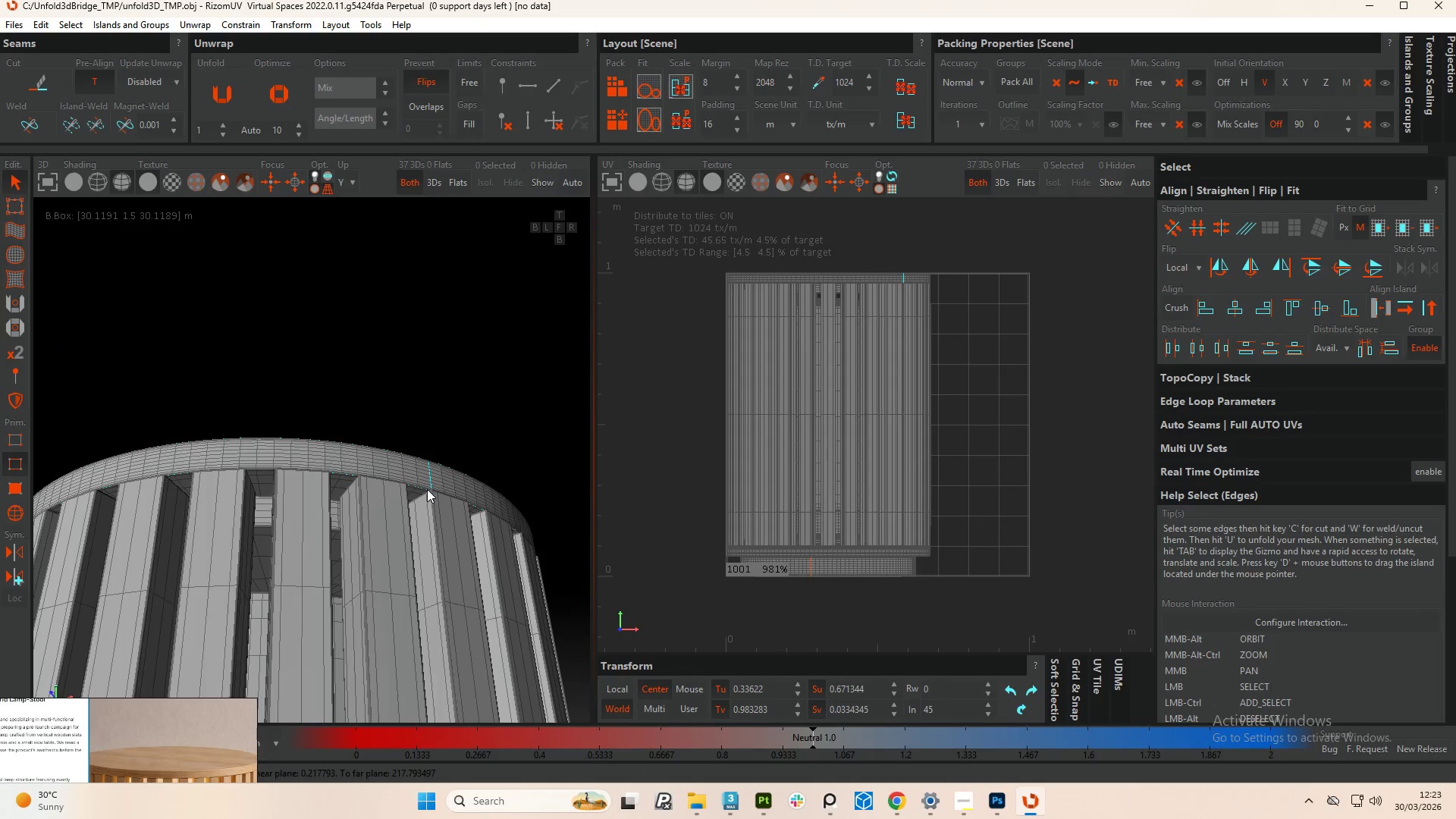 
hold_key(key=Space, duration=0.48)
 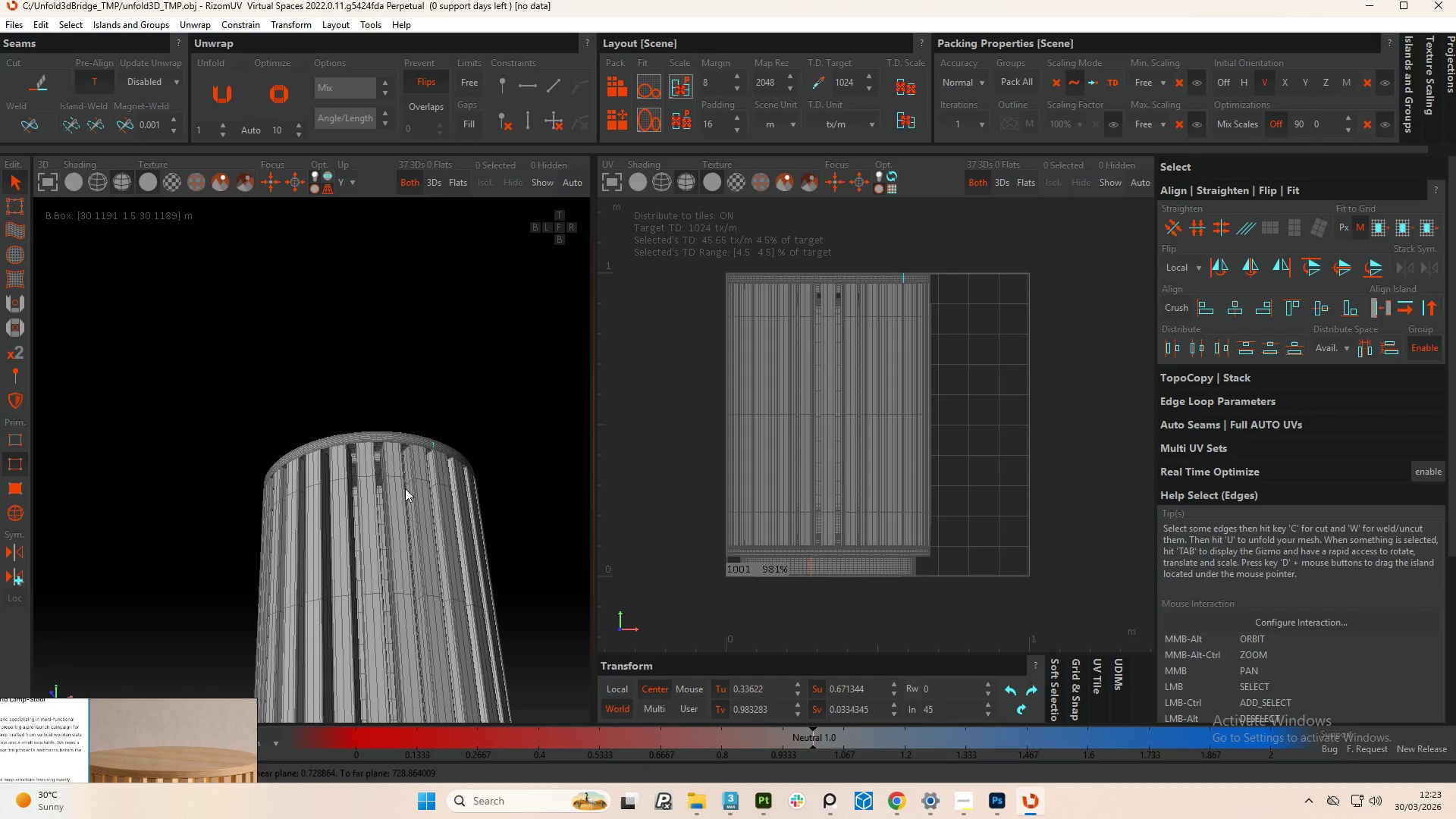 
scroll: coordinate [446, 417], scroll_direction: down, amount: 5.0
 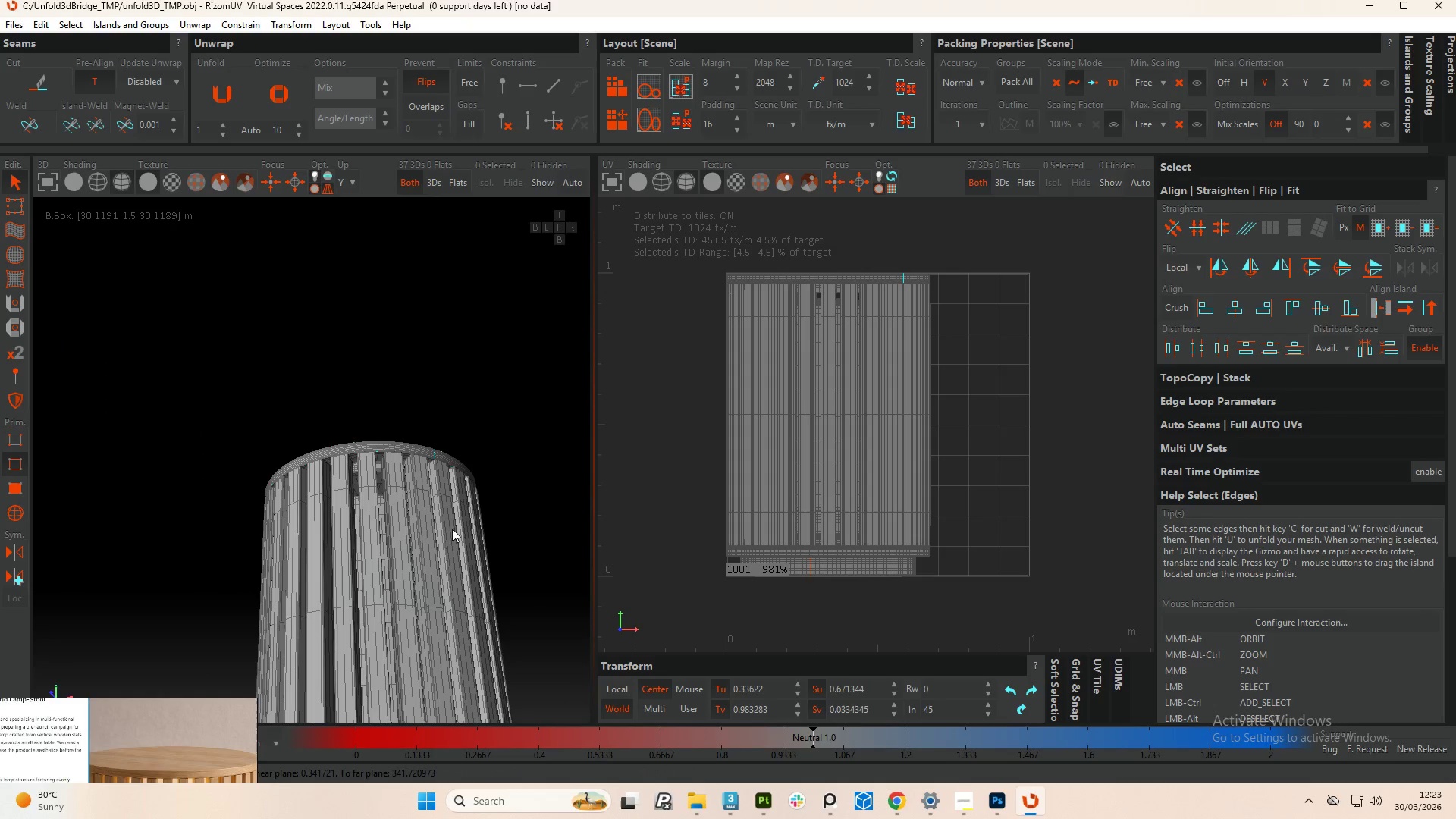 
hold_key(key=AltLeft, duration=0.55)
 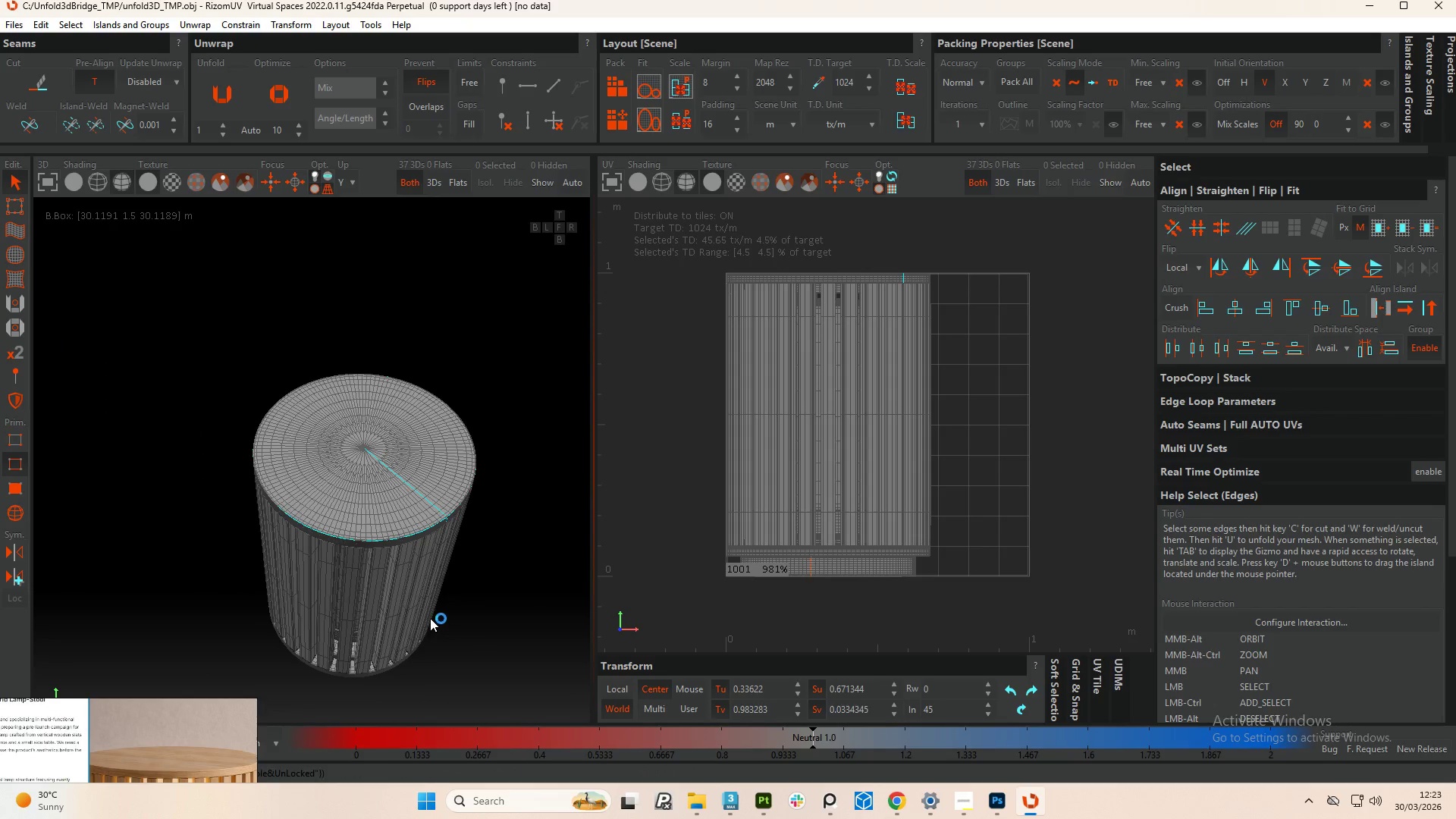 
hold_key(key=AltLeft, duration=2.94)
 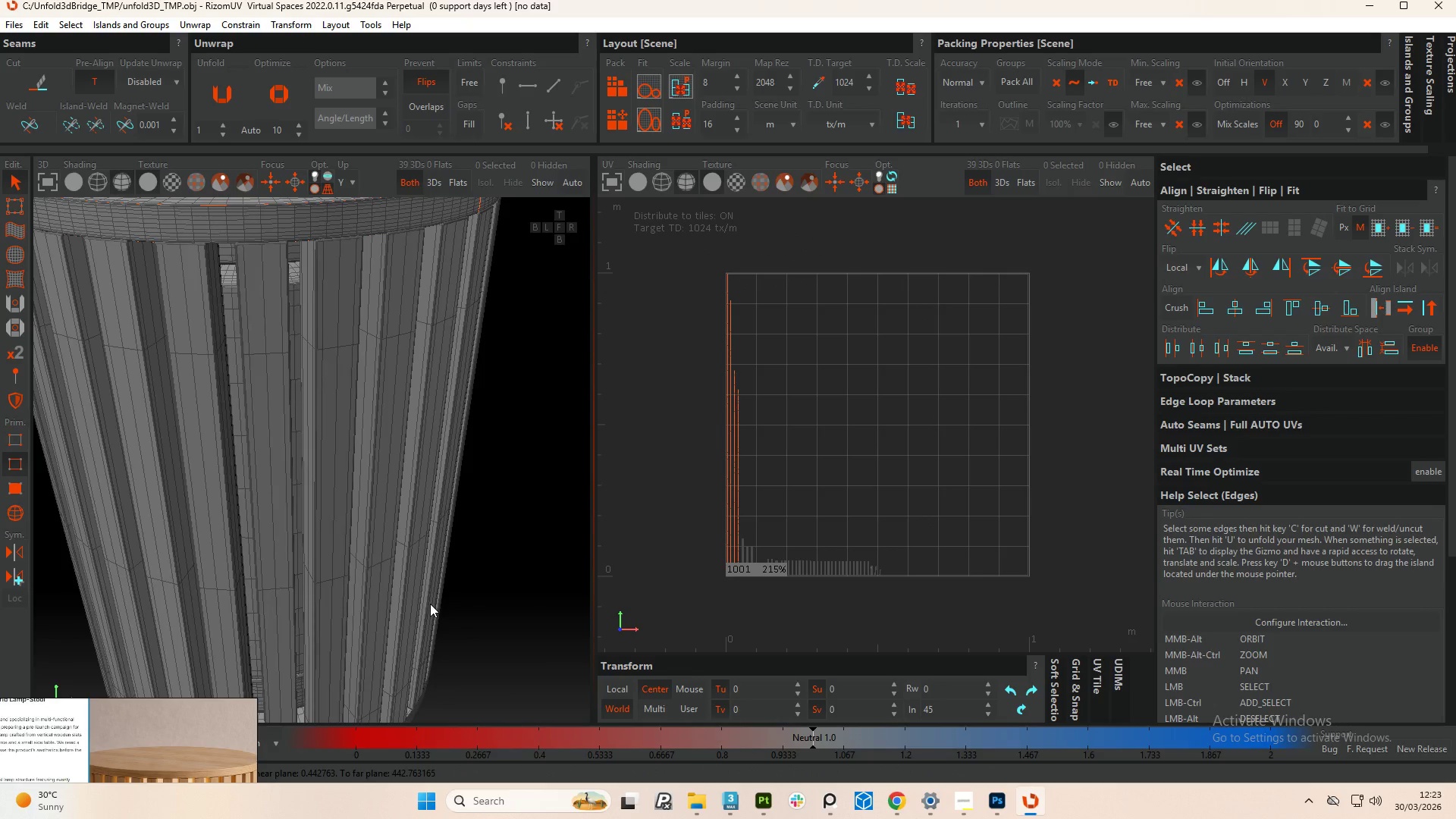 
type(cup)
 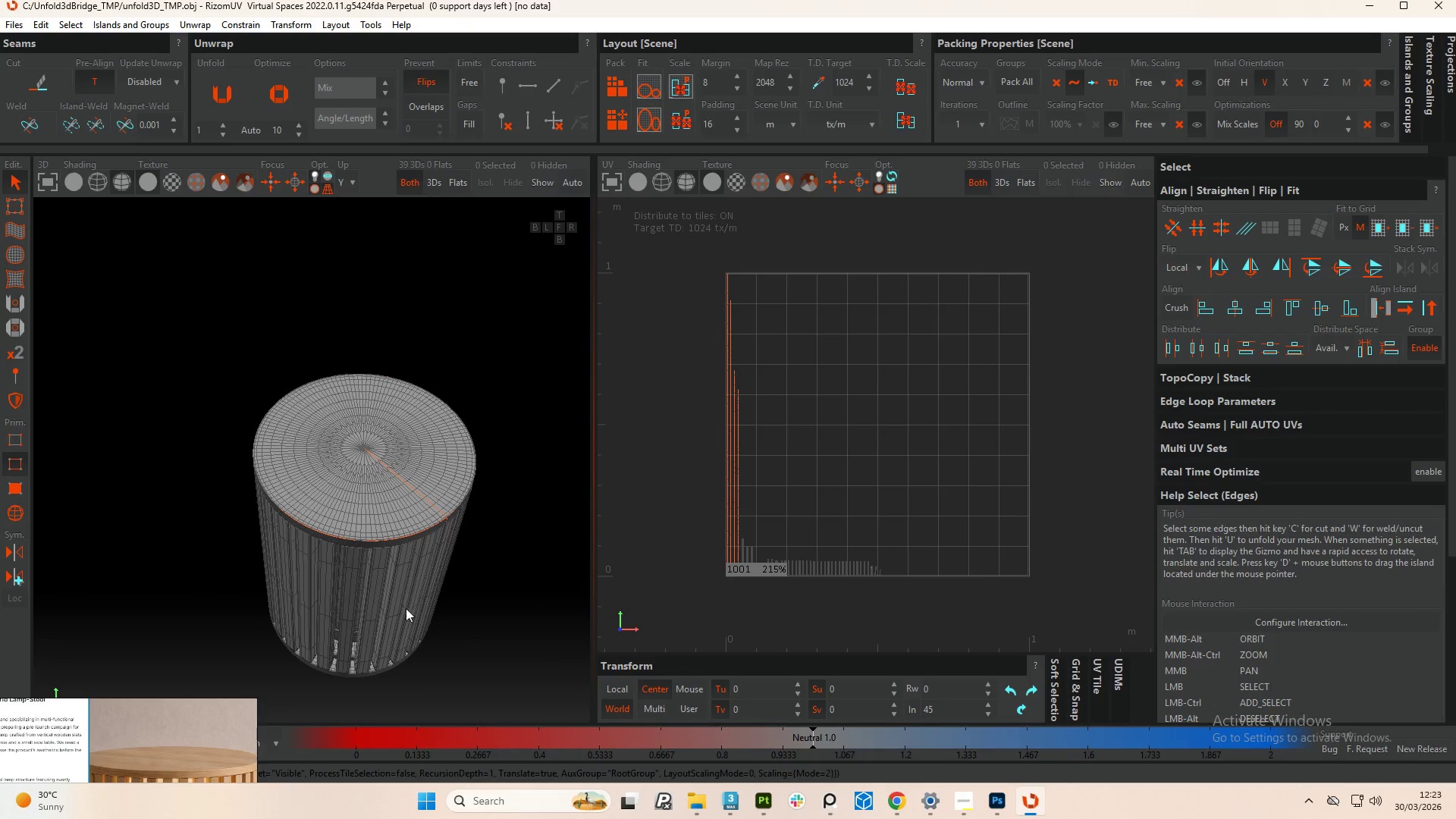 
hold_key(key=AltLeft, duration=0.73)
 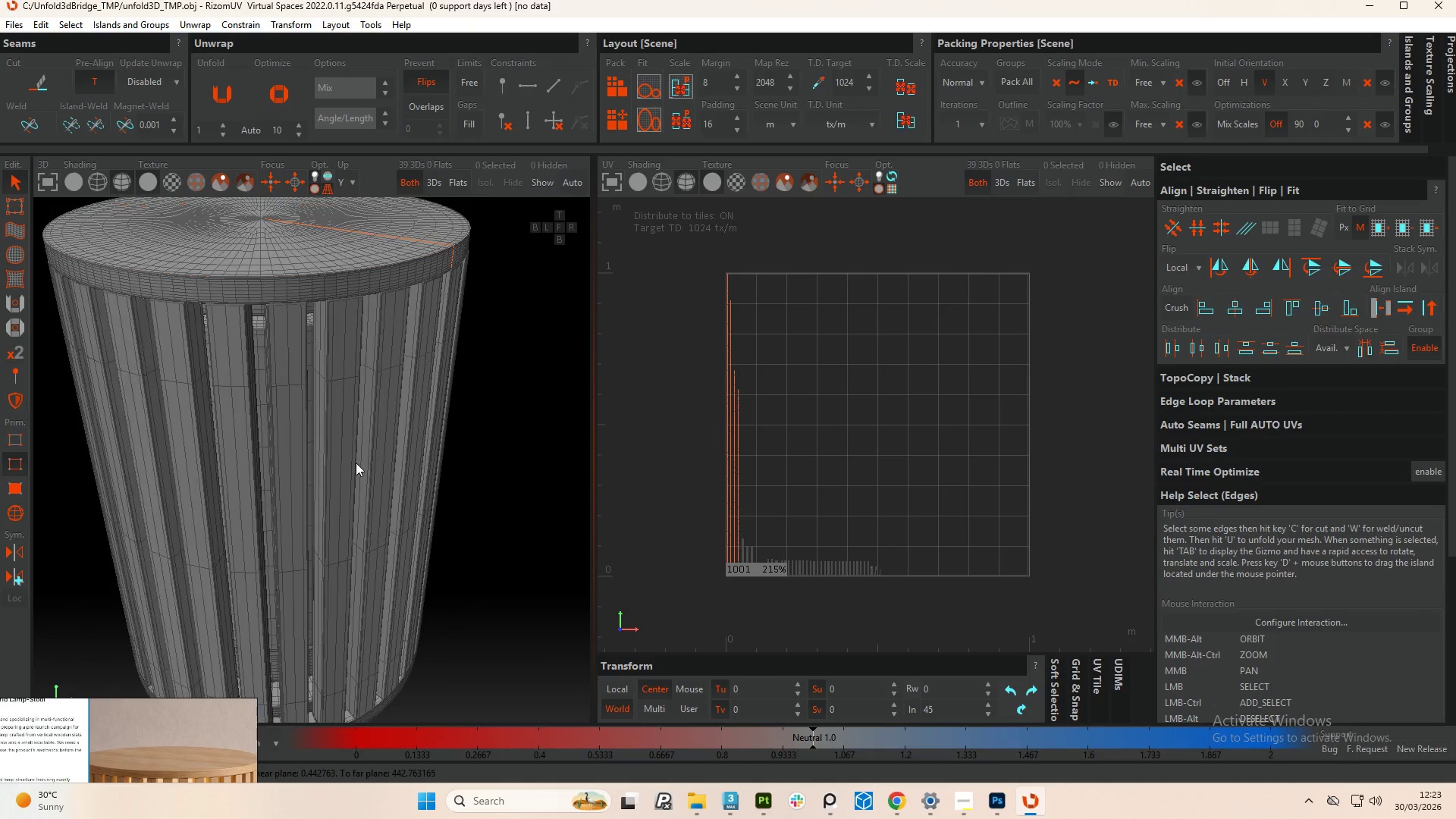 
scroll: coordinate [401, 638], scroll_direction: up, amount: 3.0
 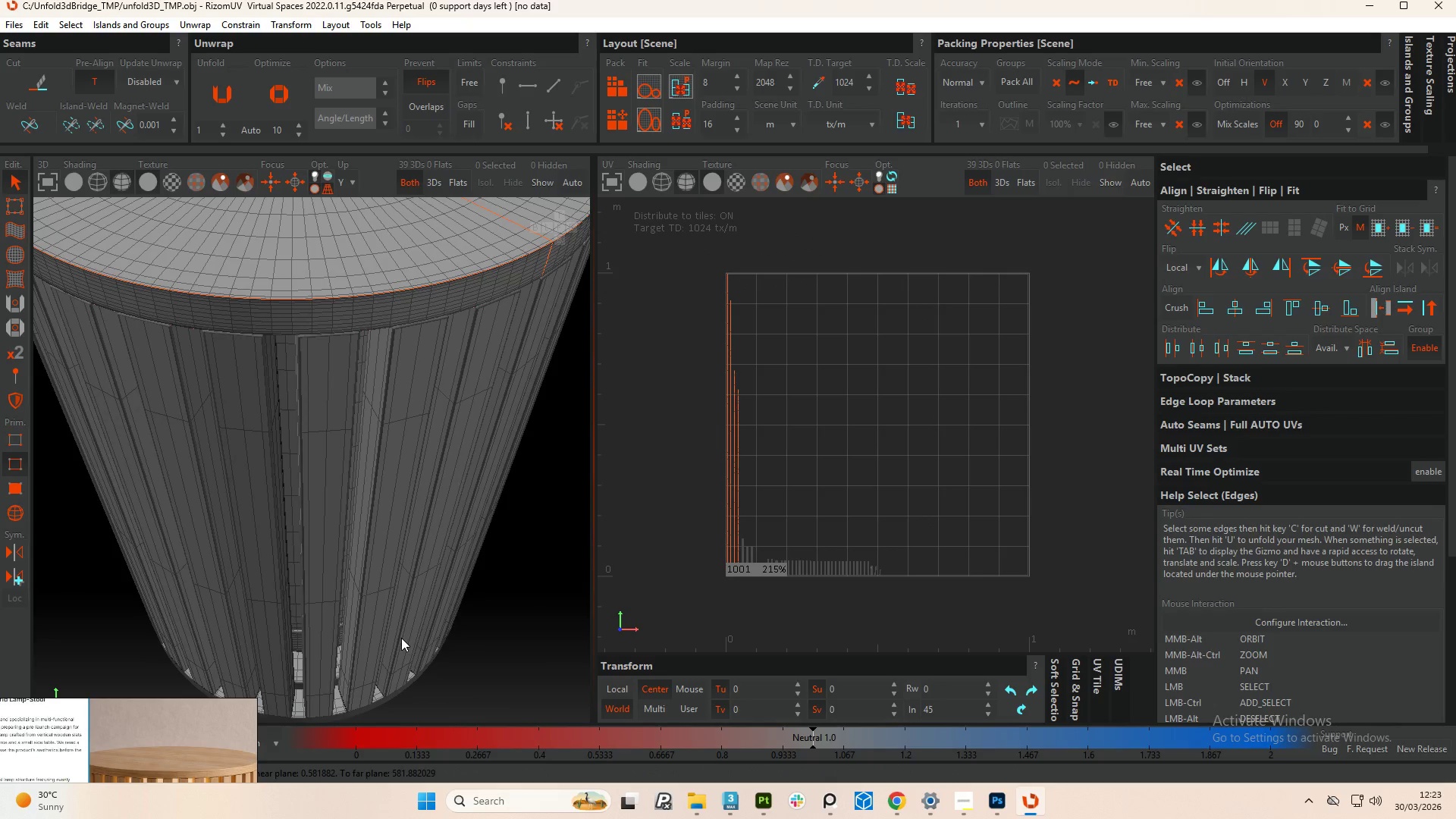 
scroll: coordinate [356, 482], scroll_direction: down, amount: 1.0
 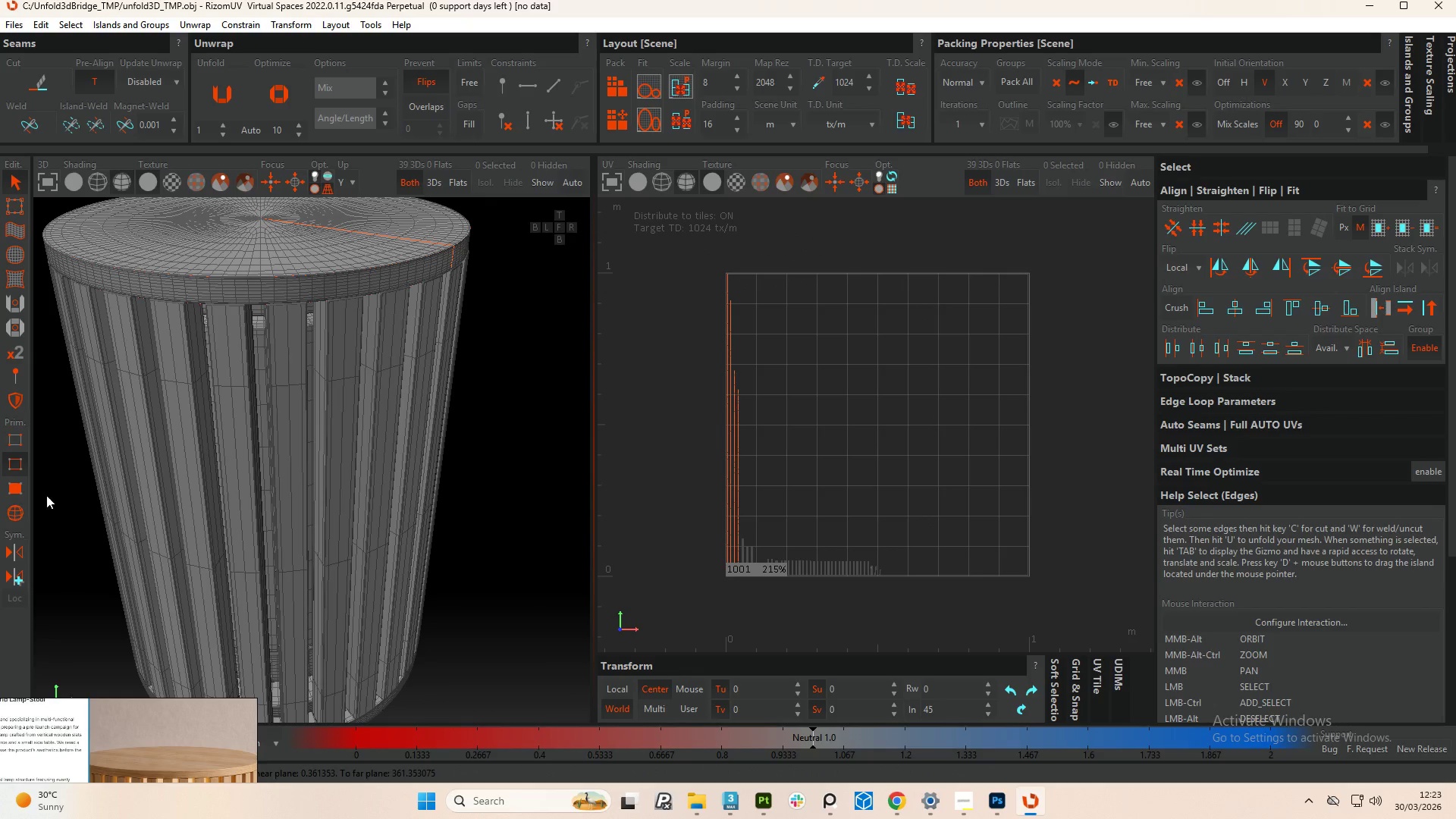 
left_click([11, 522])
 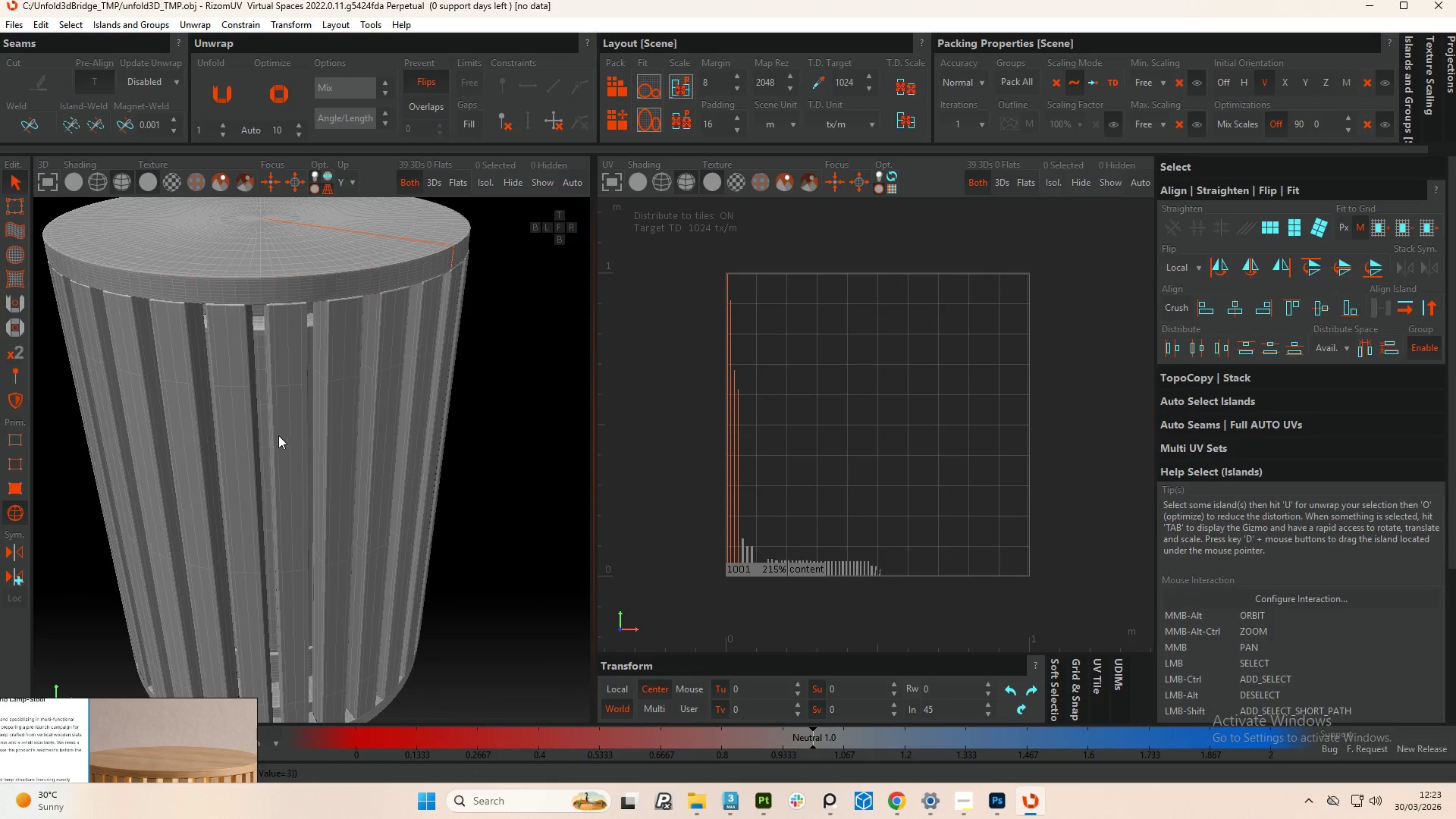 
left_click([276, 436])
 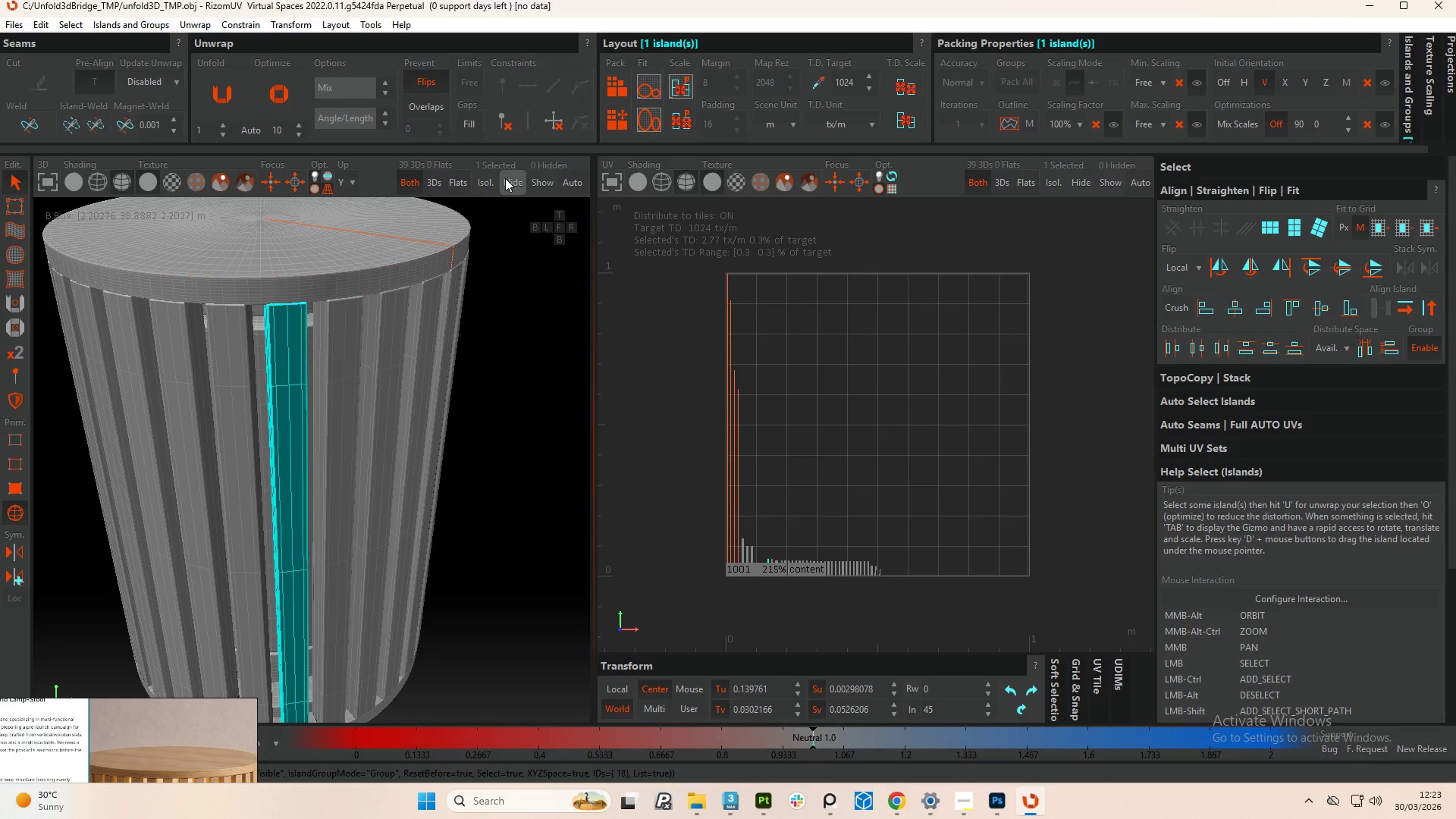 
left_click([493, 178])
 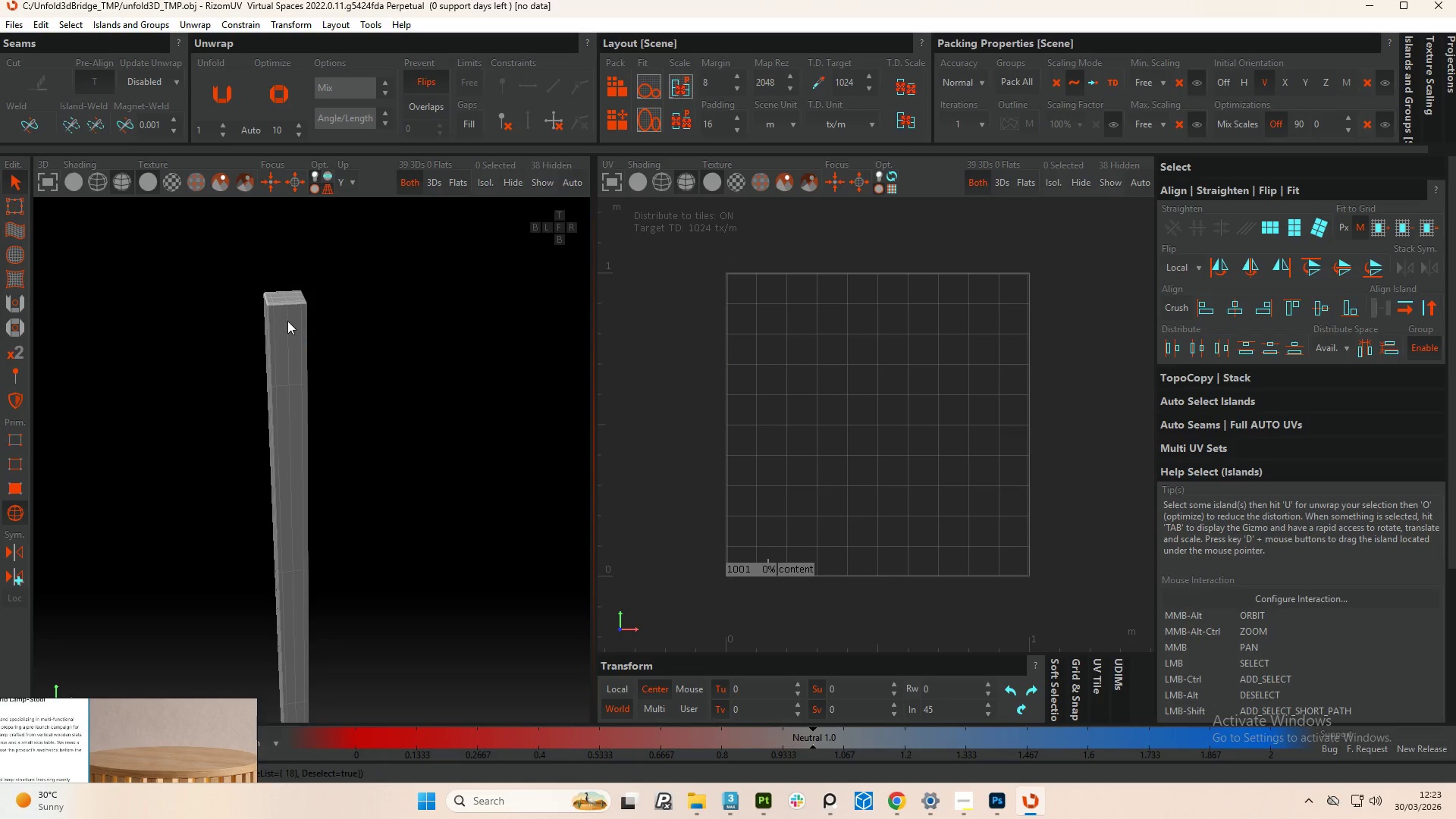 
hold_key(key=AltLeft, duration=0.69)
scroll: coordinate [253, 321], scroll_direction: up, amount: 2.0
 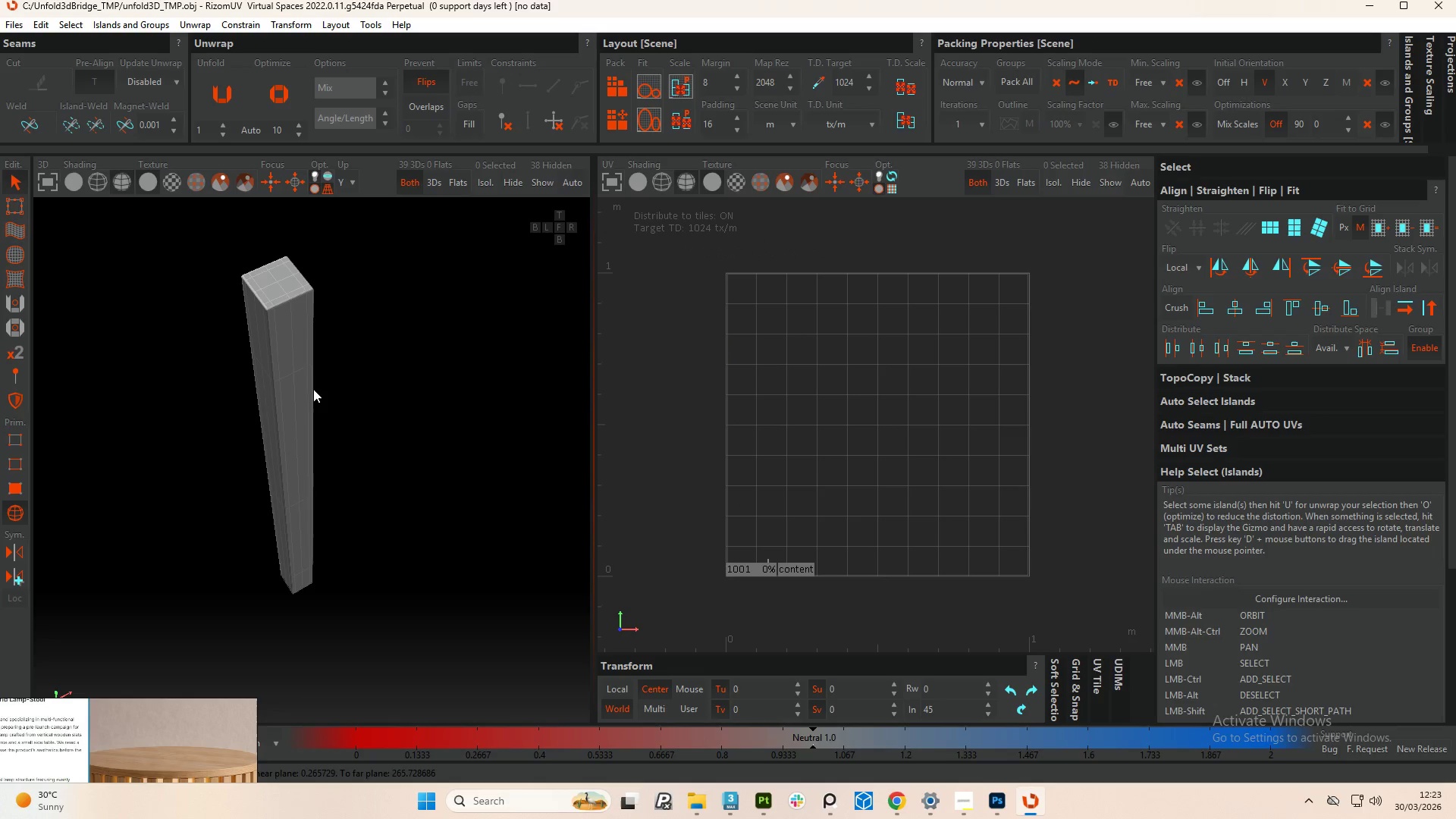 
left_click([13, 462])
 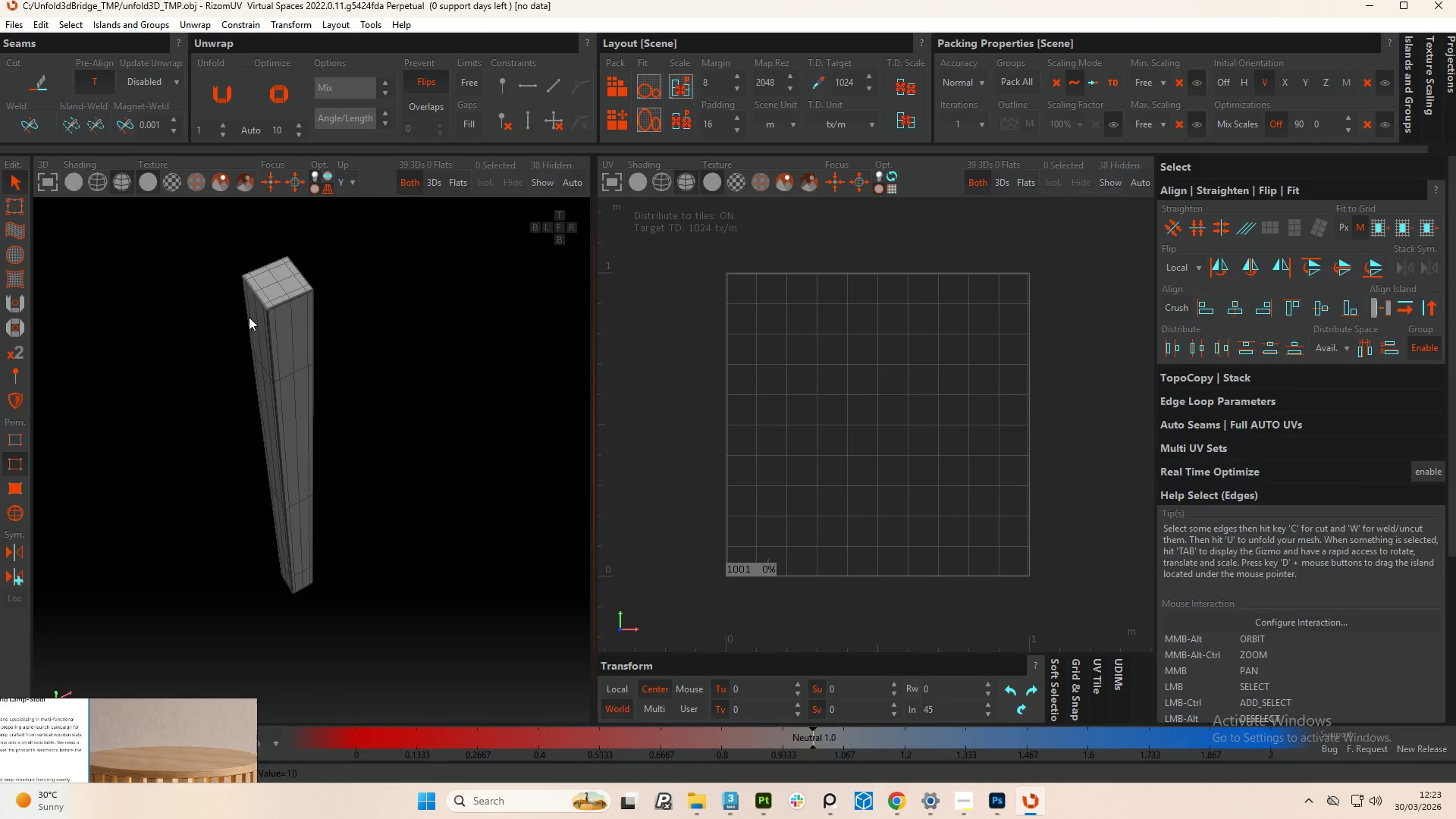 
scroll: coordinate [196, 310], scroll_direction: up, amount: 10.0
 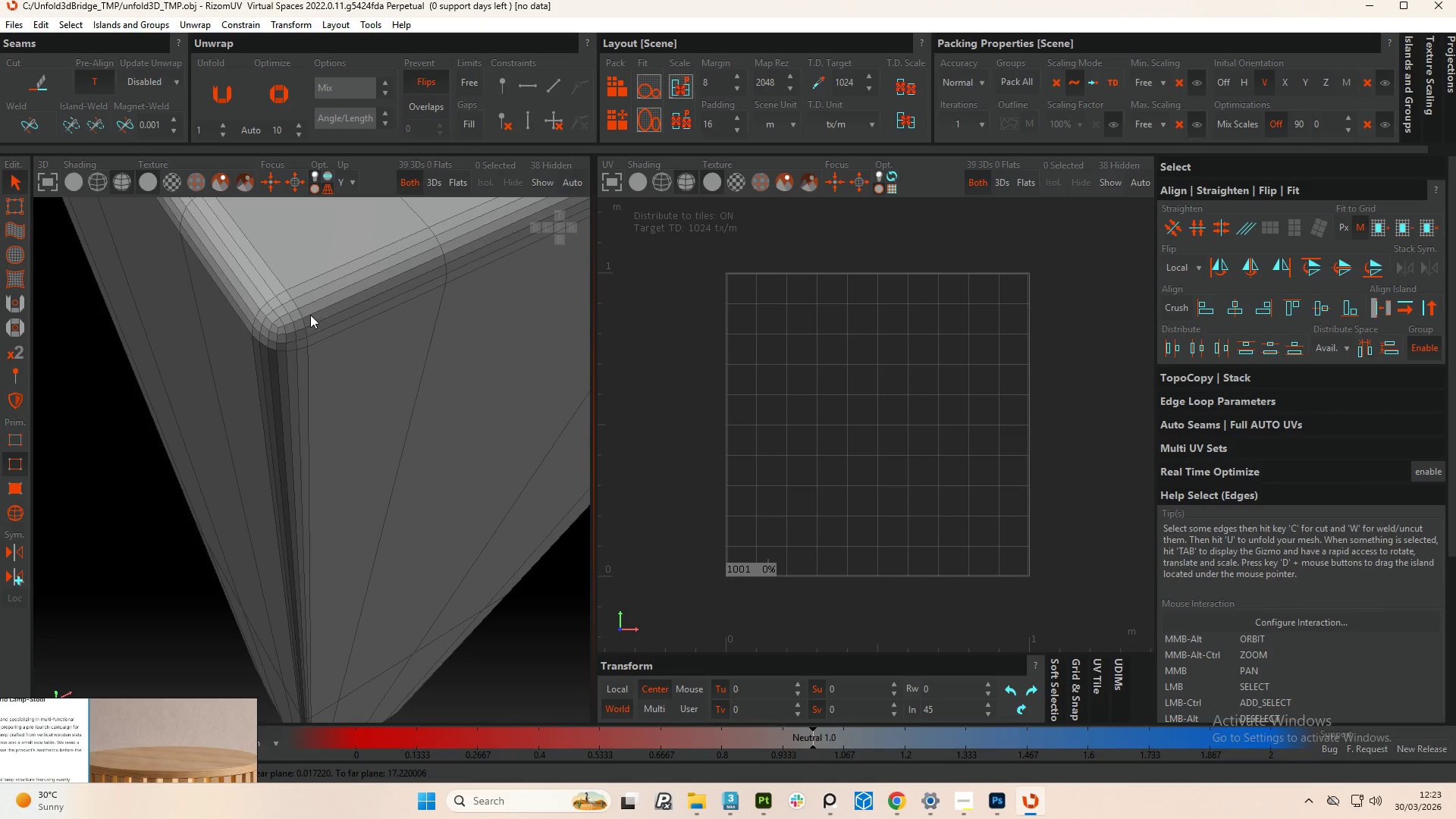 
double_click([310, 315])
 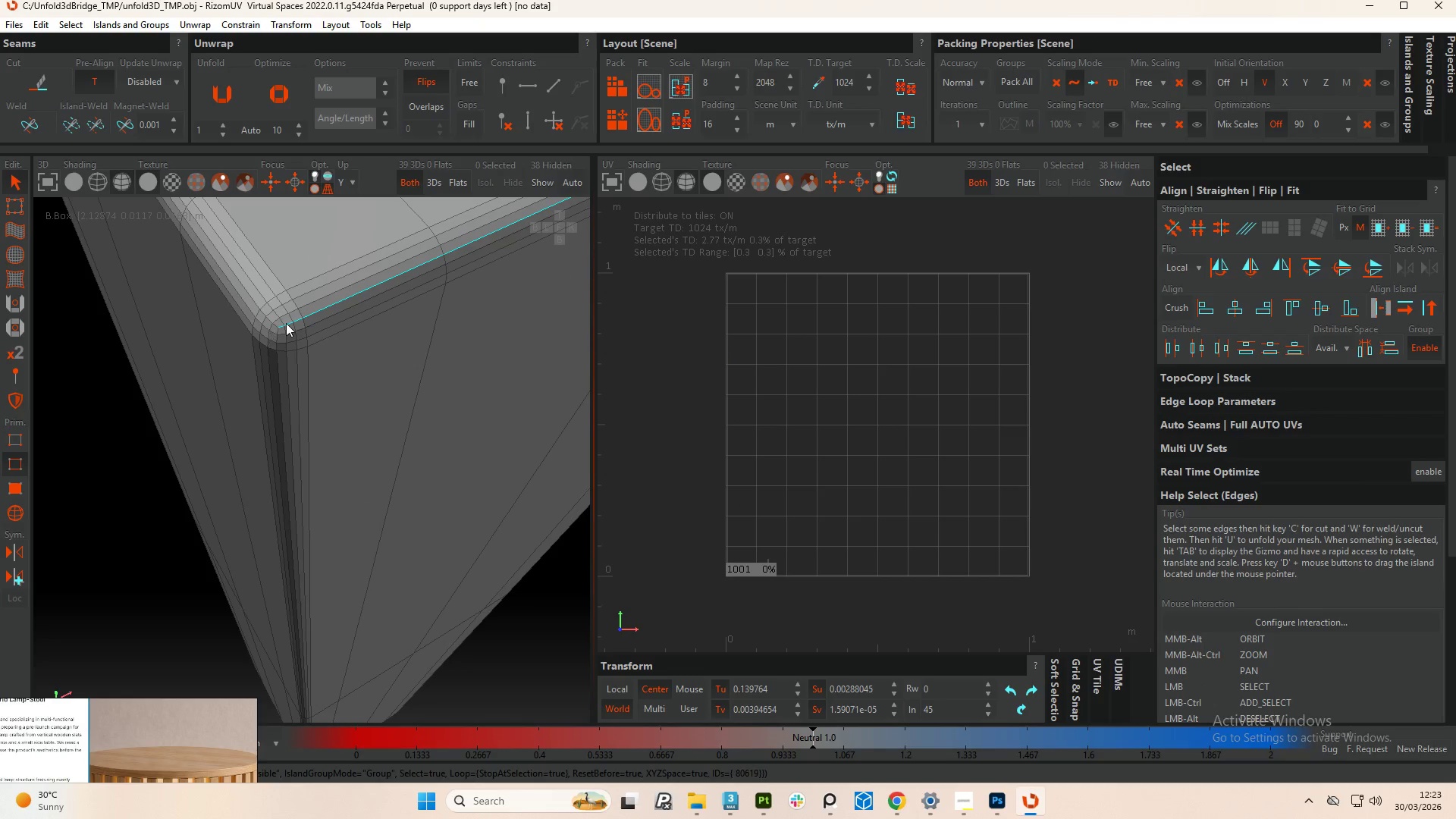 
hold_key(key=ControlLeft, duration=1.52)
left_click([285, 328])
 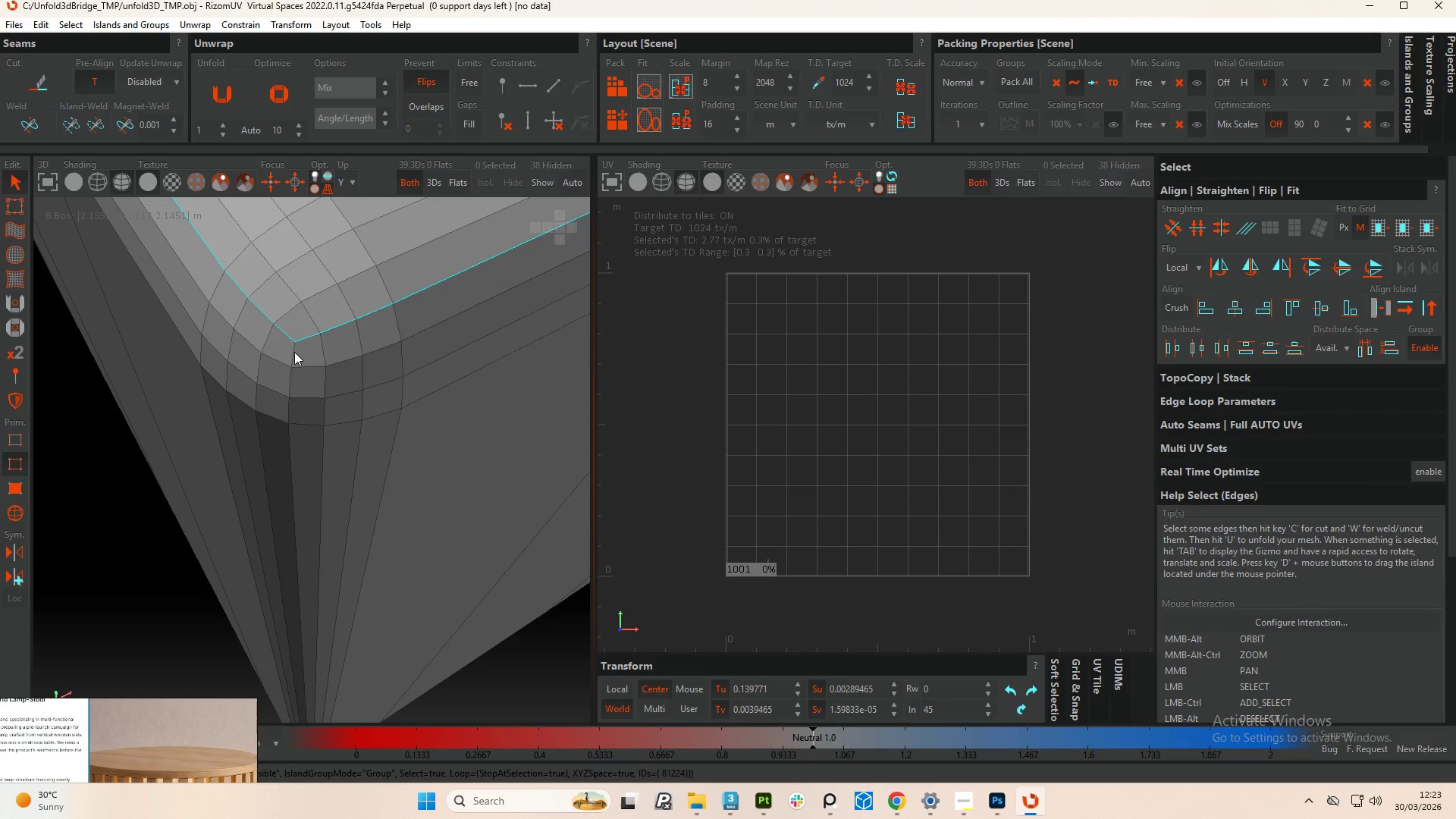 
scroll: coordinate [270, 323], scroll_direction: up, amount: 5.0
 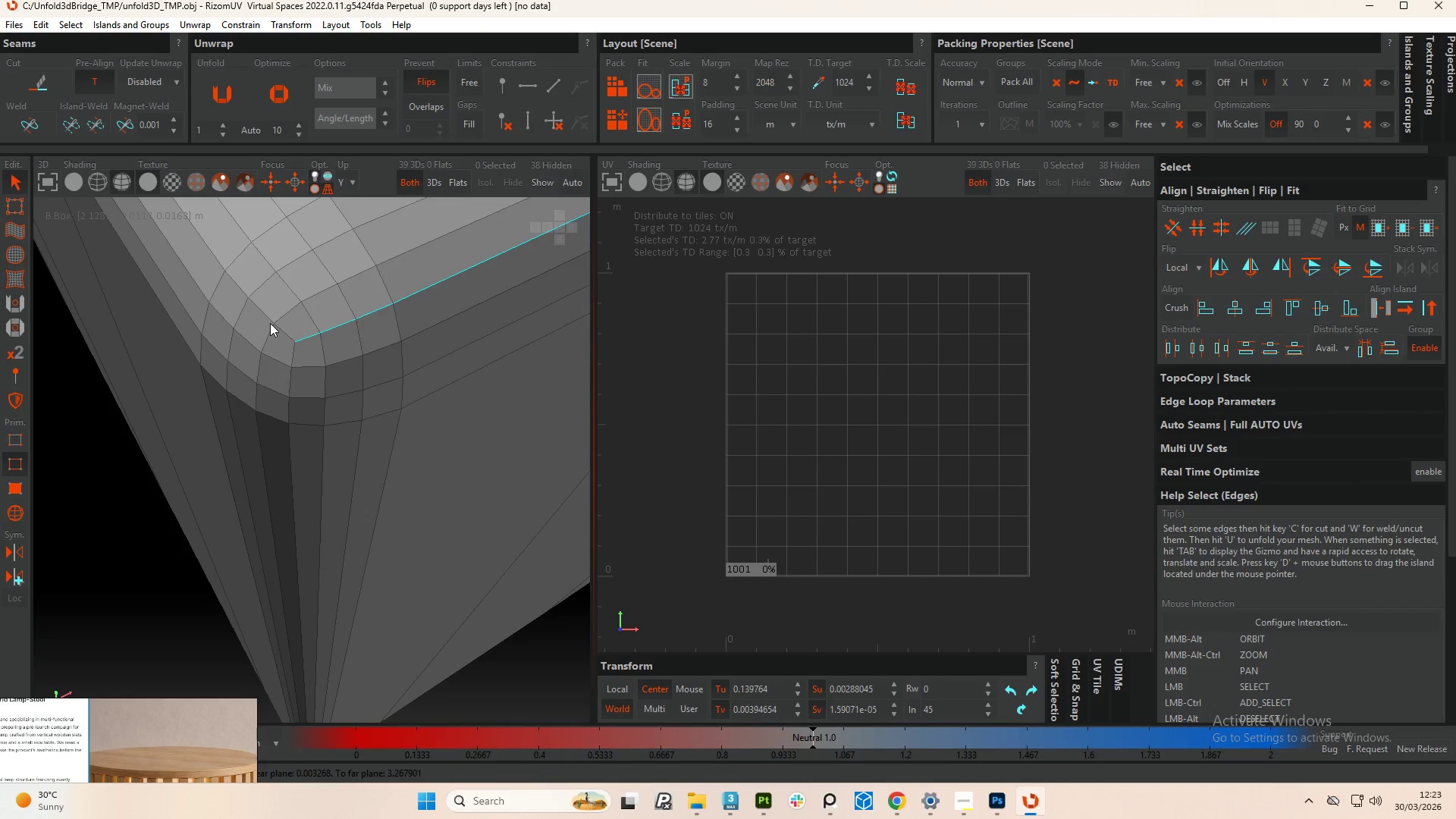 
left_click([294, 352])
 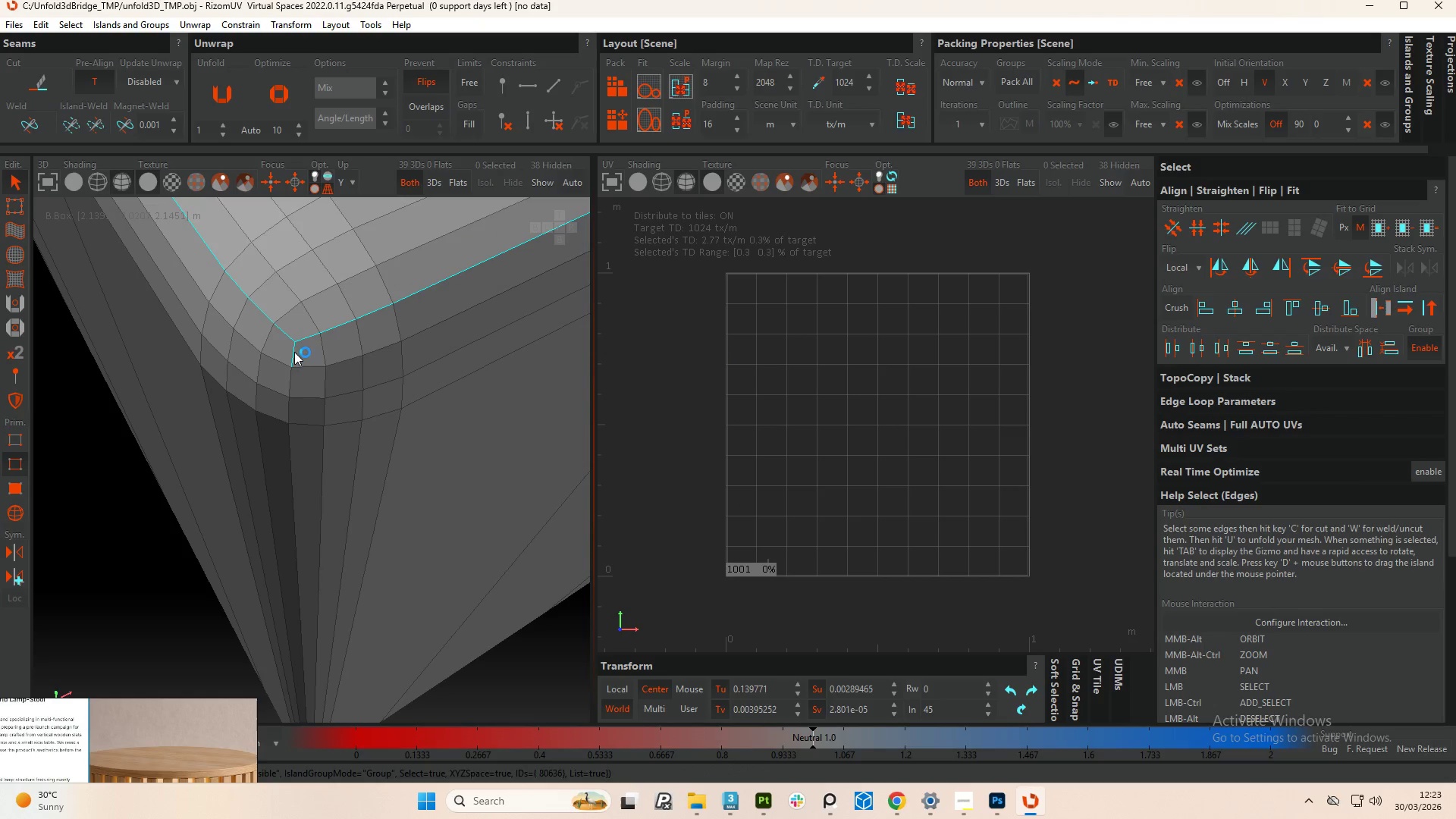 
hold_key(key=ControlLeft, duration=4.69)
 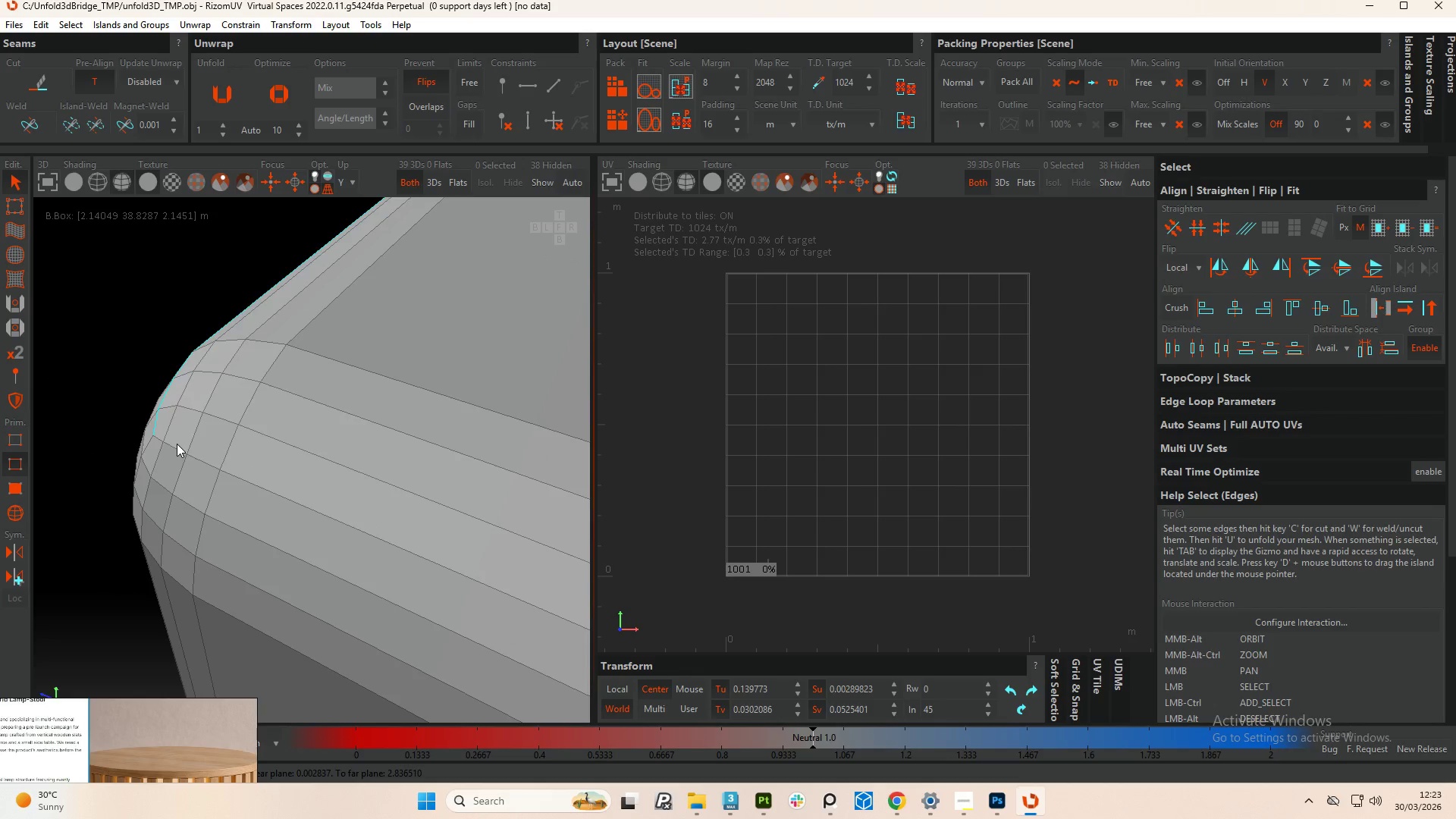 
hold_key(key=AltLeft, duration=0.64)
 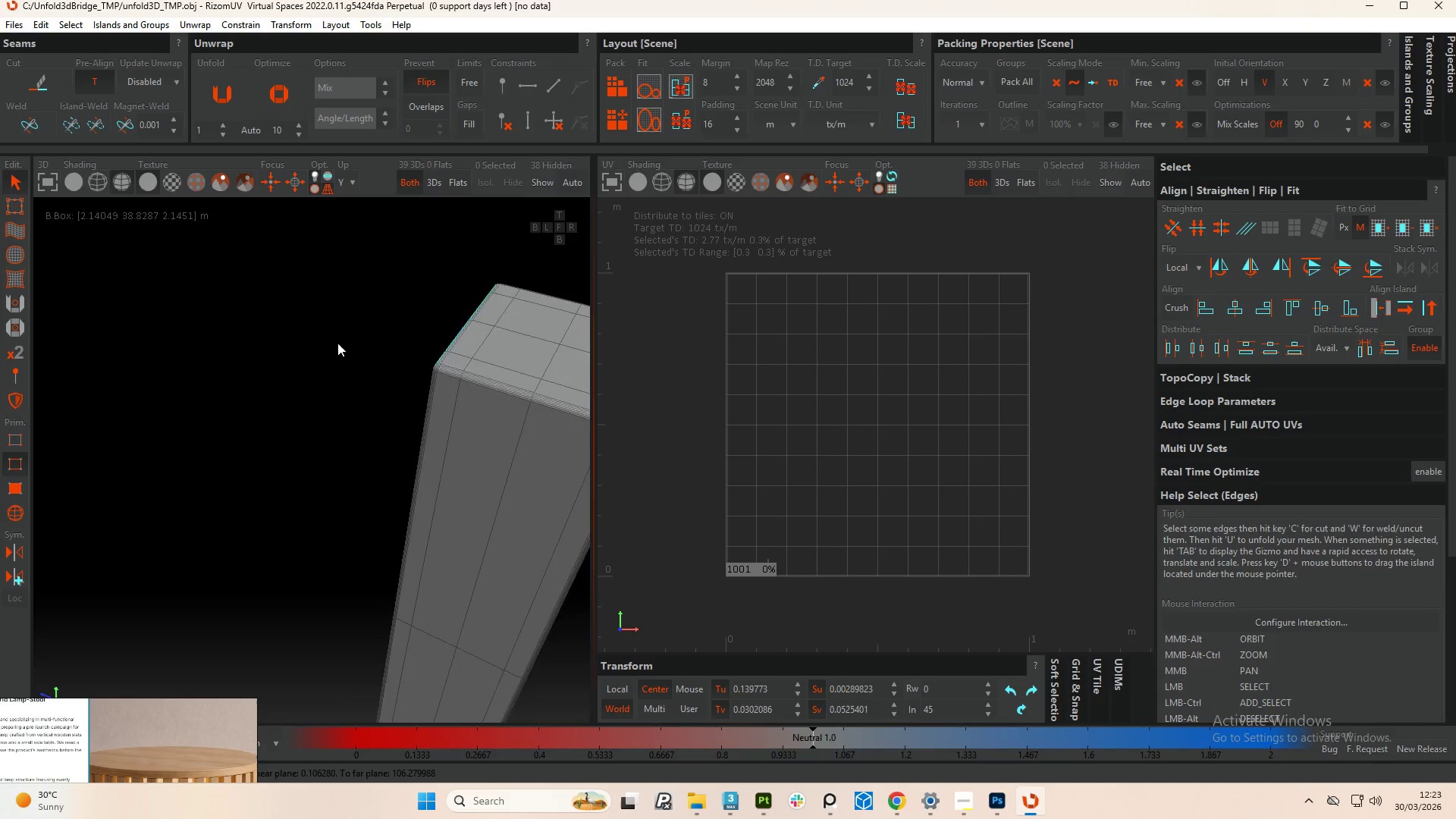 
scroll: coordinate [377, 388], scroll_direction: down, amount: 16.0
 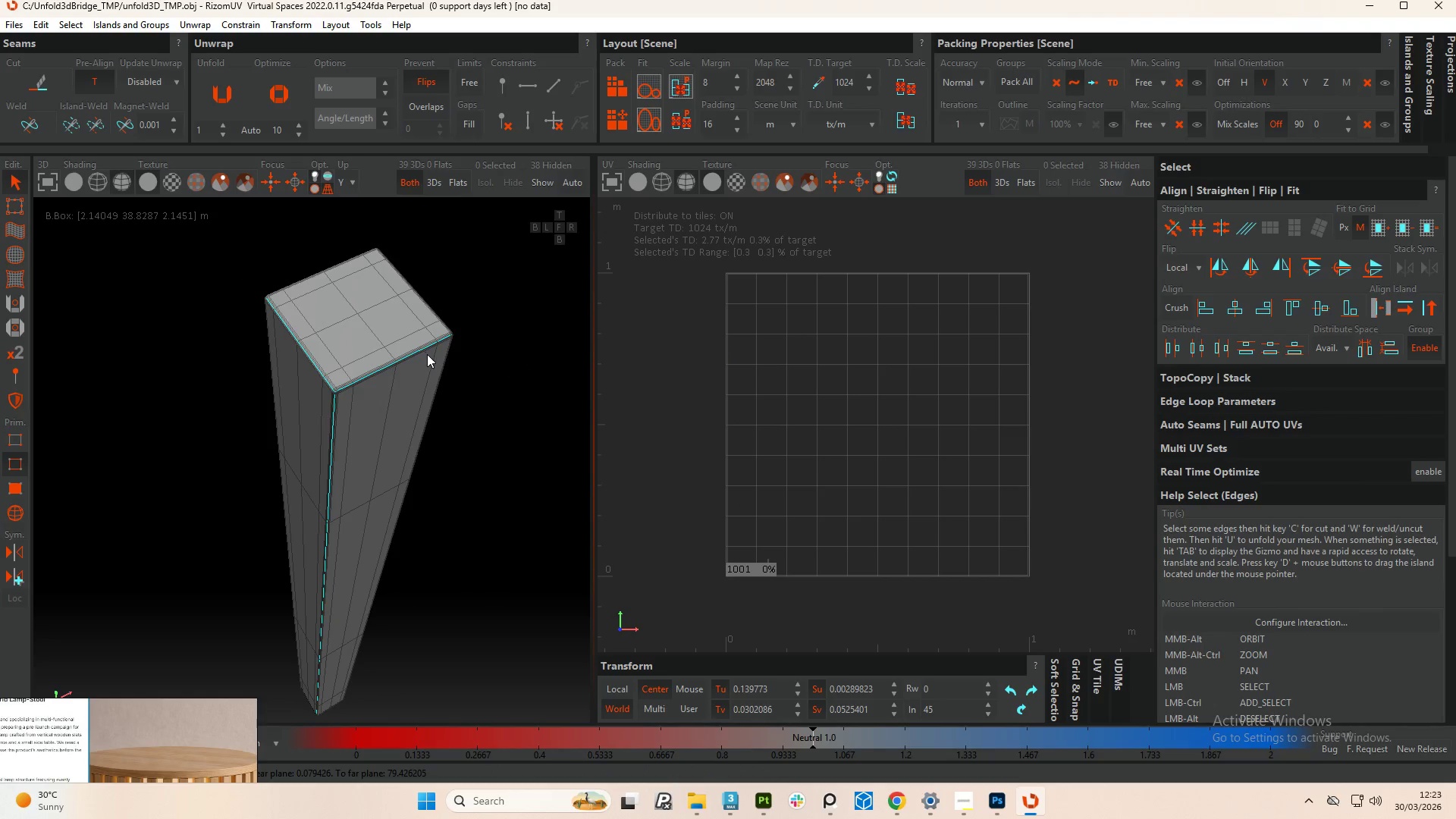 
scroll: coordinate [439, 374], scroll_direction: up, amount: 5.0
 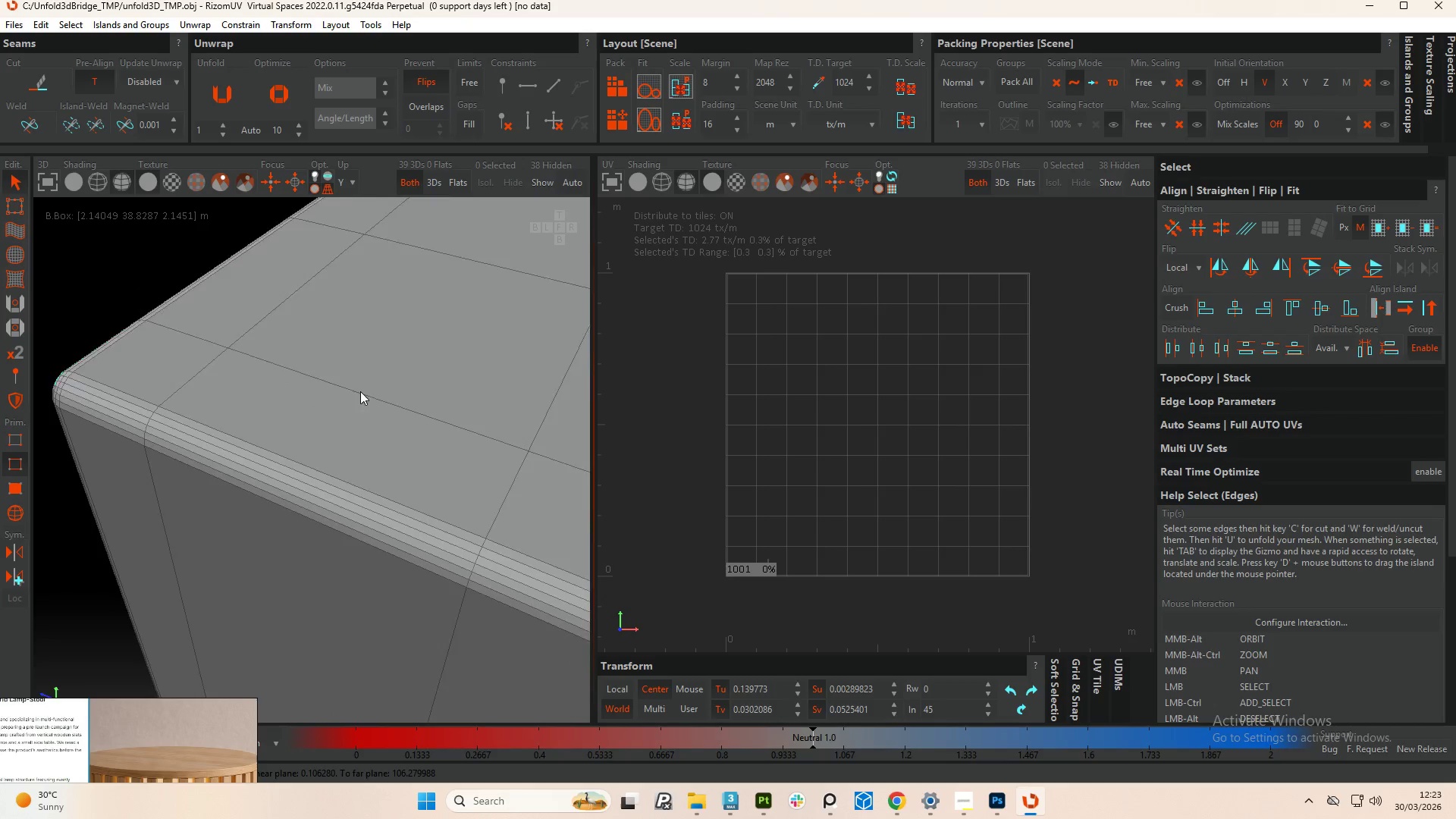 
hold_key(key=ControlLeft, duration=1.52)
 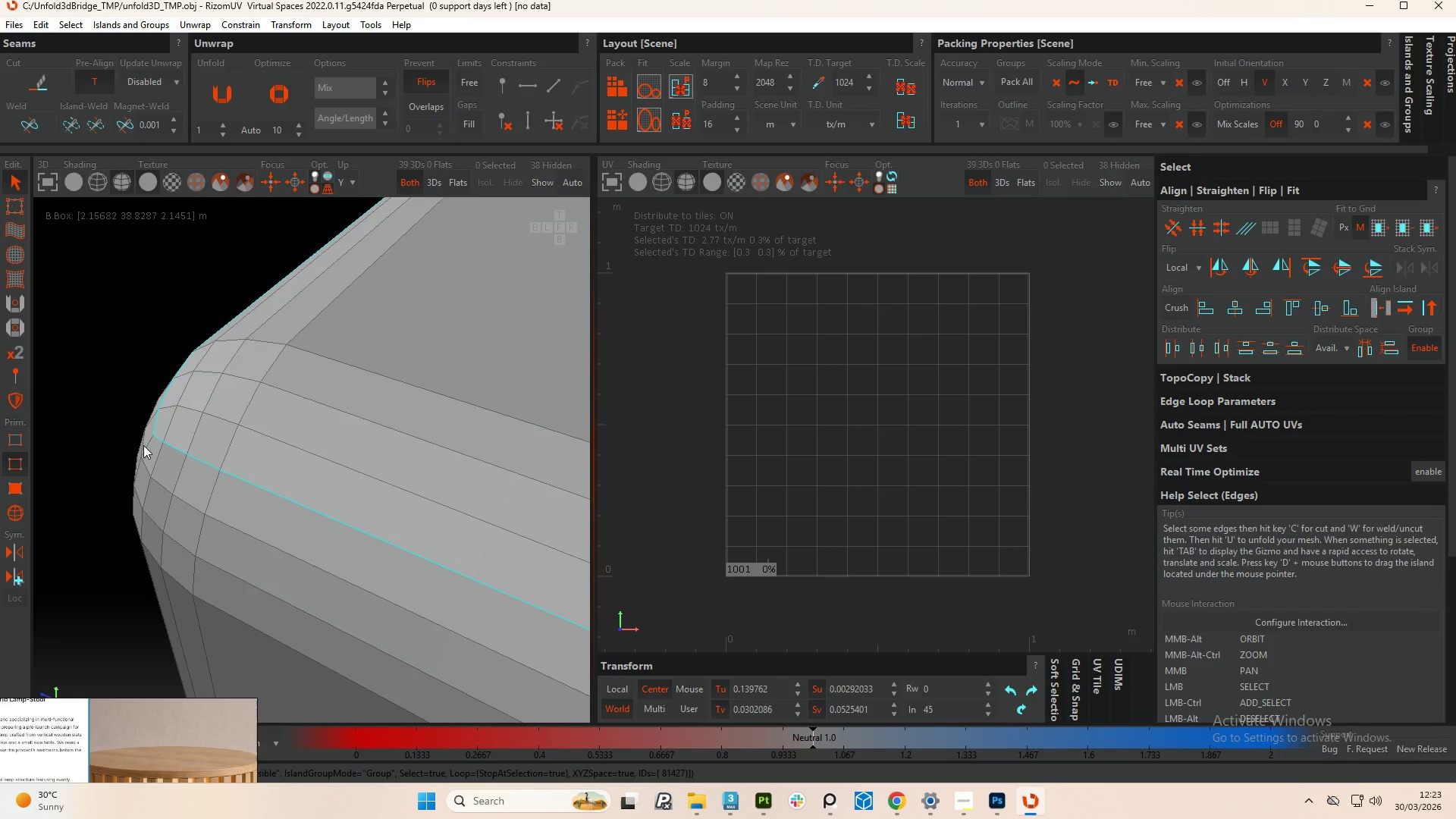 
scroll: coordinate [168, 467], scroll_direction: up, amount: 7.0
 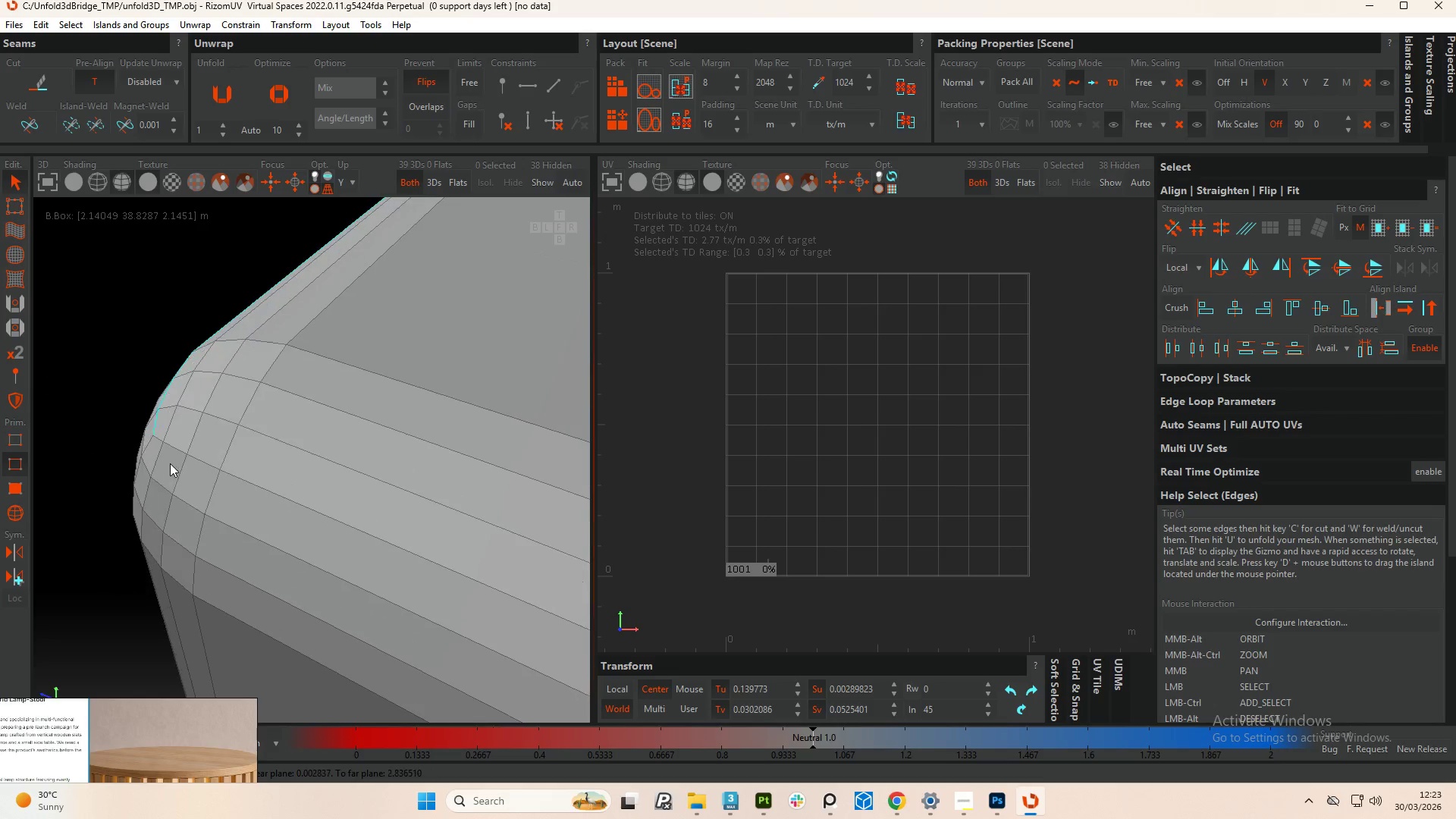 
left_click([177, 450])
 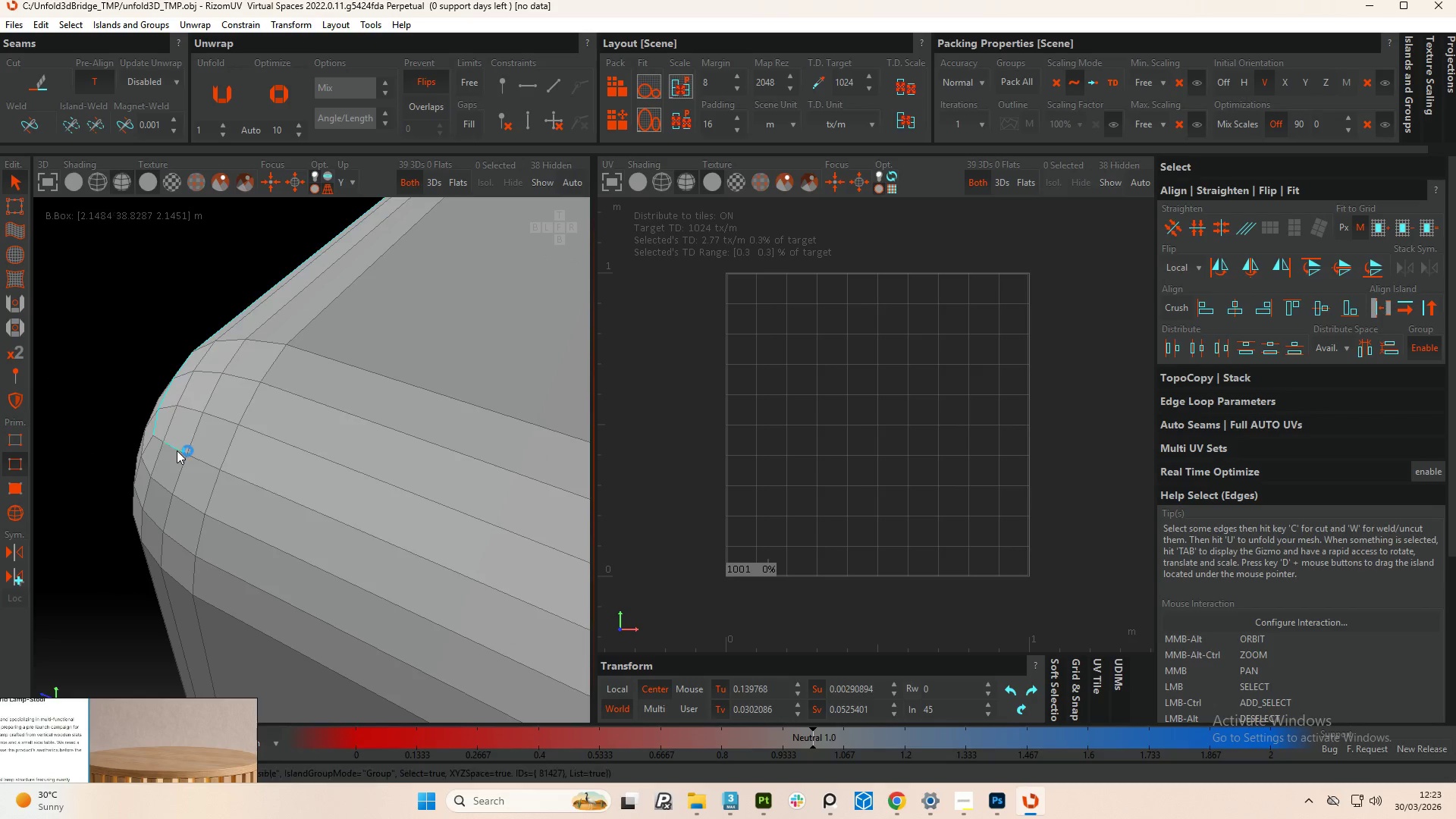 
hold_key(key=ControlLeft, duration=1.23)
left_click([146, 445])
 